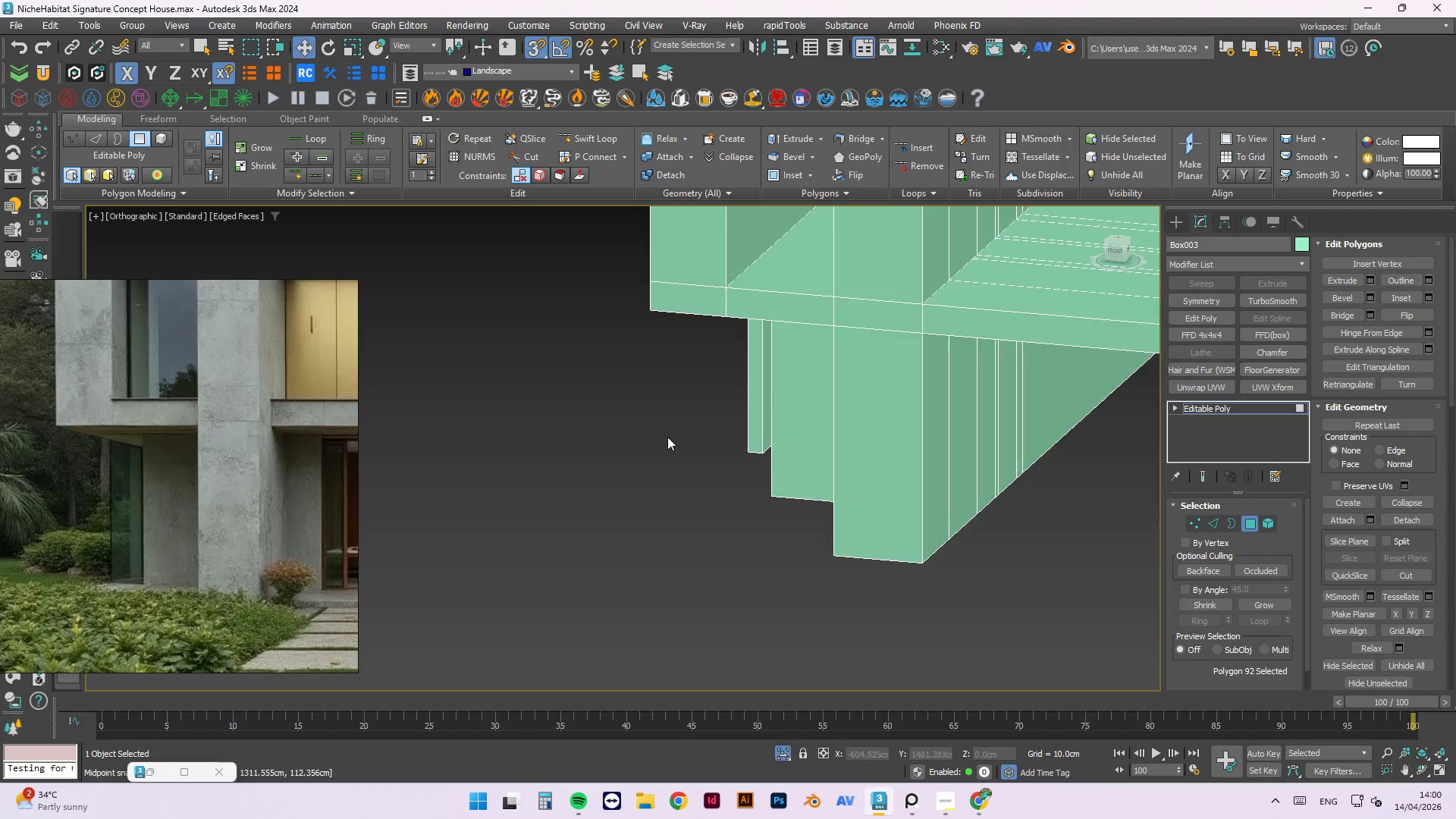 
left_click([648, 419])
 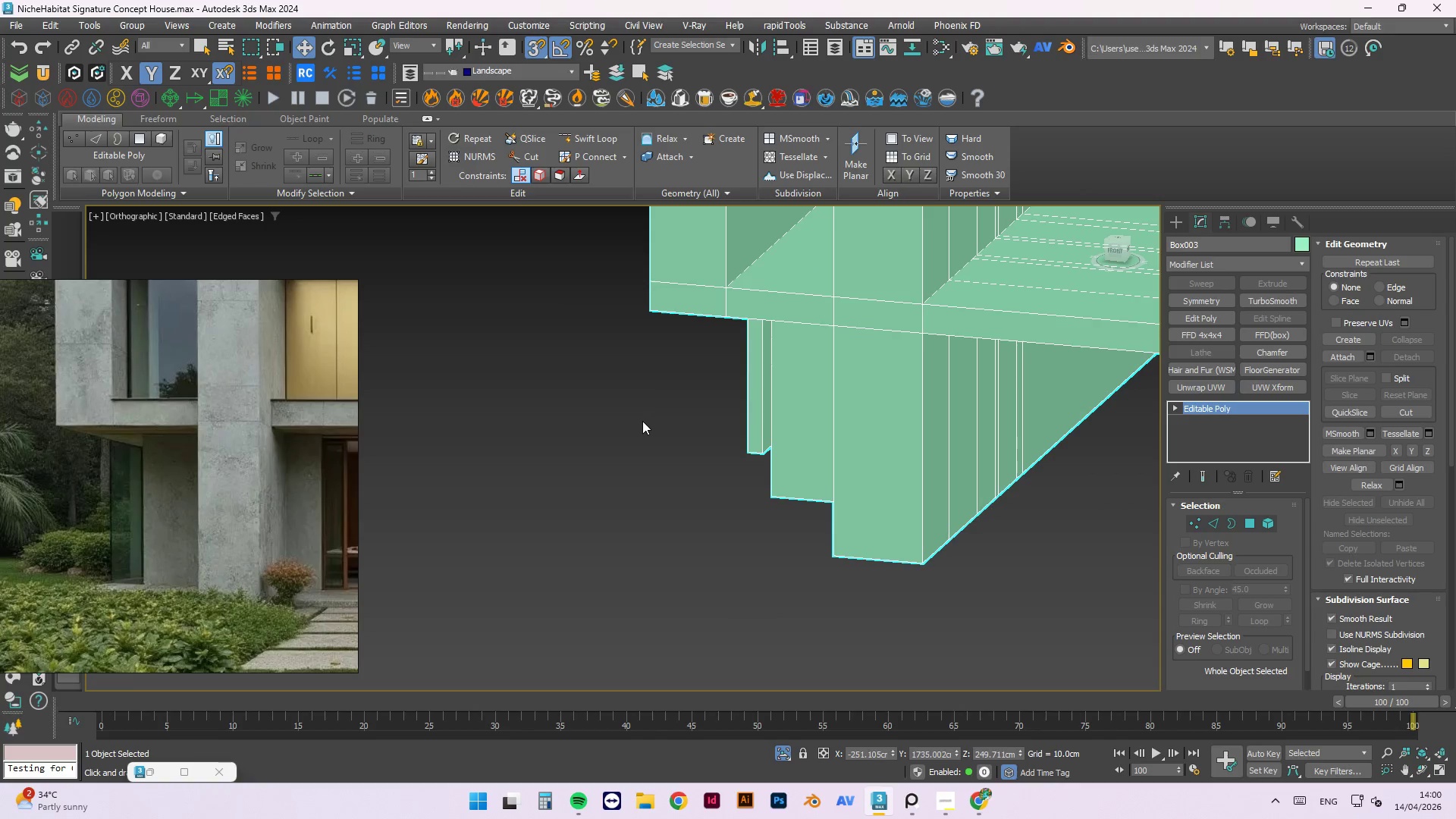 
scroll: coordinate [642, 421], scroll_direction: down, amount: 3.0
 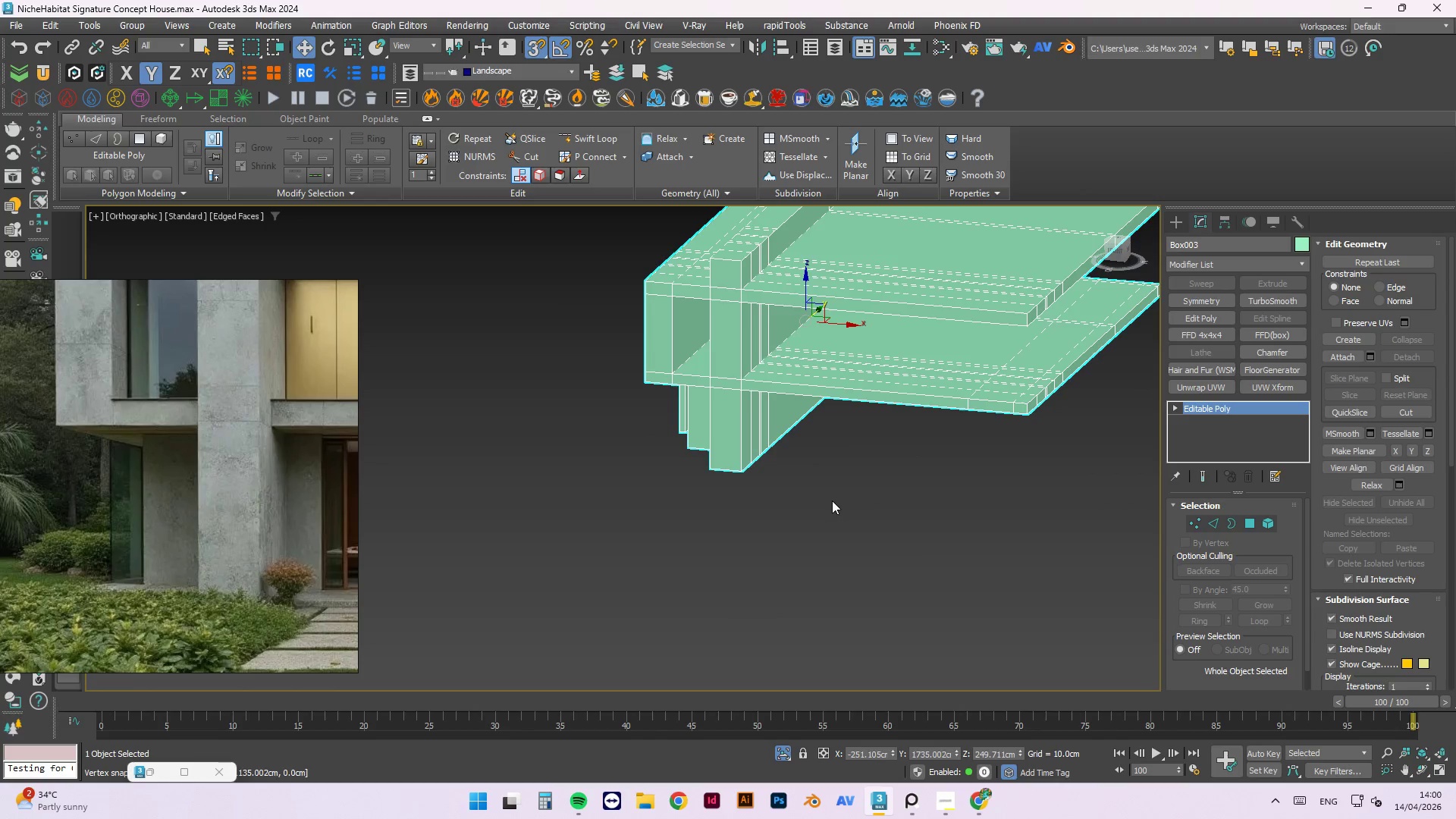 
hold_key(key=AltLeft, duration=1.5)
 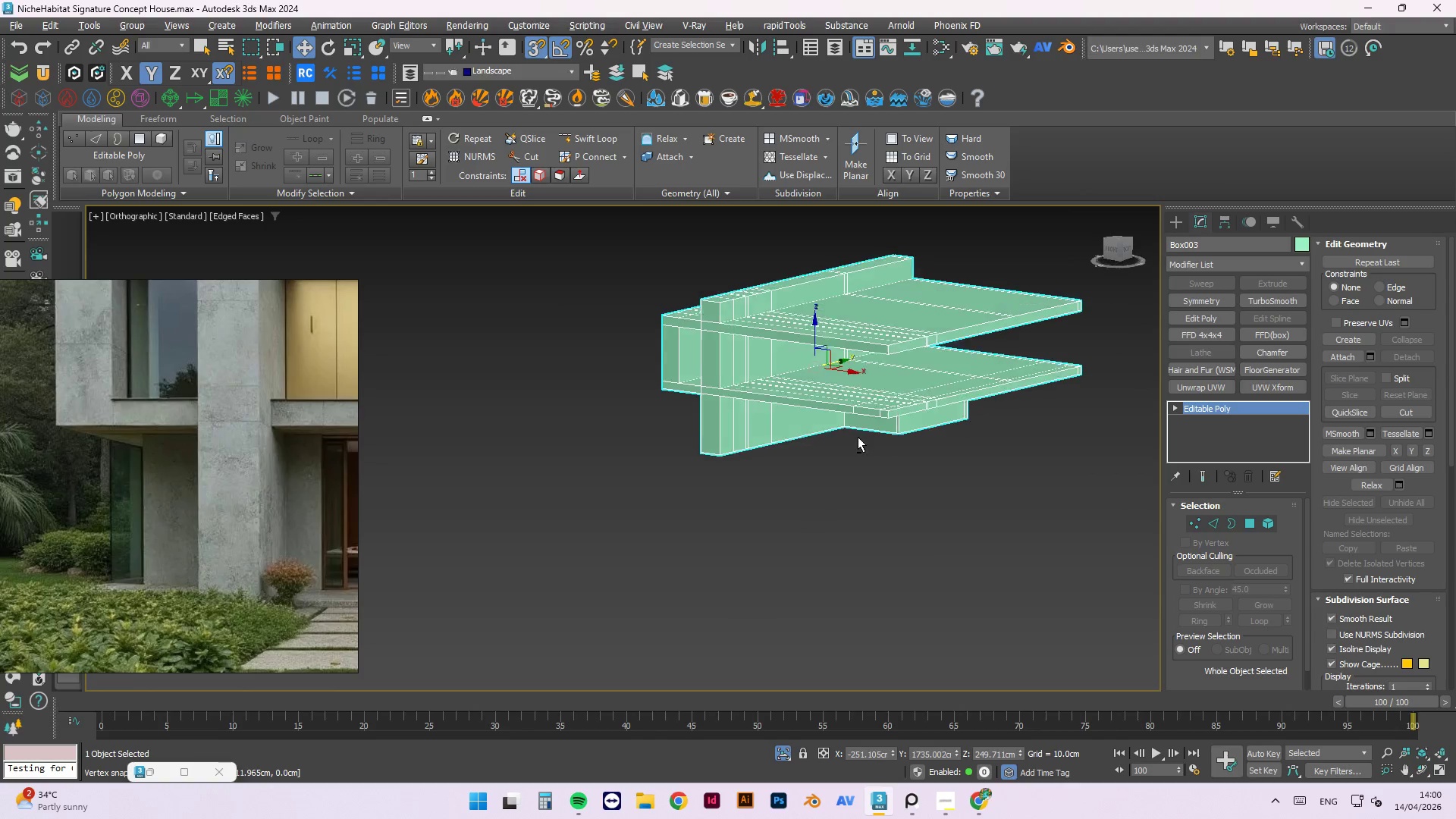 
scroll: coordinate [798, 483], scroll_direction: down, amount: 1.0
 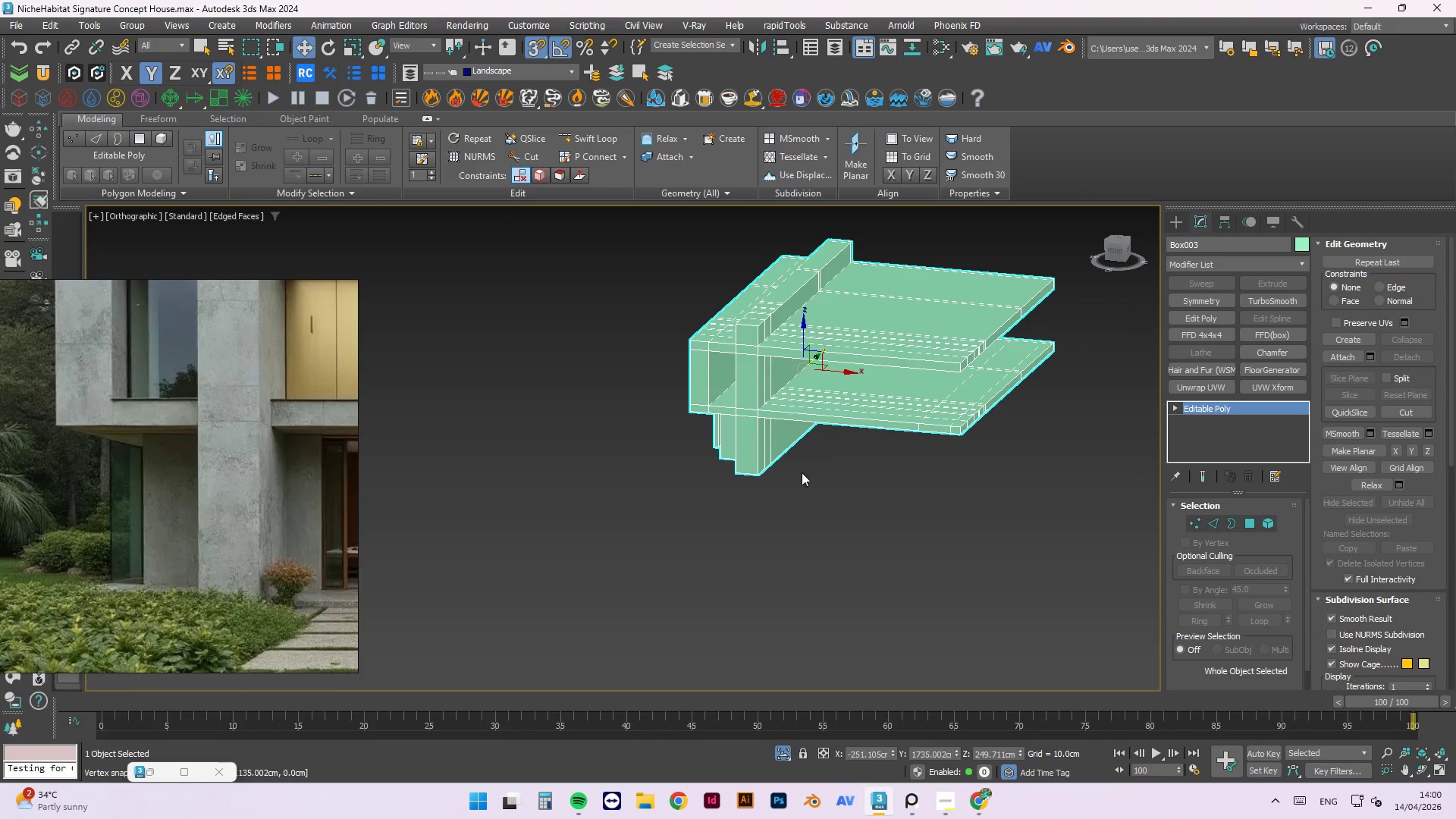 
hold_key(key=AltLeft, duration=1.53)
 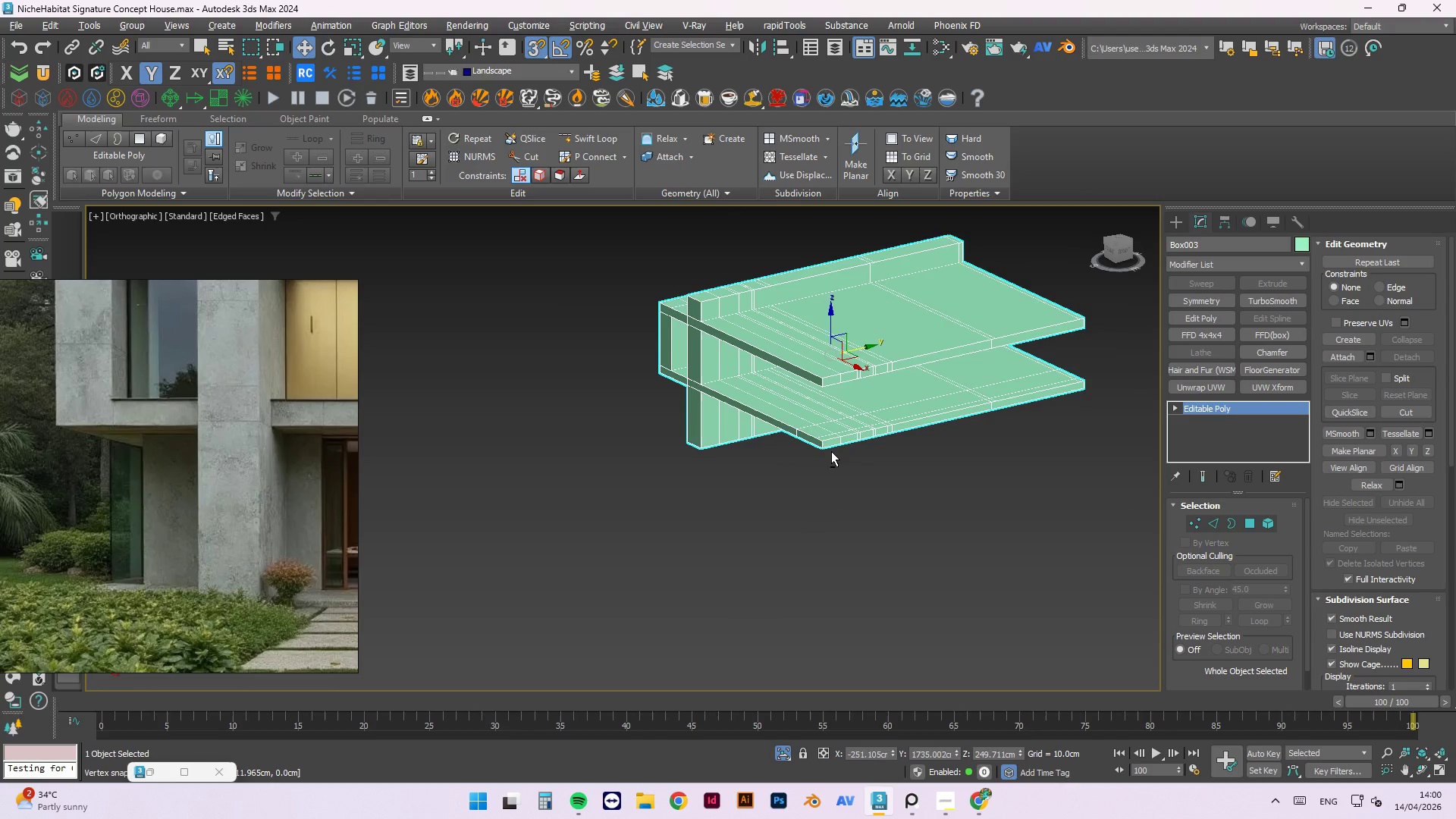 
hold_key(key=AltLeft, duration=1.44)
 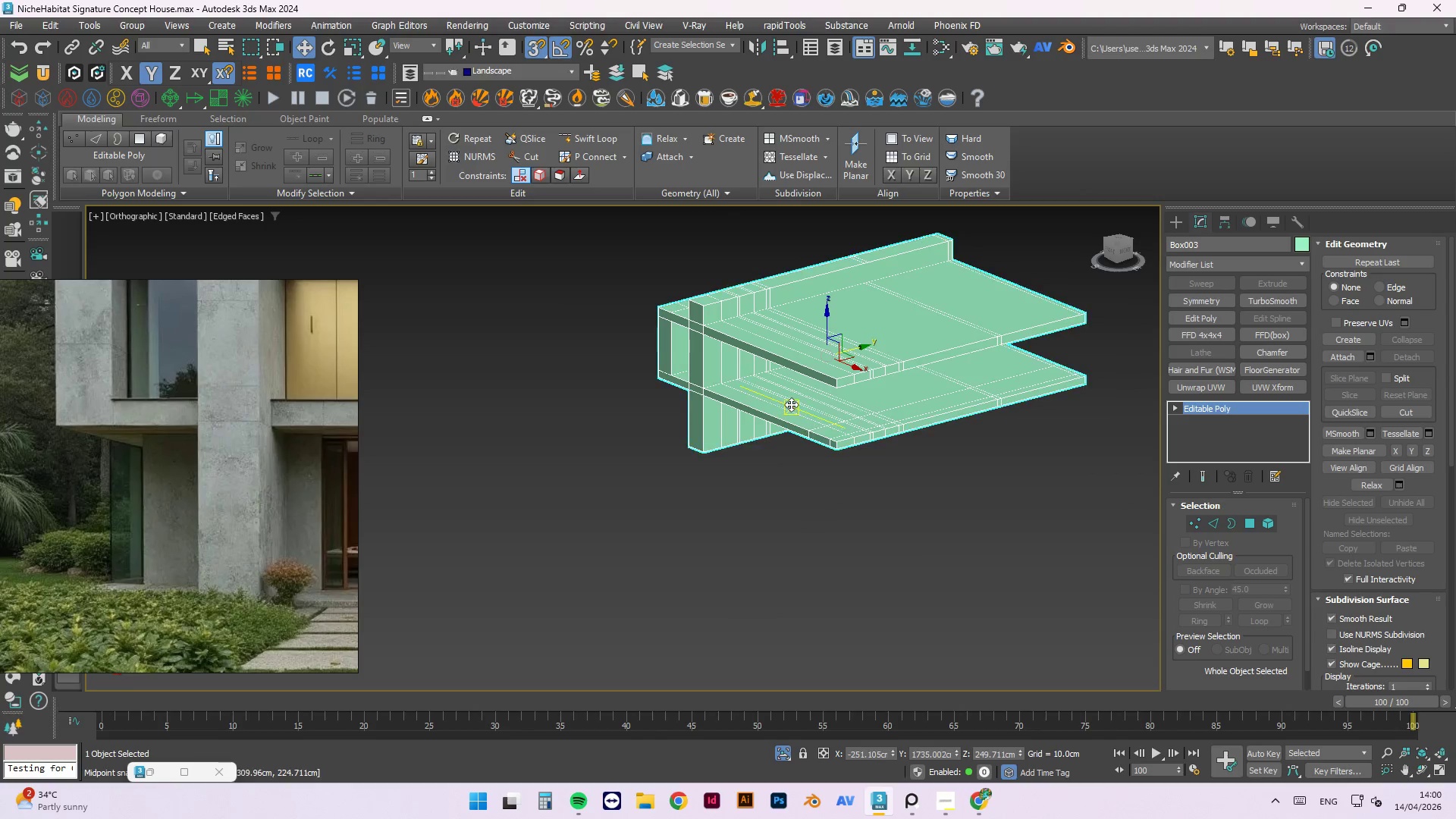 
scroll: coordinate [791, 404], scroll_direction: up, amount: 2.0
 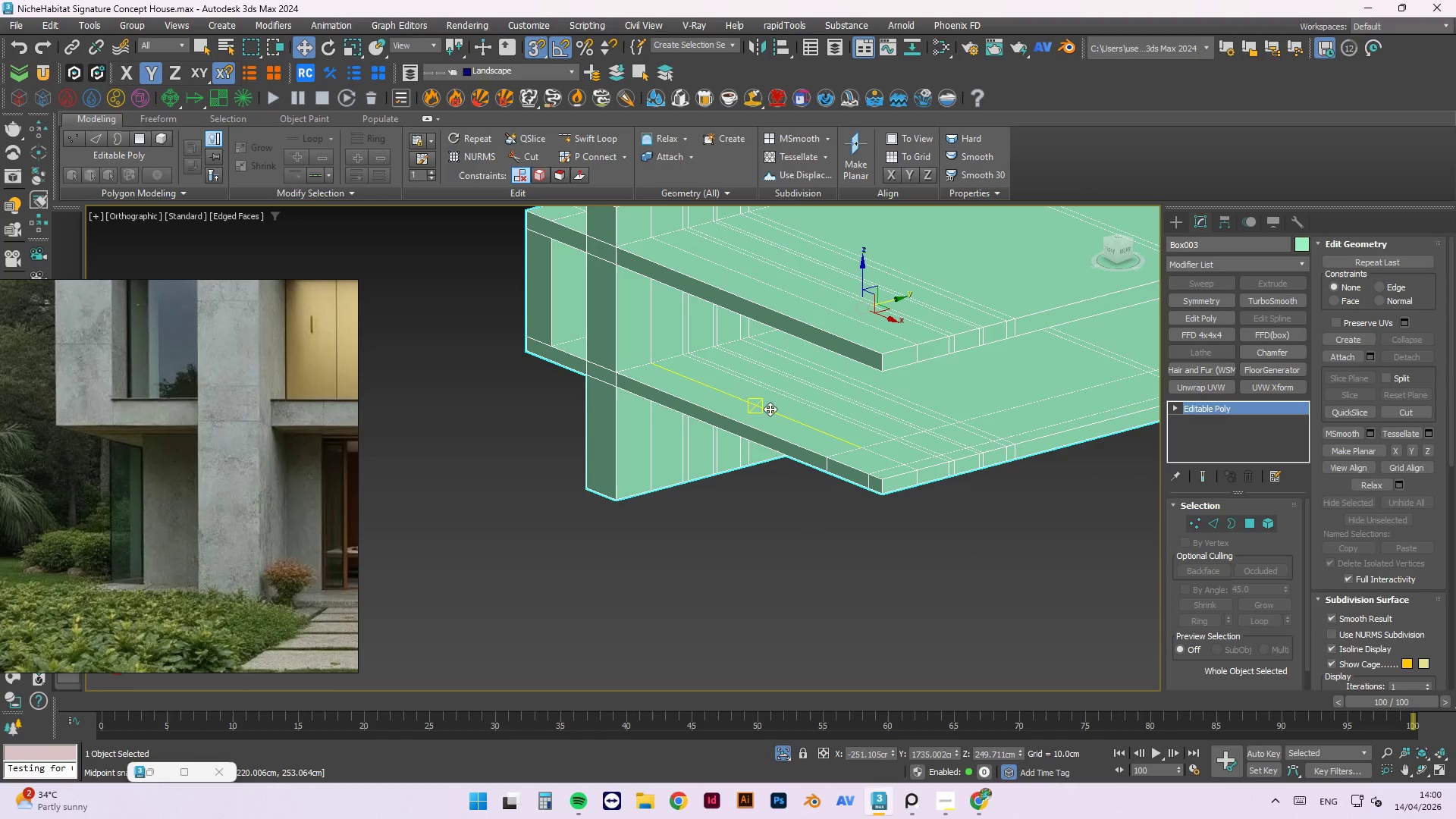 
hold_key(key=AltLeft, duration=1.5)
 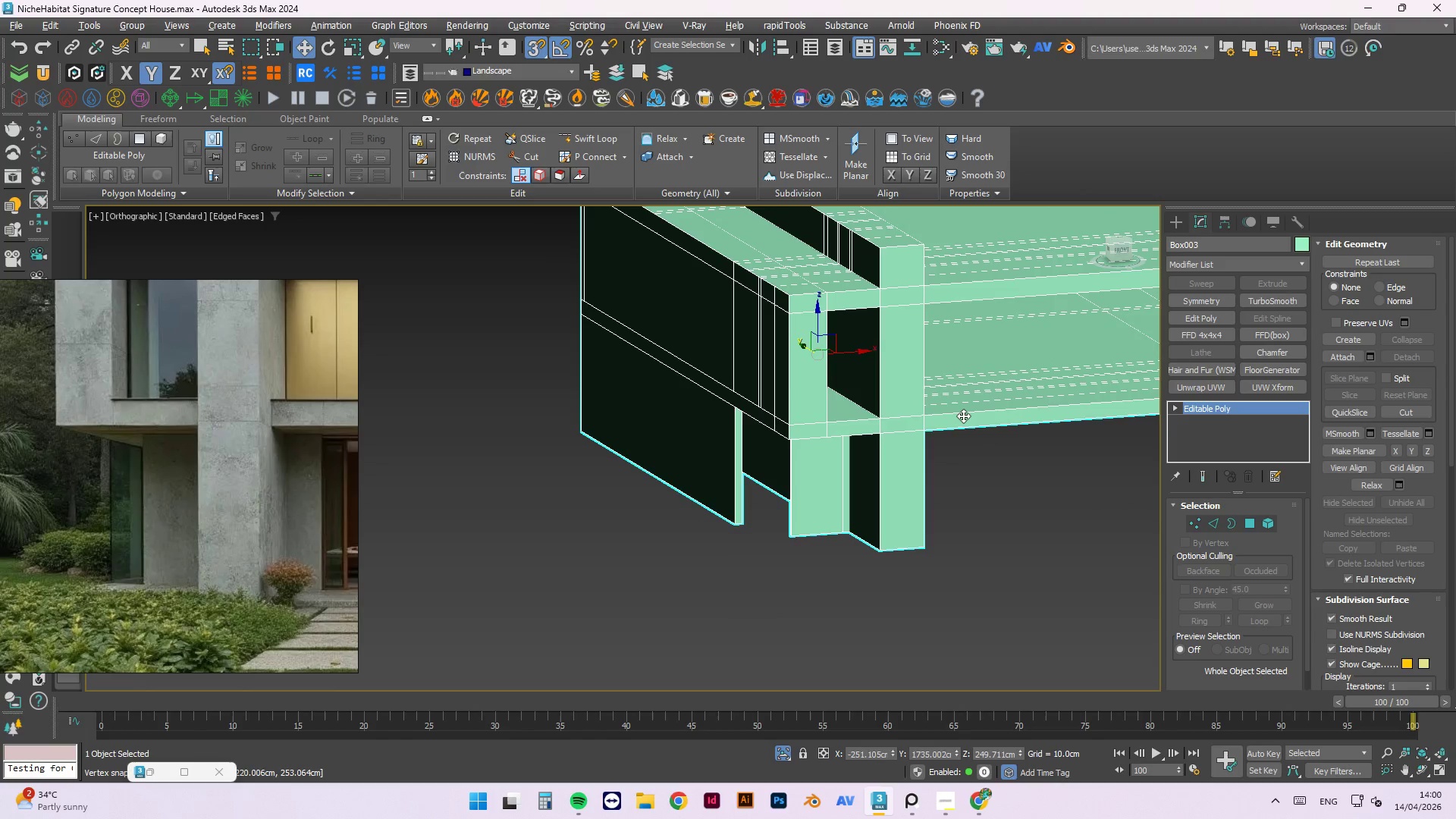 
hold_key(key=AltLeft, duration=1.52)
 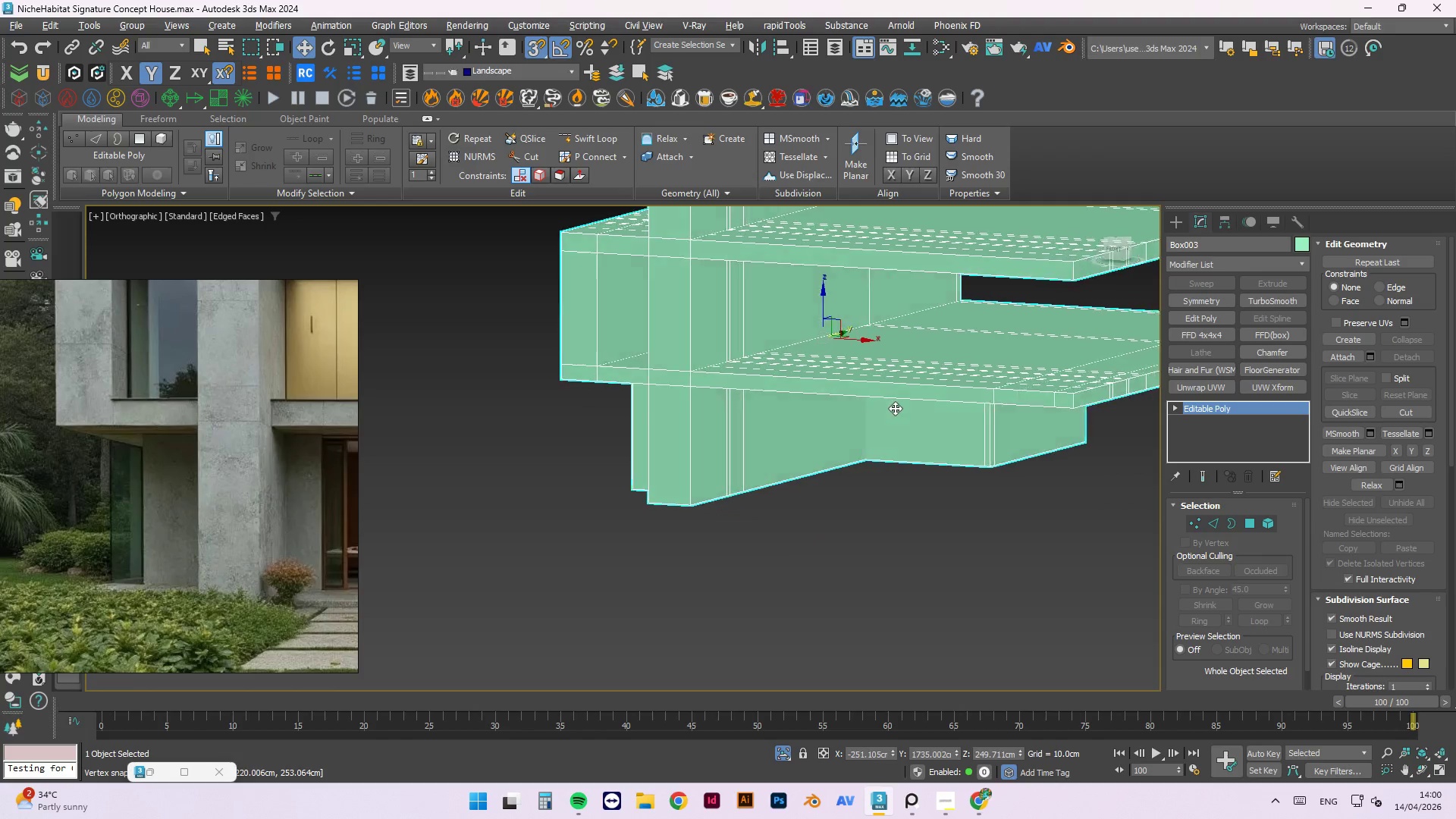 
hold_key(key=AltLeft, duration=1.38)
 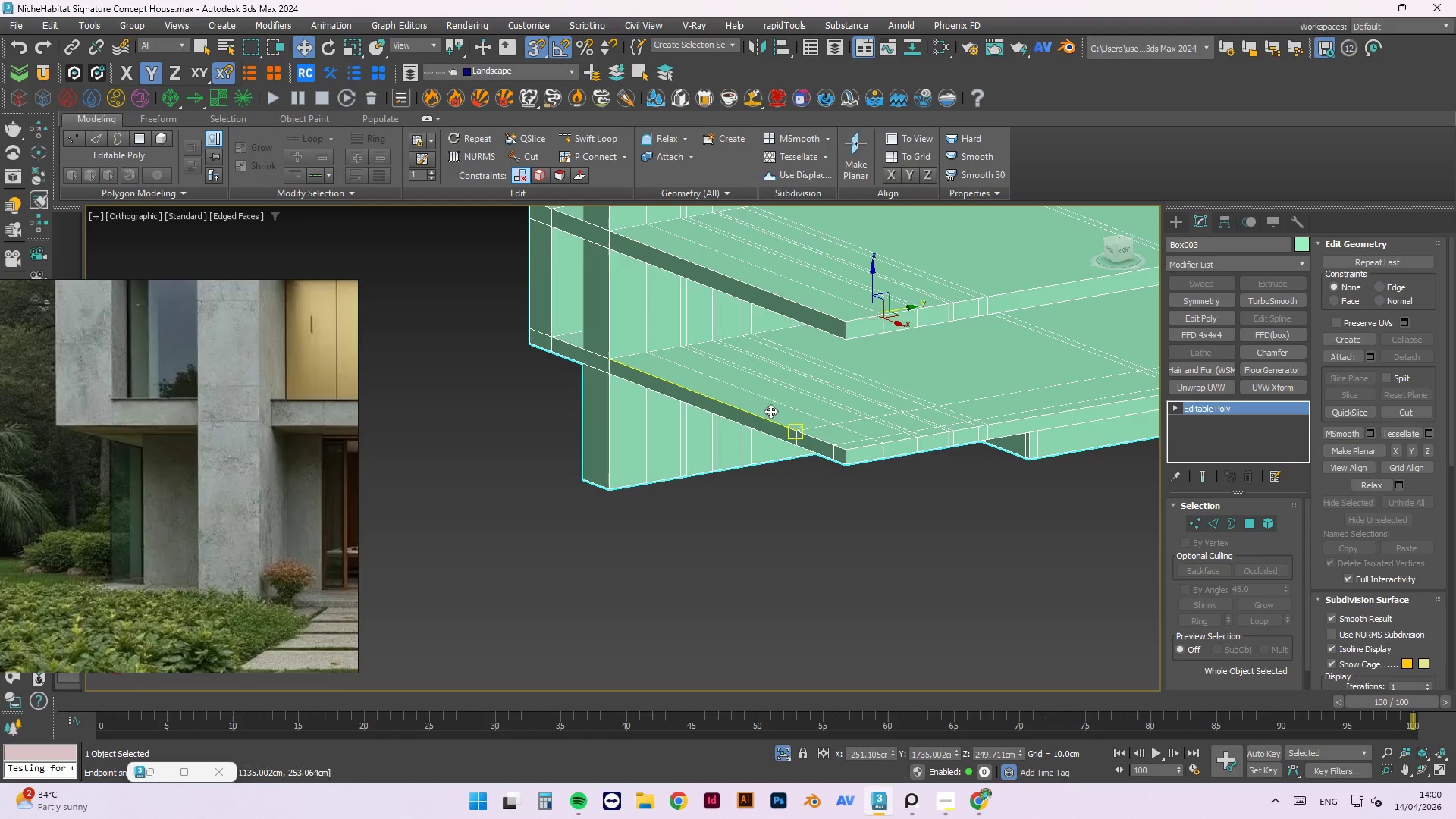 
scroll: coordinate [724, 462], scroll_direction: down, amount: 1.0
 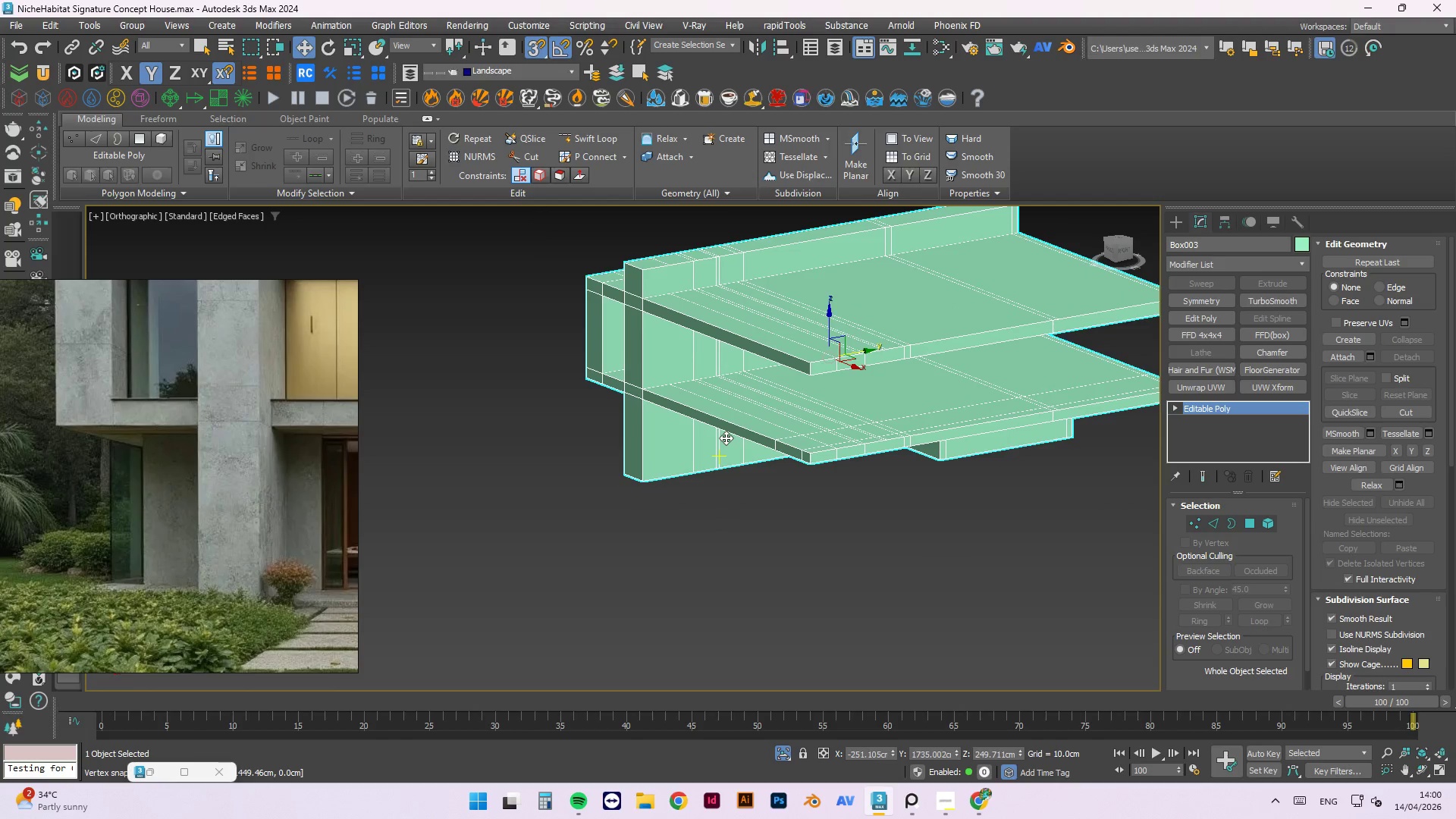 
key(2)
 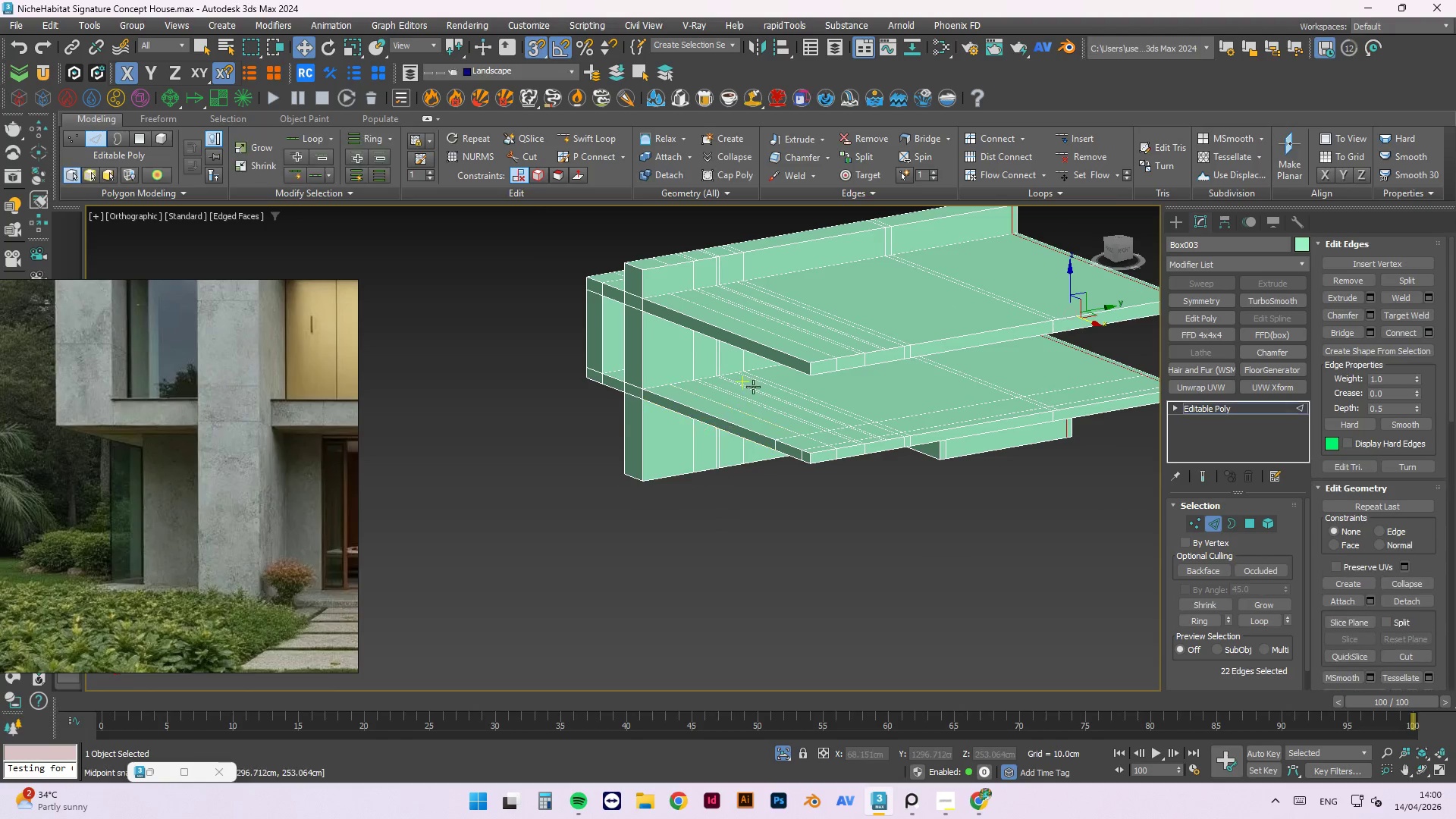 
scroll: coordinate [754, 383], scroll_direction: up, amount: 2.0
 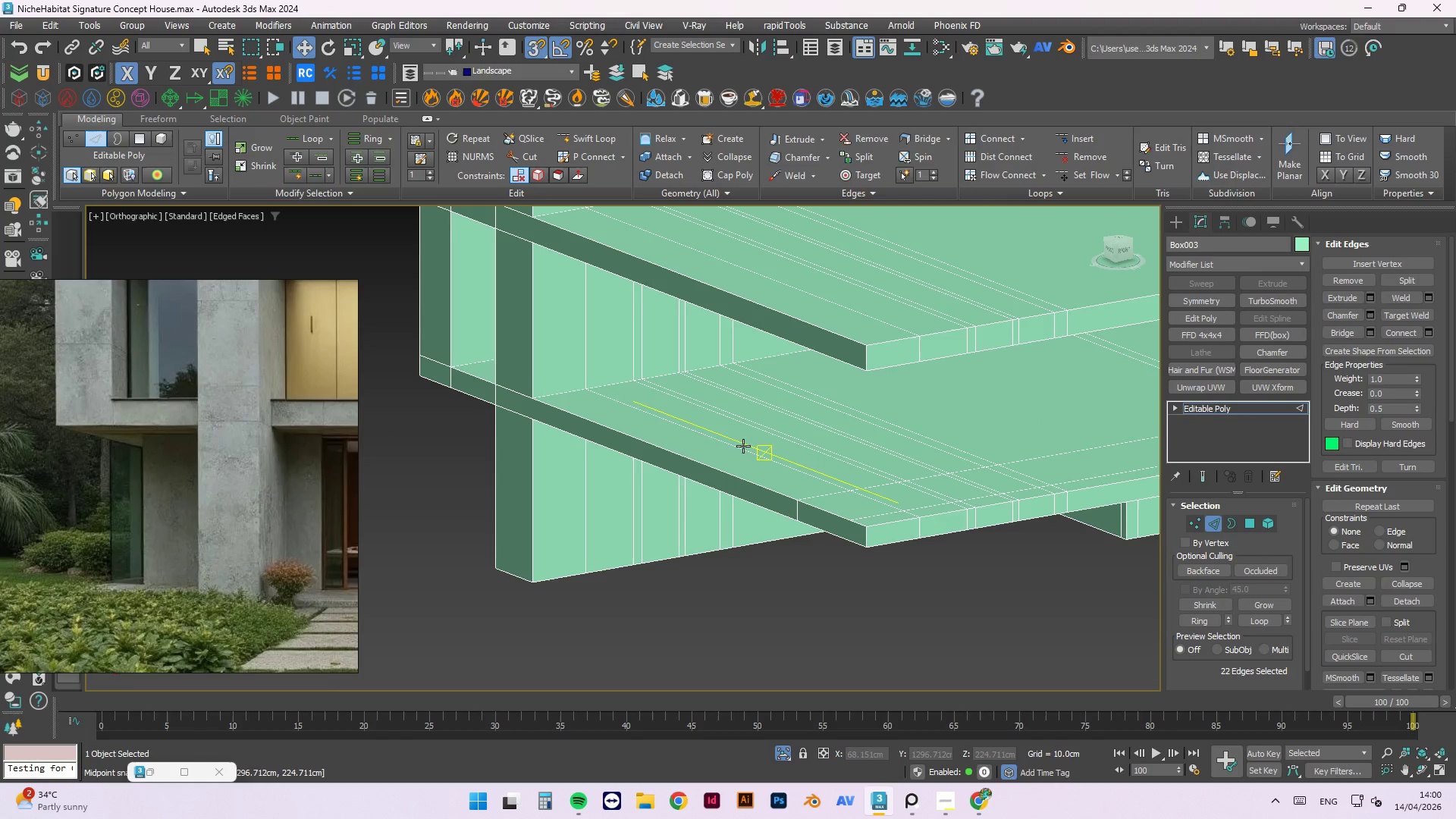 
double_click([743, 446])
 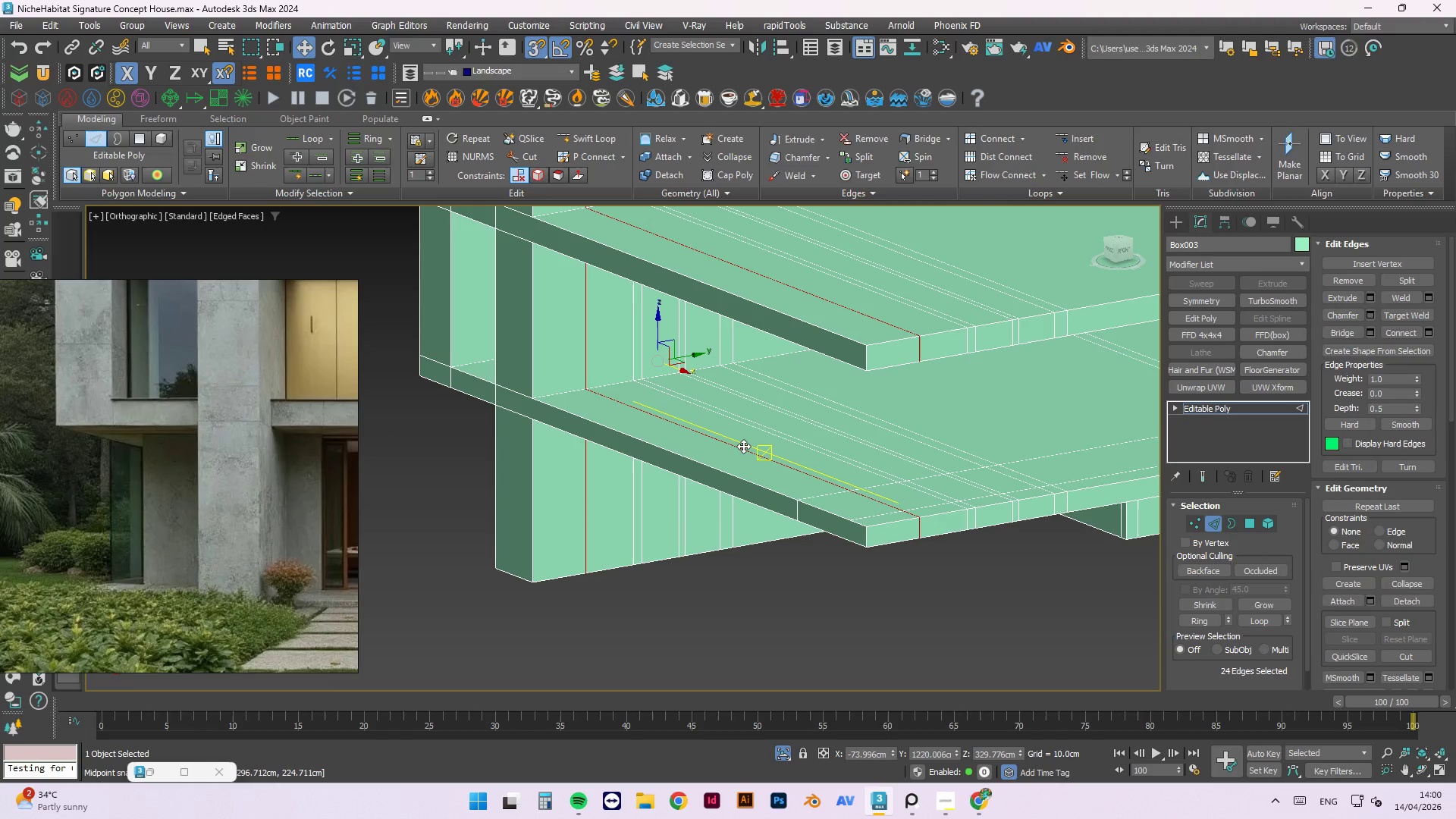 
key(Control+Backspace)
 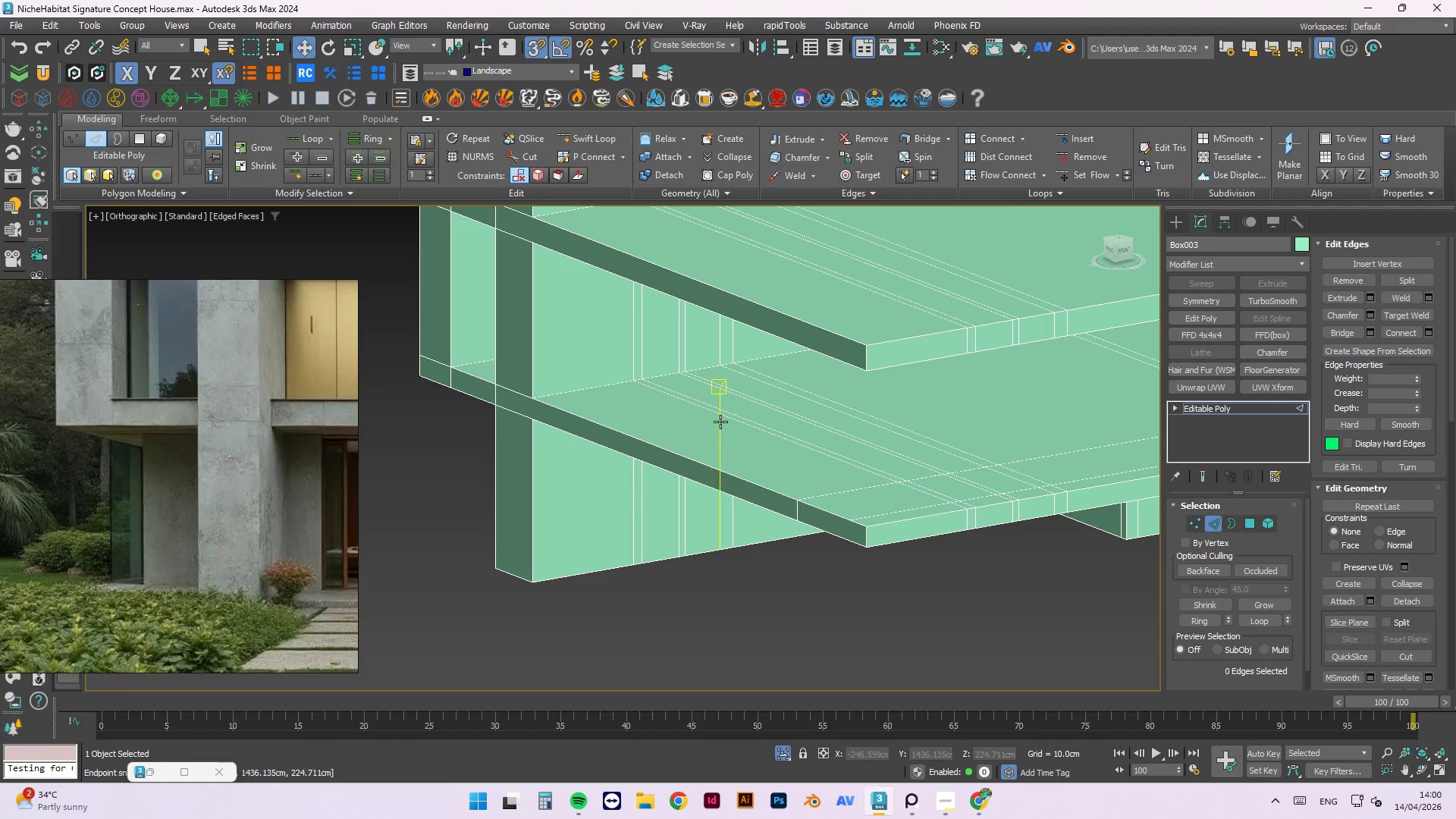 
left_click([719, 418])
 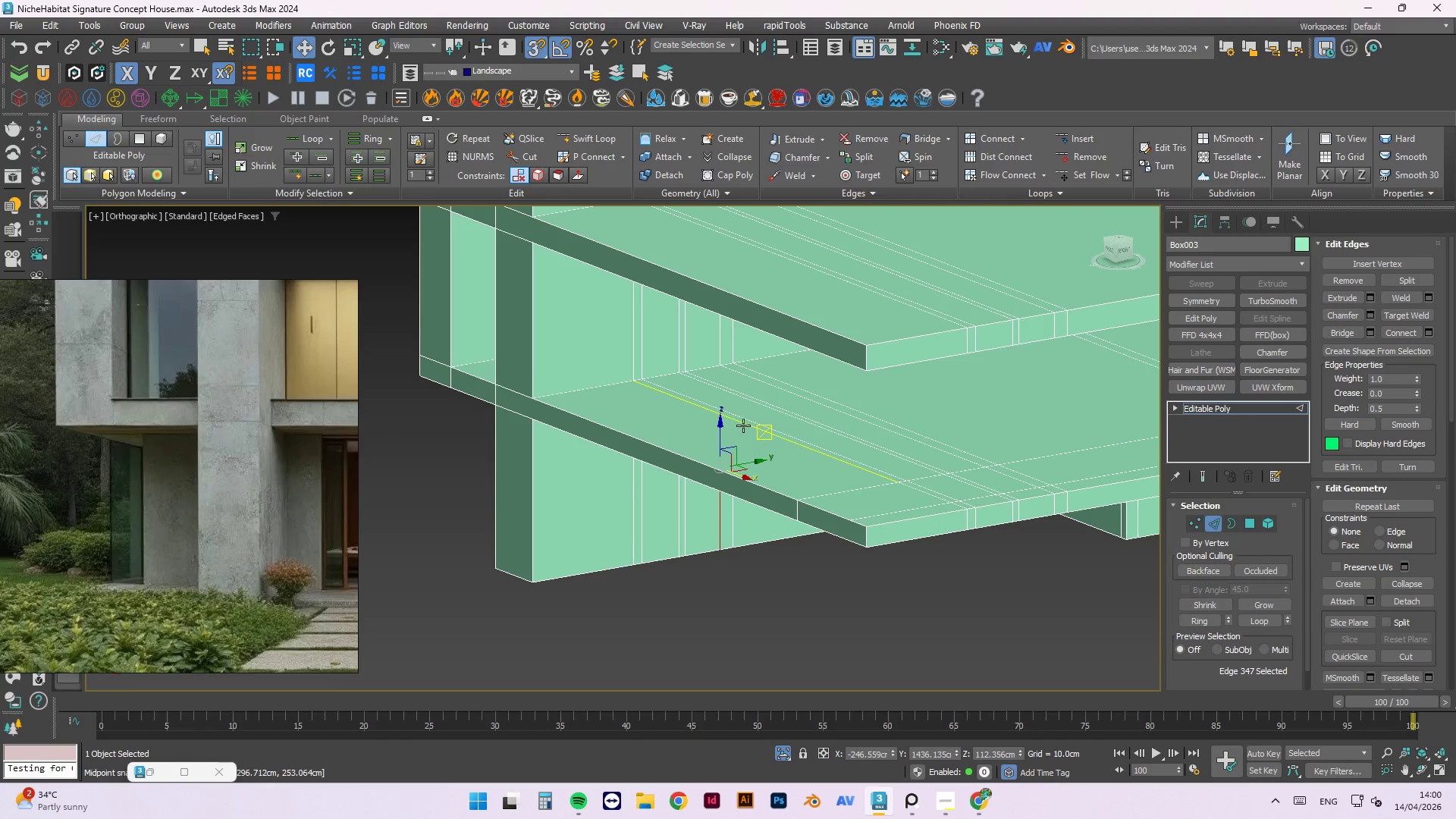 
double_click([743, 425])
 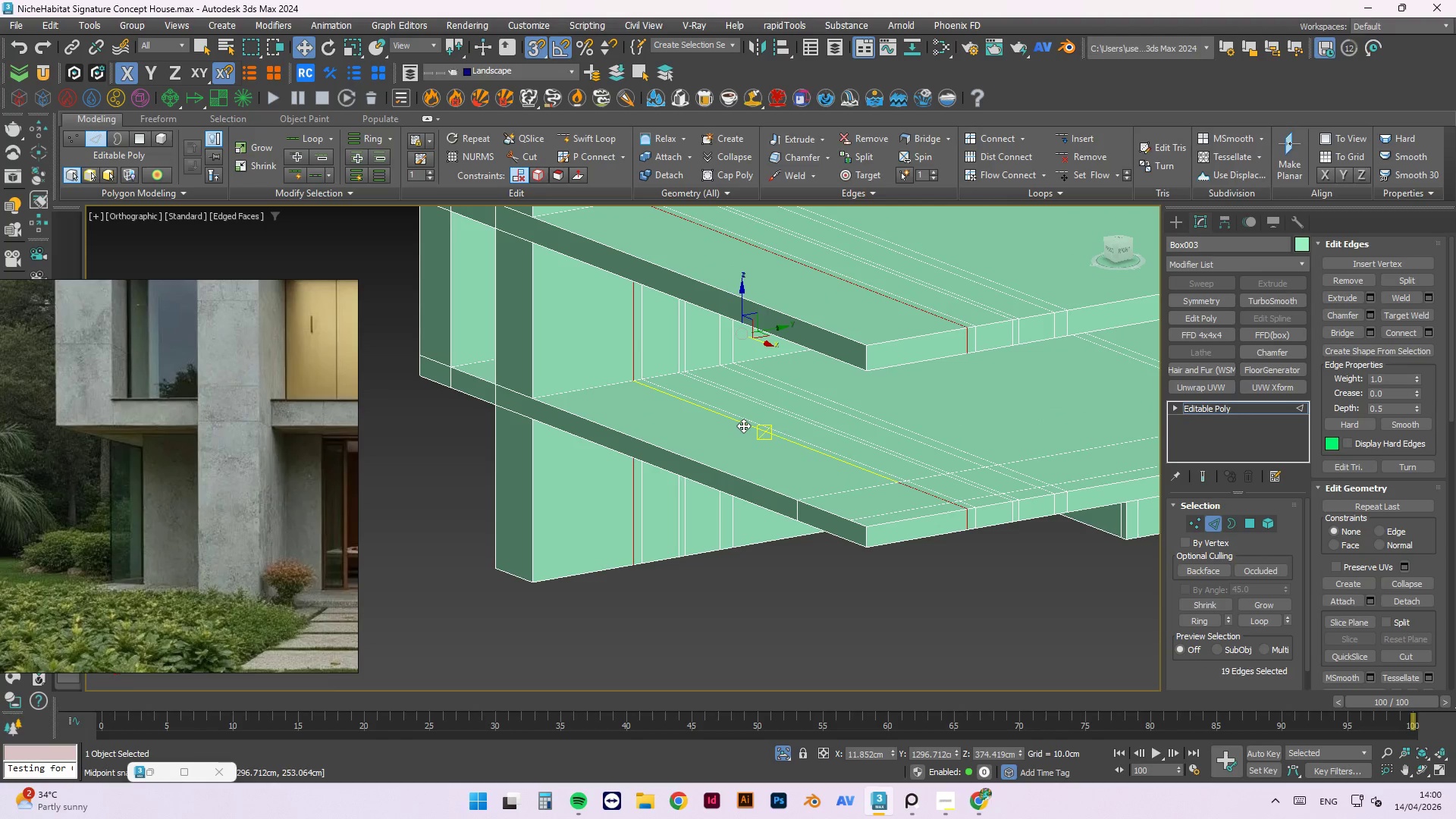 
key(Control+Backspace)
 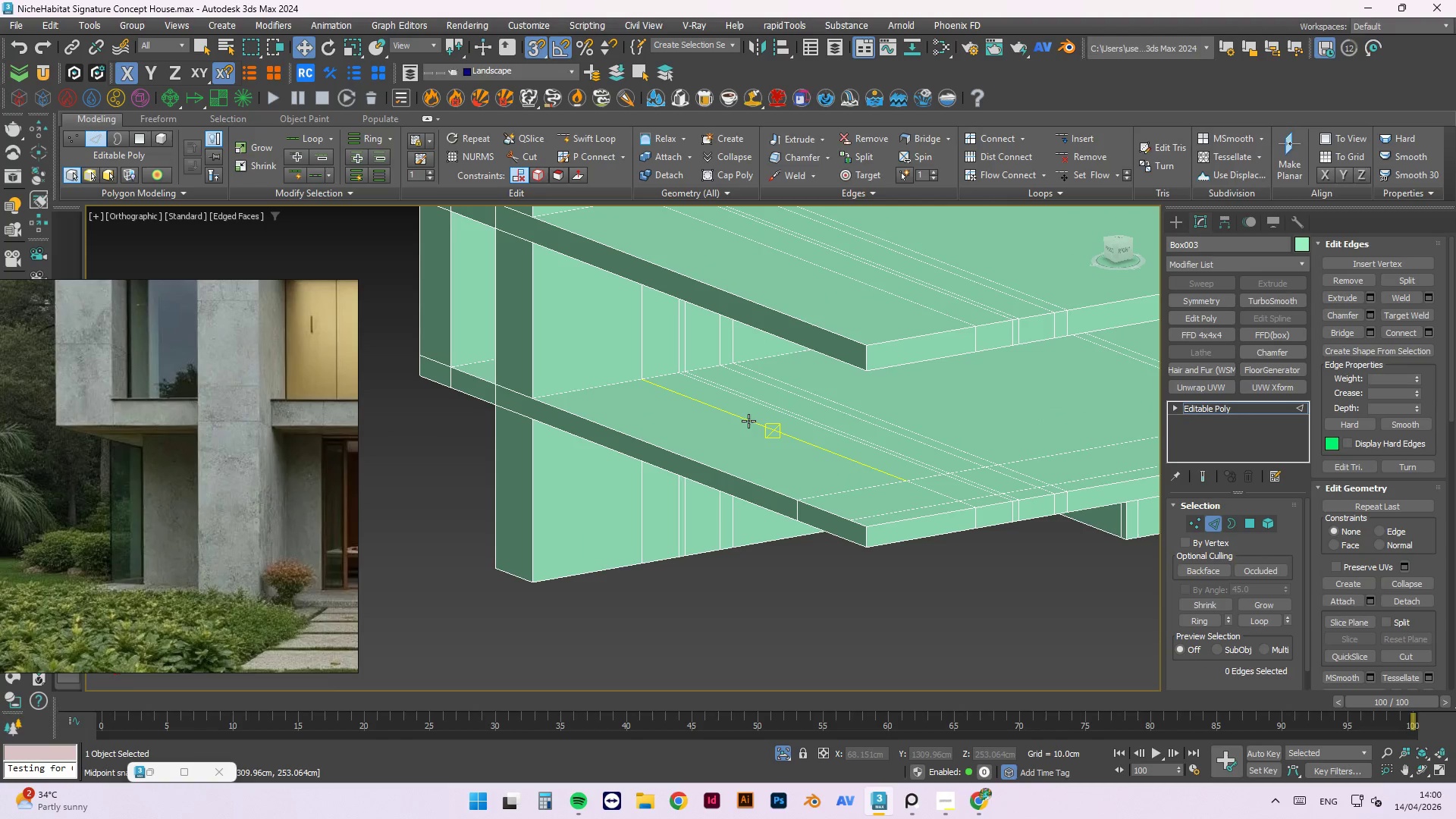 
double_click([748, 421])
 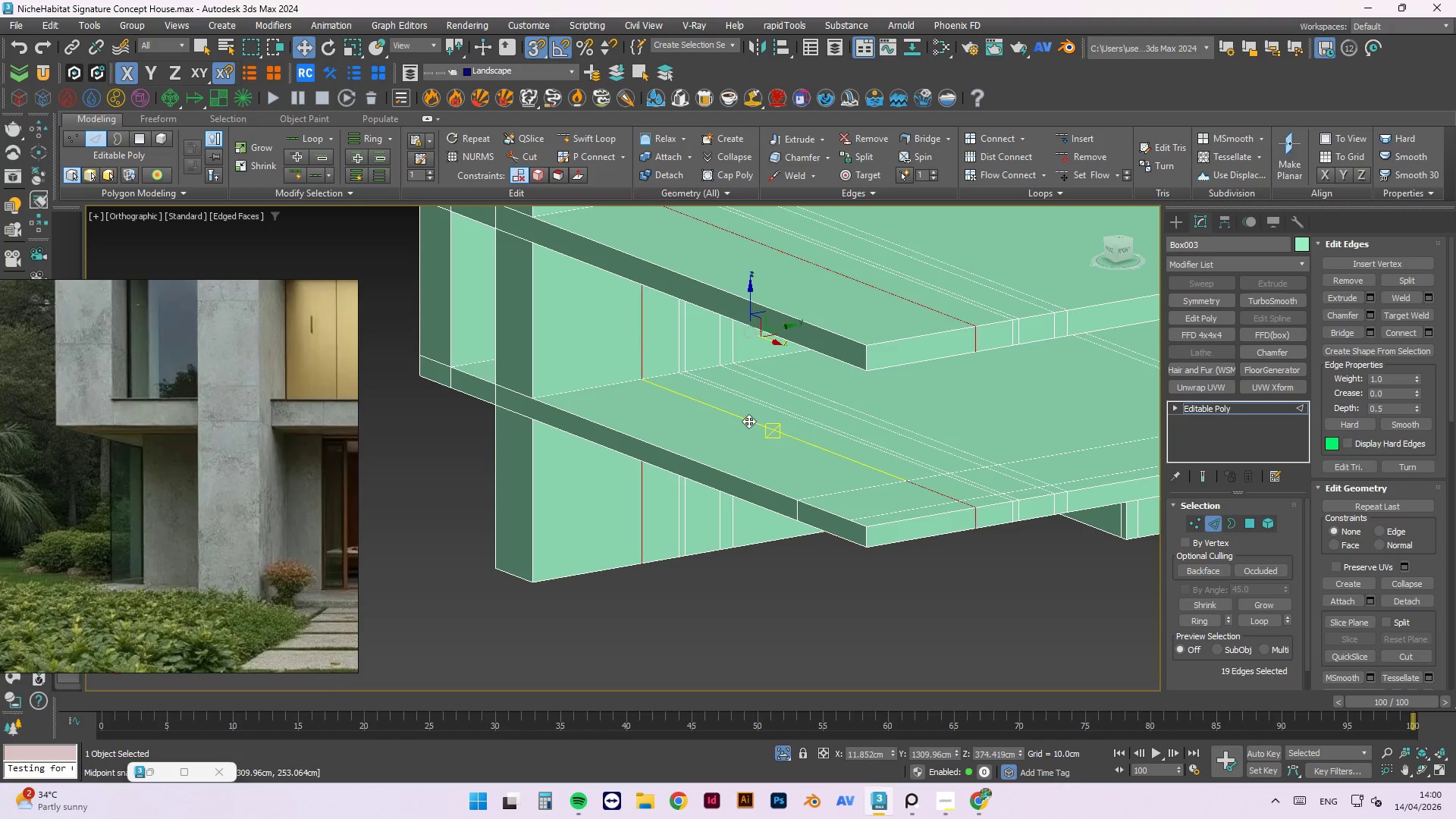 
key(Control+Backspace)
 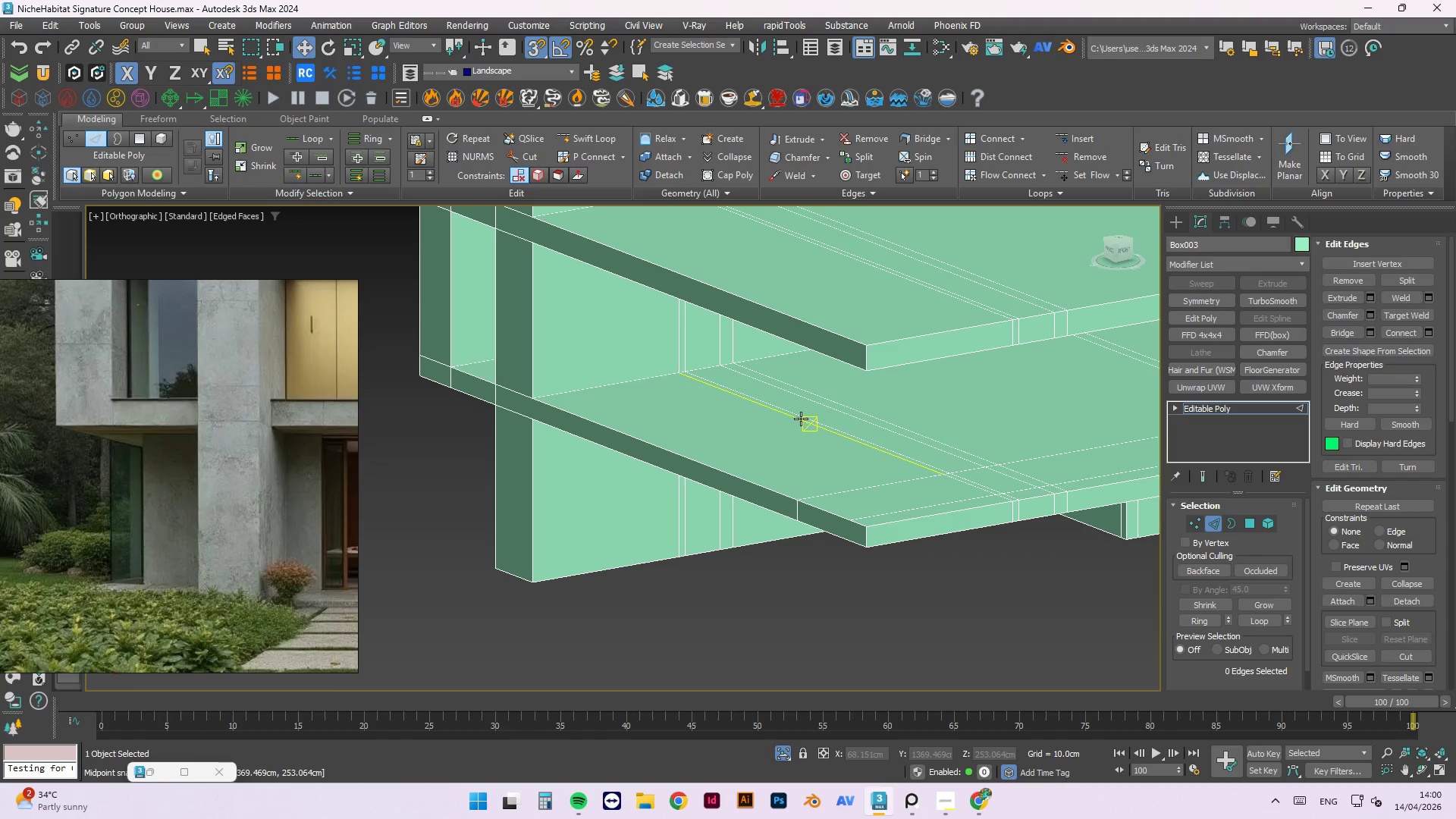 
double_click([801, 419])
 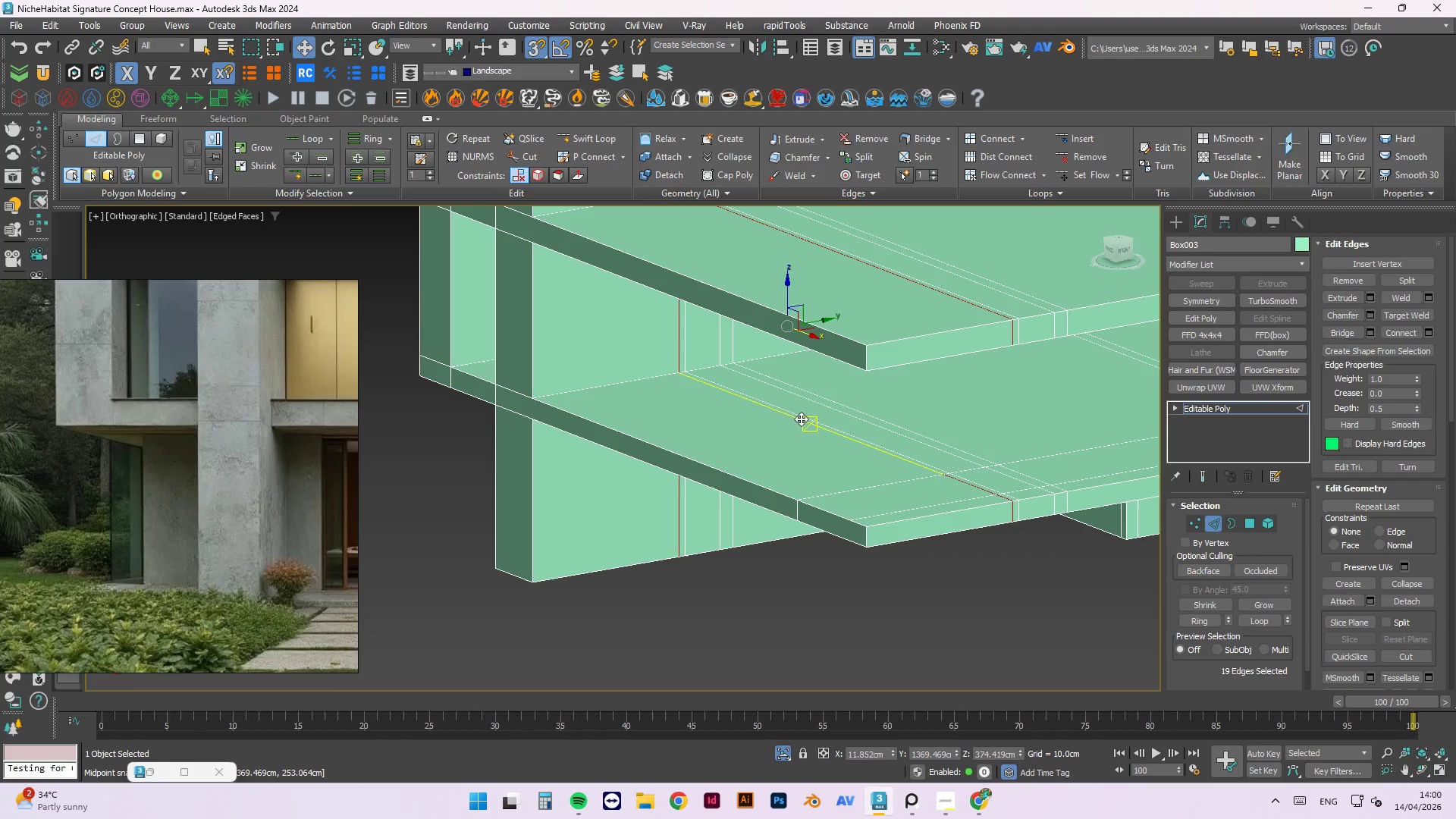 
key(Control+Backspace)
 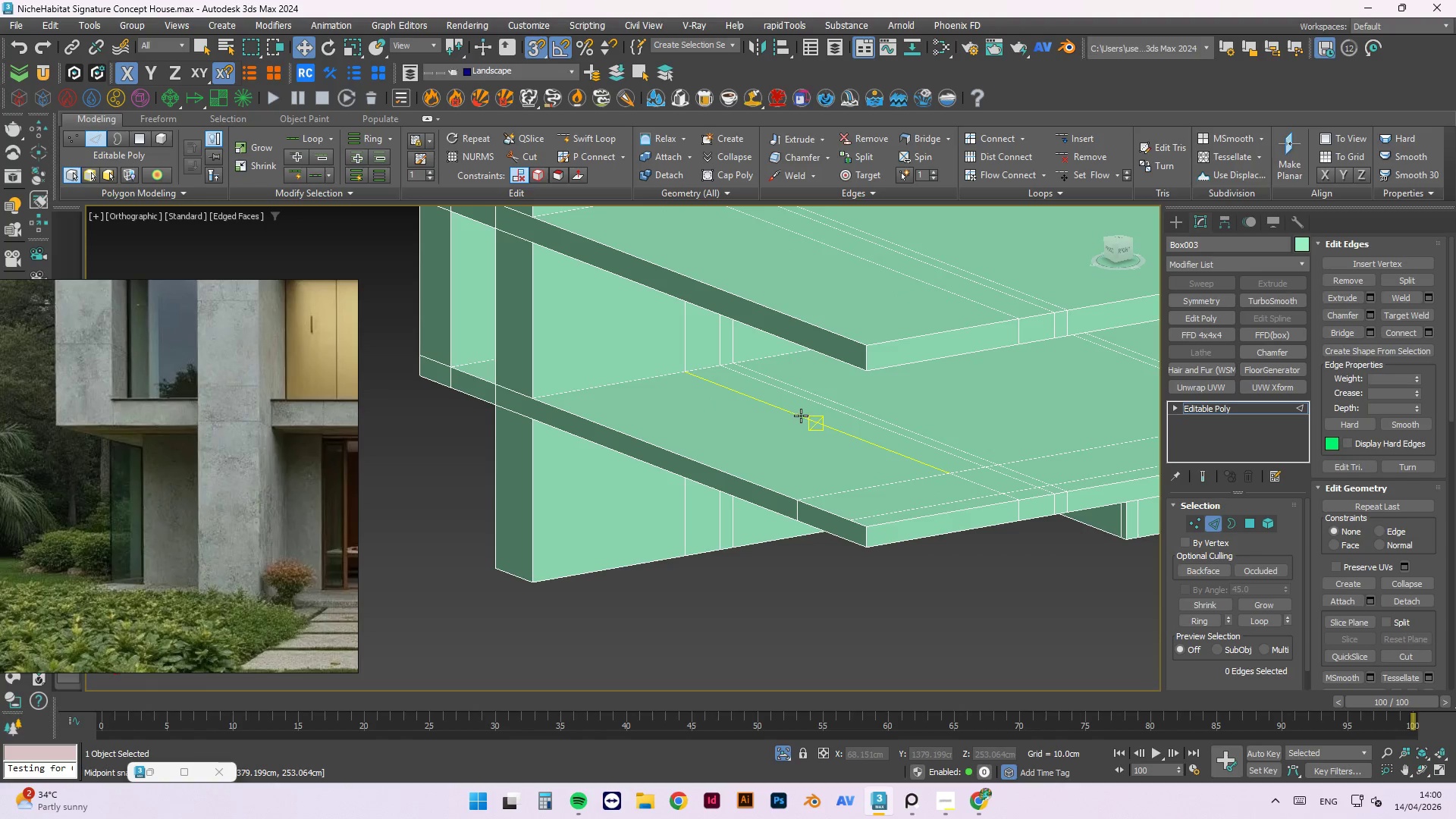 
double_click([801, 416])
 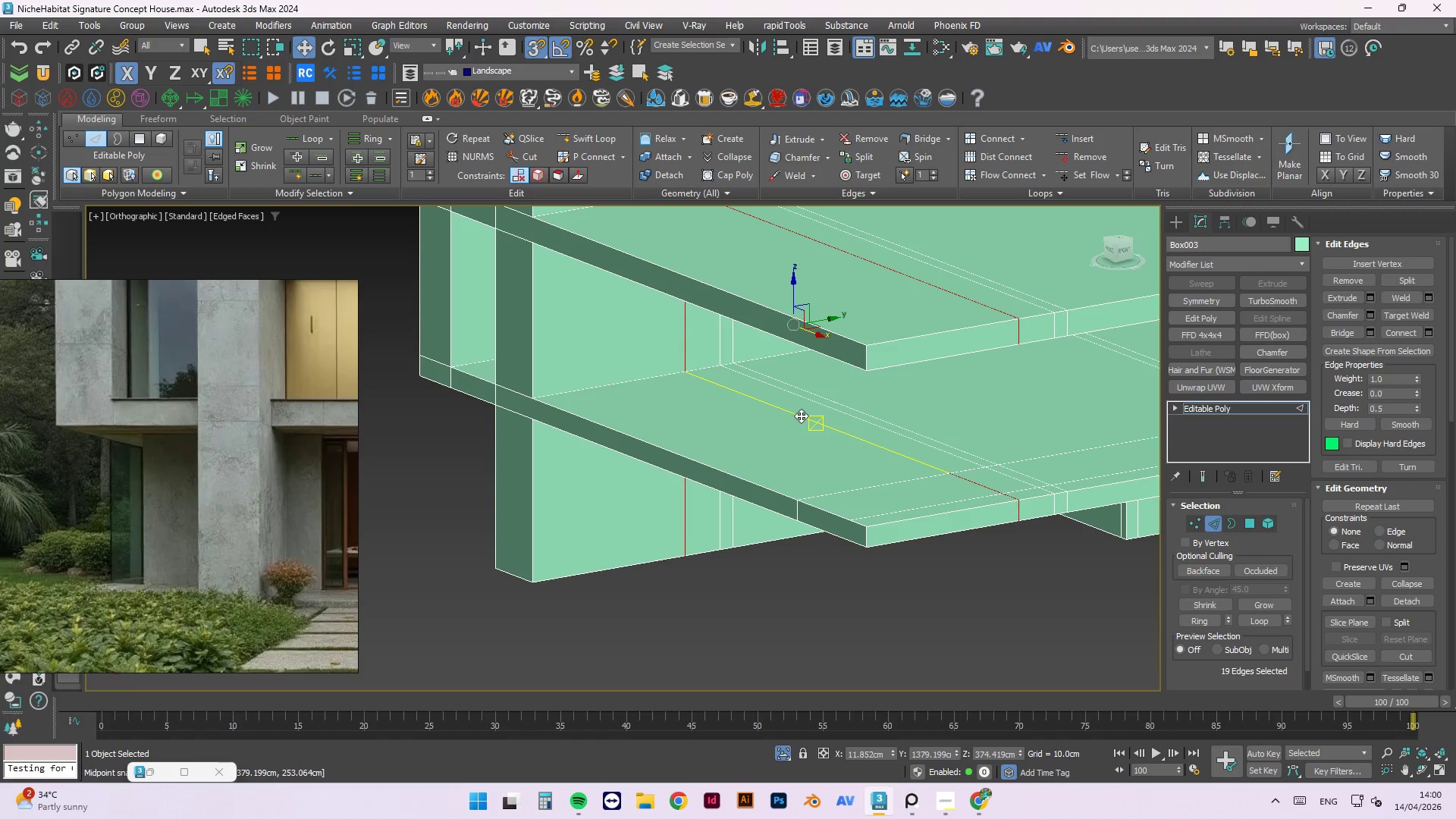 
key(Control+Backspace)
 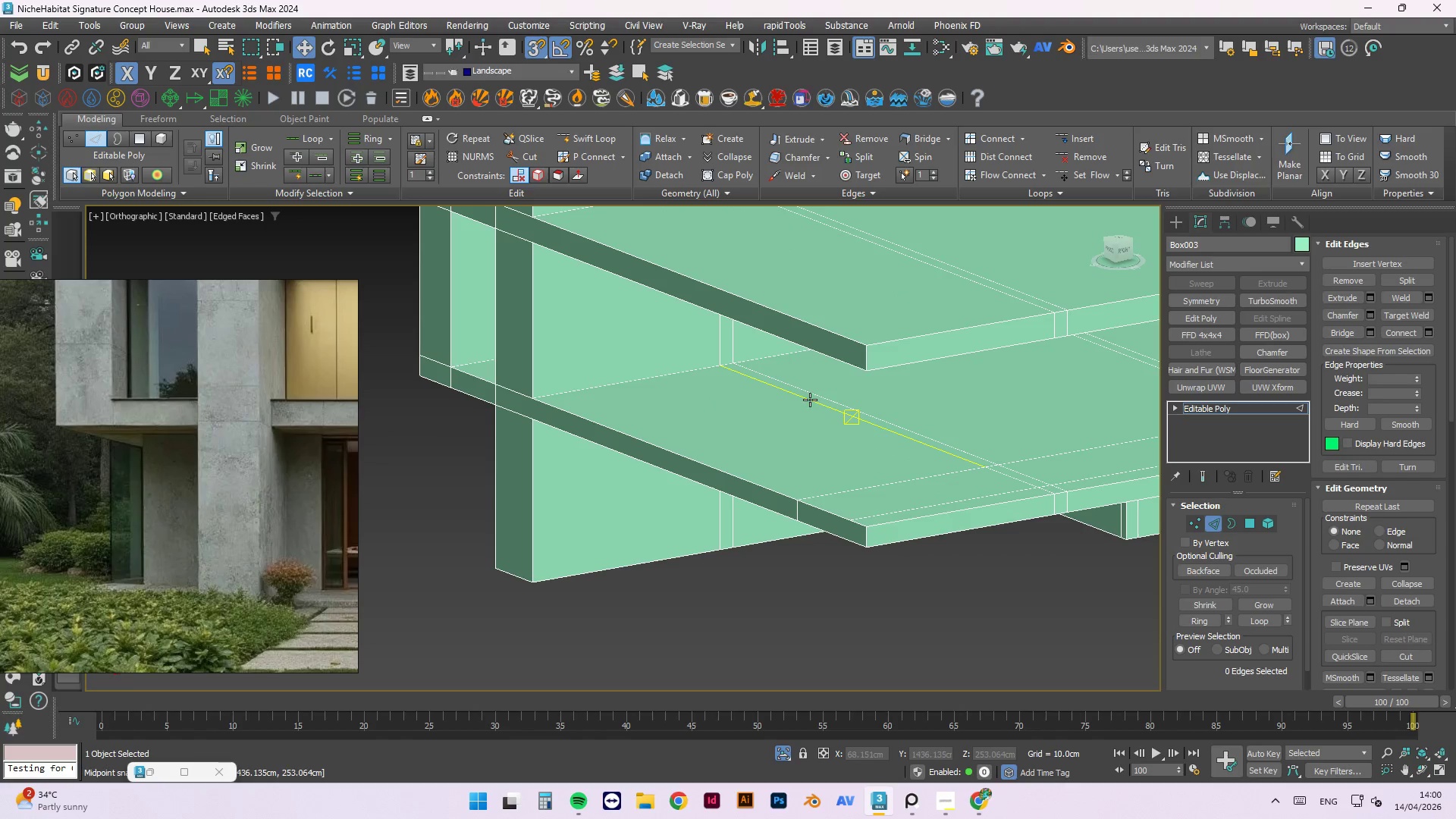 
double_click([810, 400])
 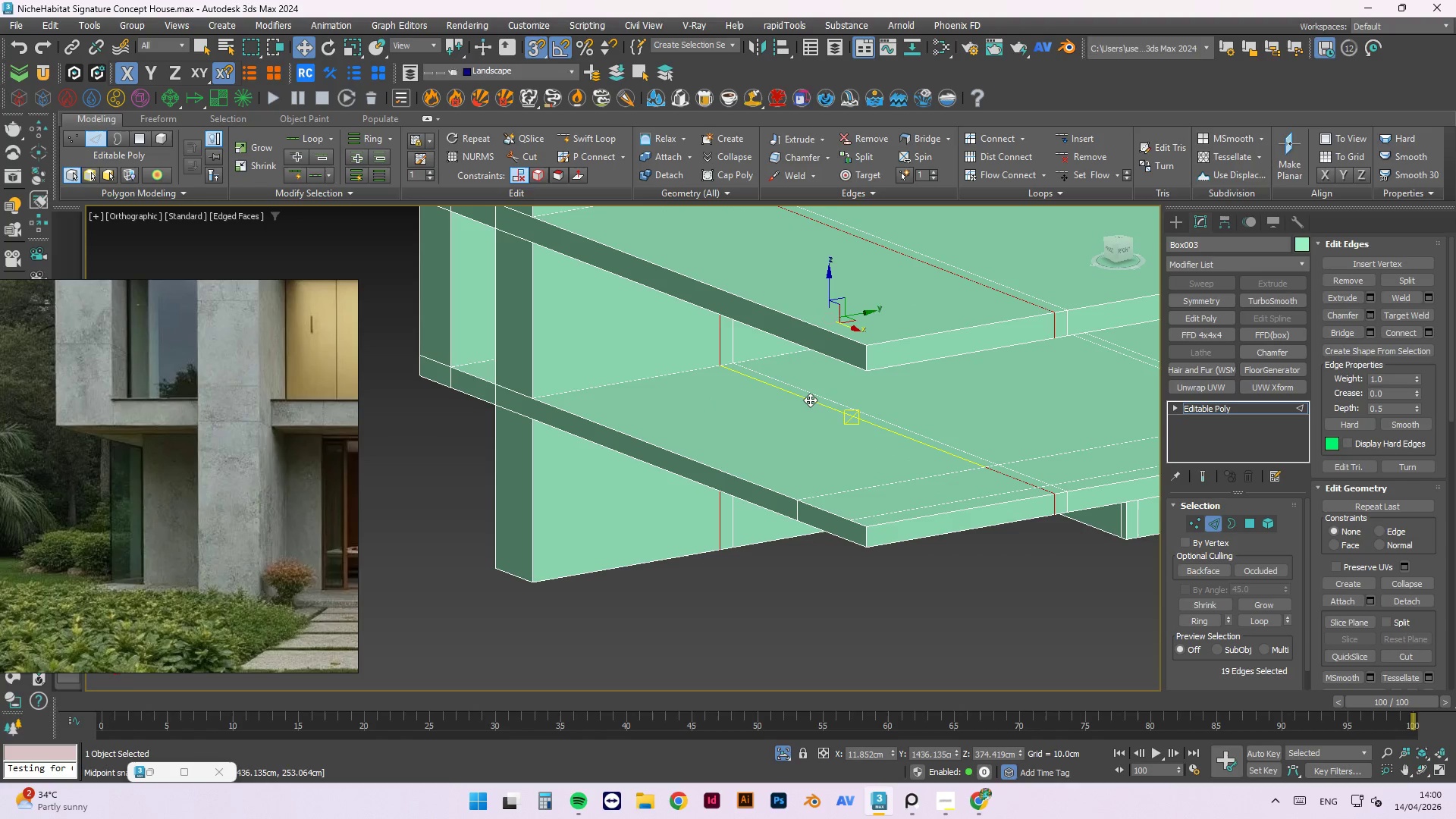 
key(Control+Backspace)
 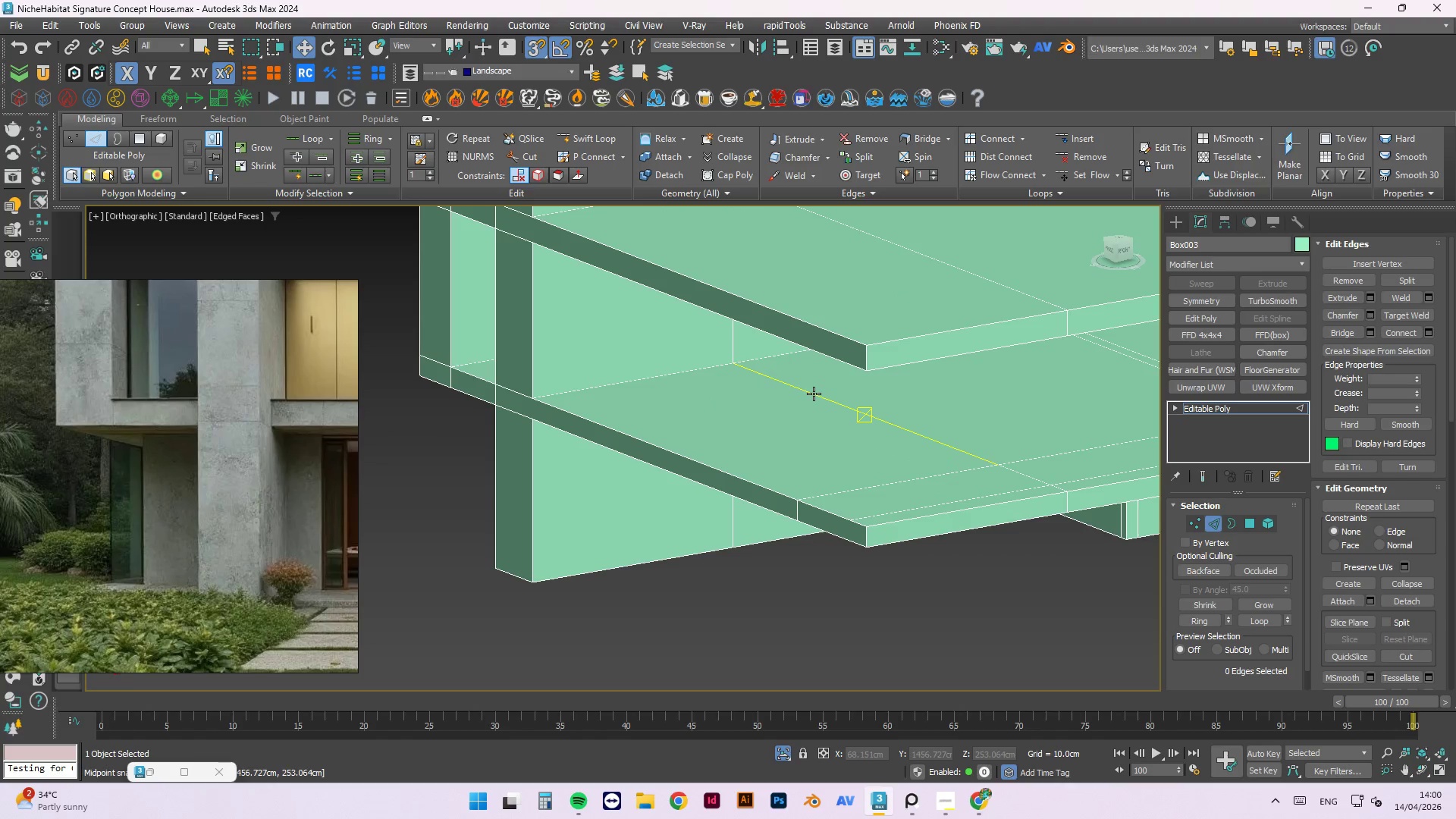 
double_click([814, 394])
 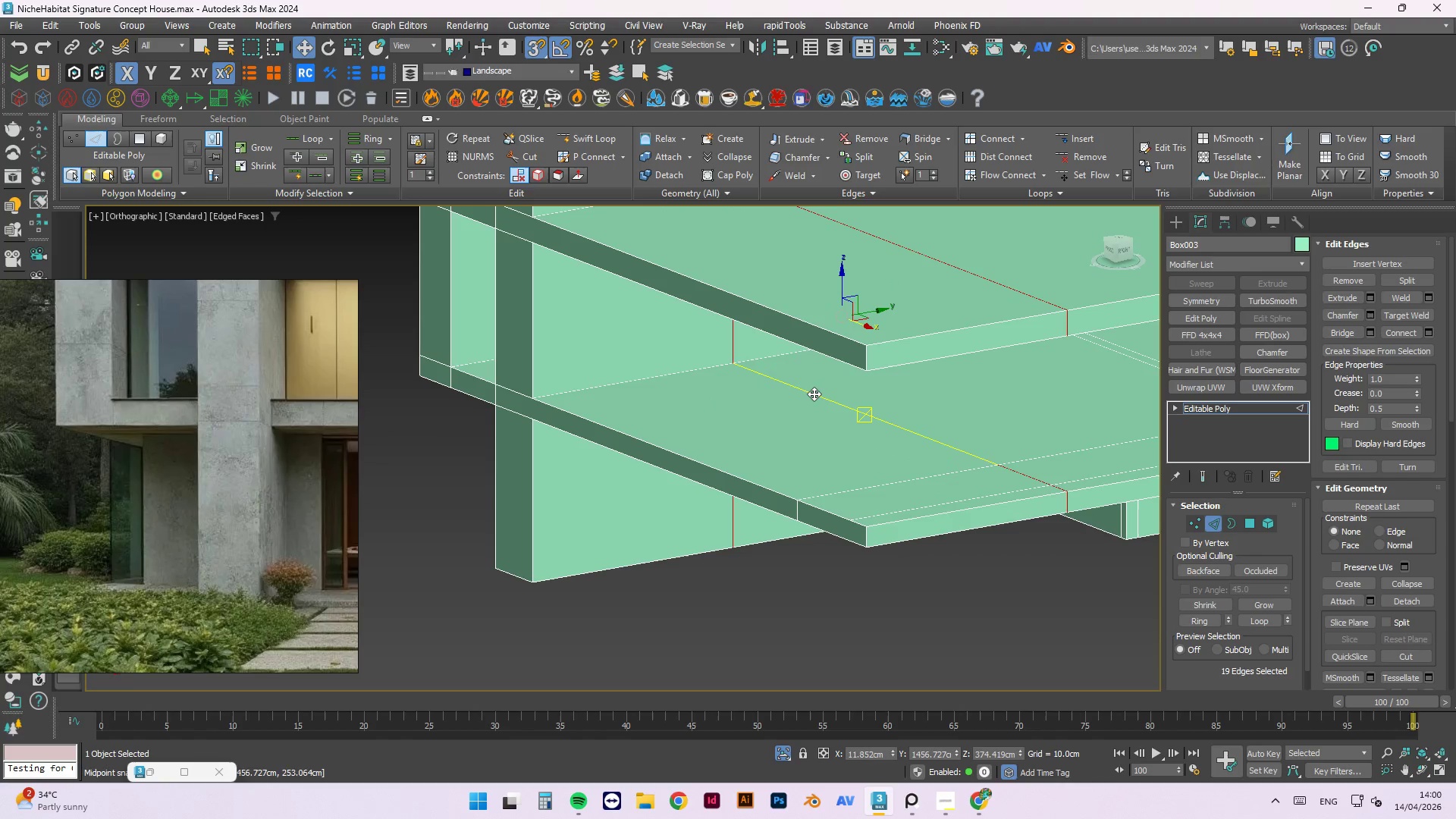 
key(Control+Backspace)
 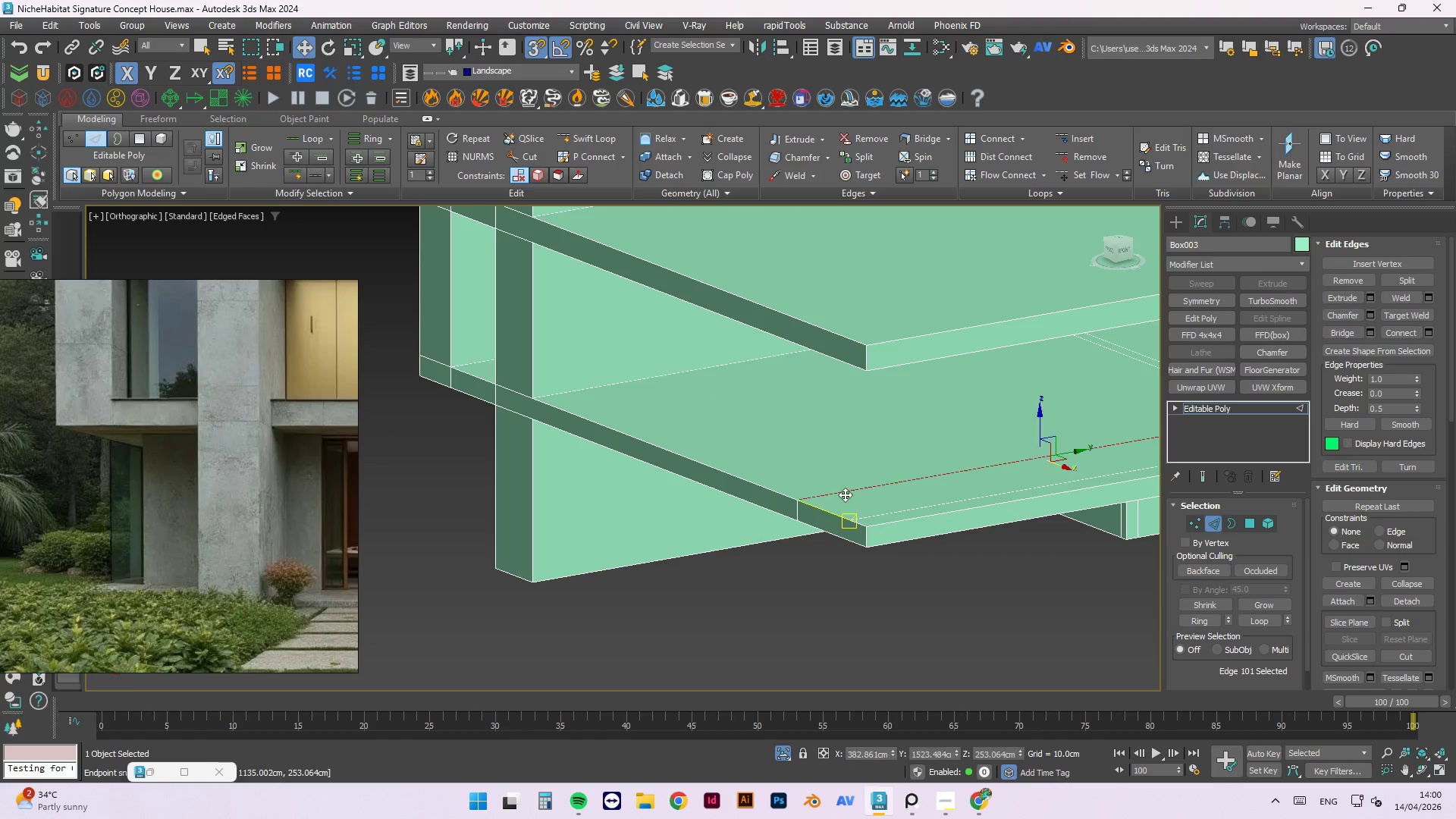 
double_click([845, 494])
 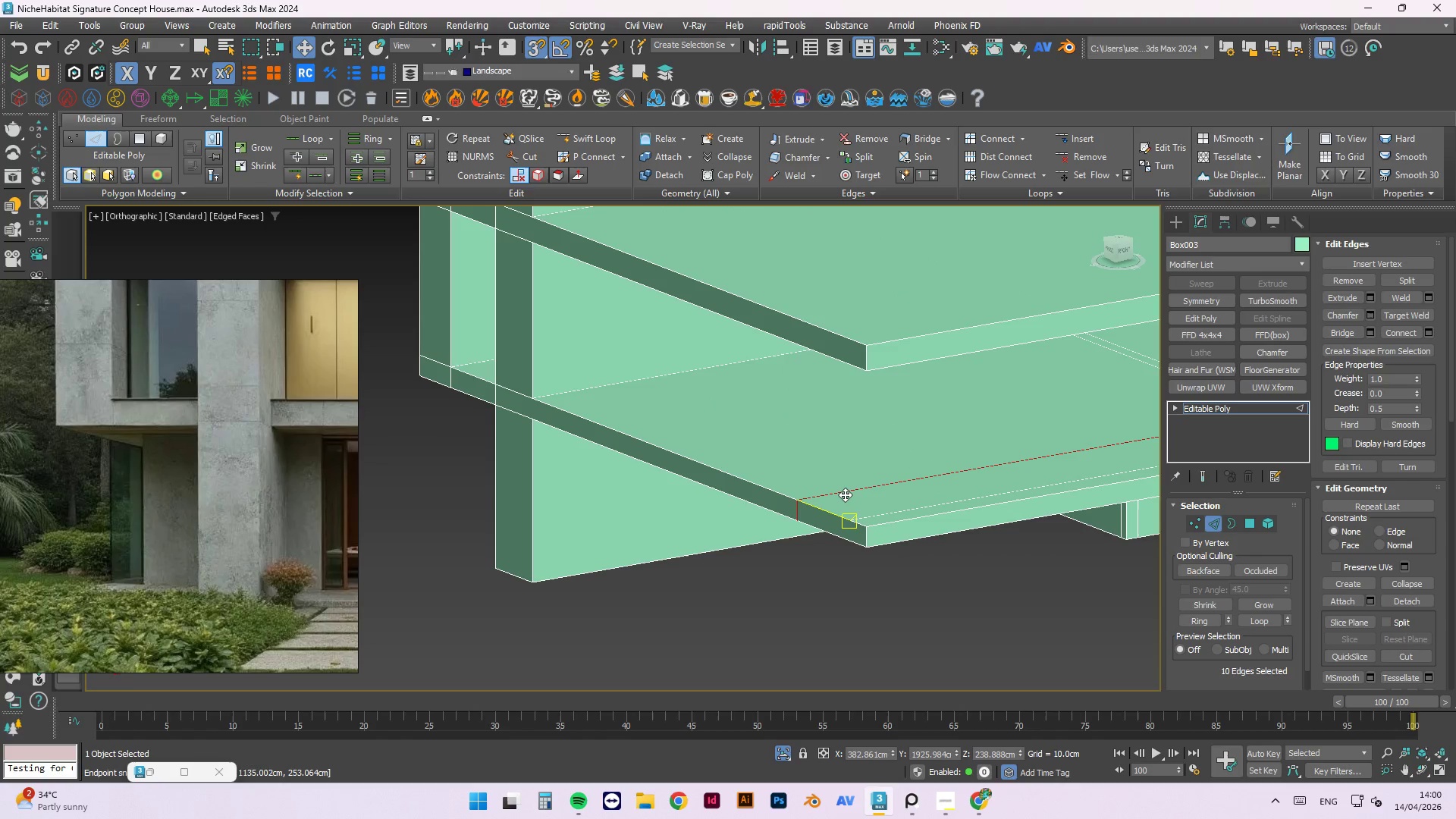 
key(Control+Backspace)
 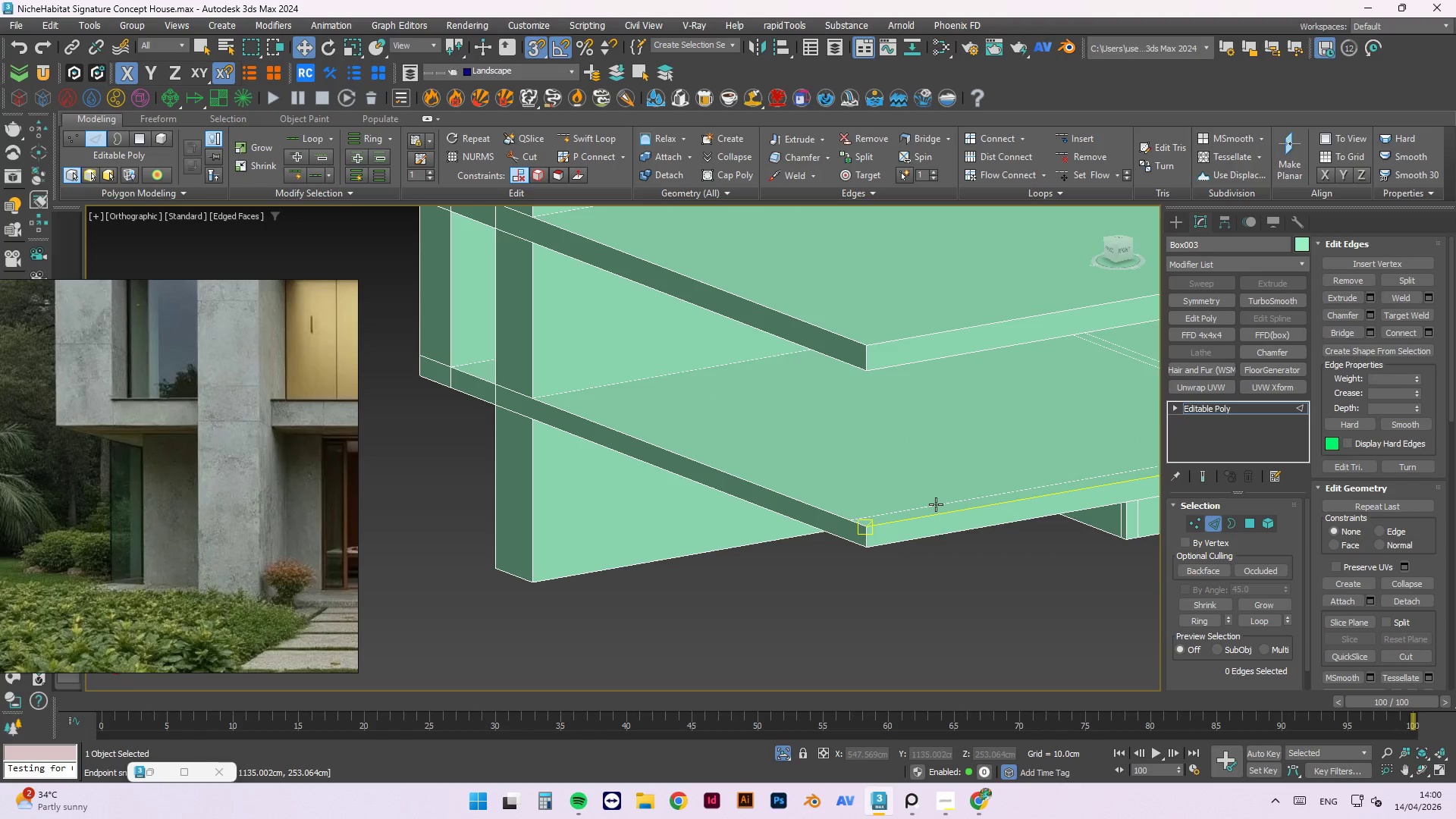 
double_click([936, 504])
 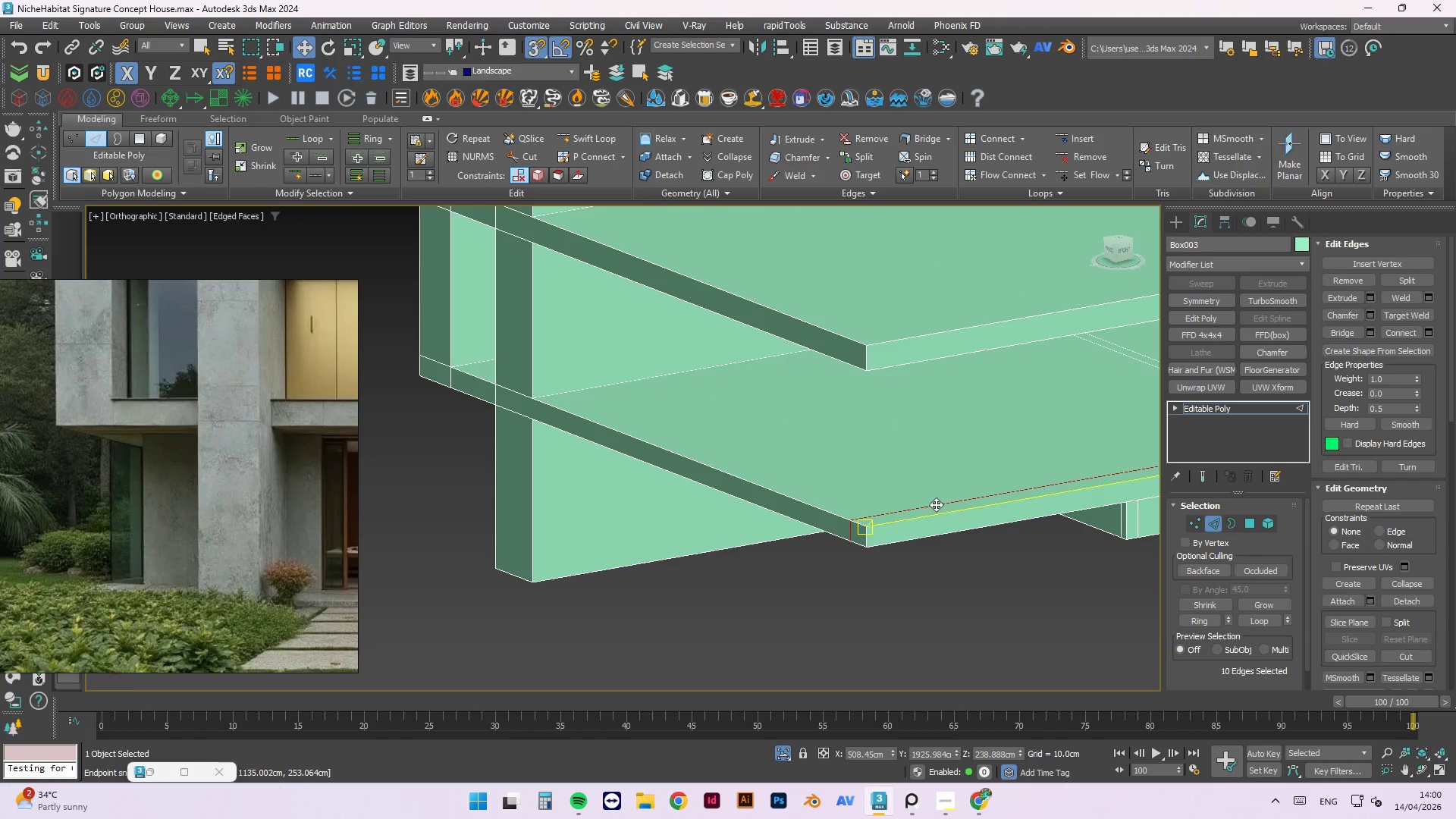 
key(Control+ControlRight)
 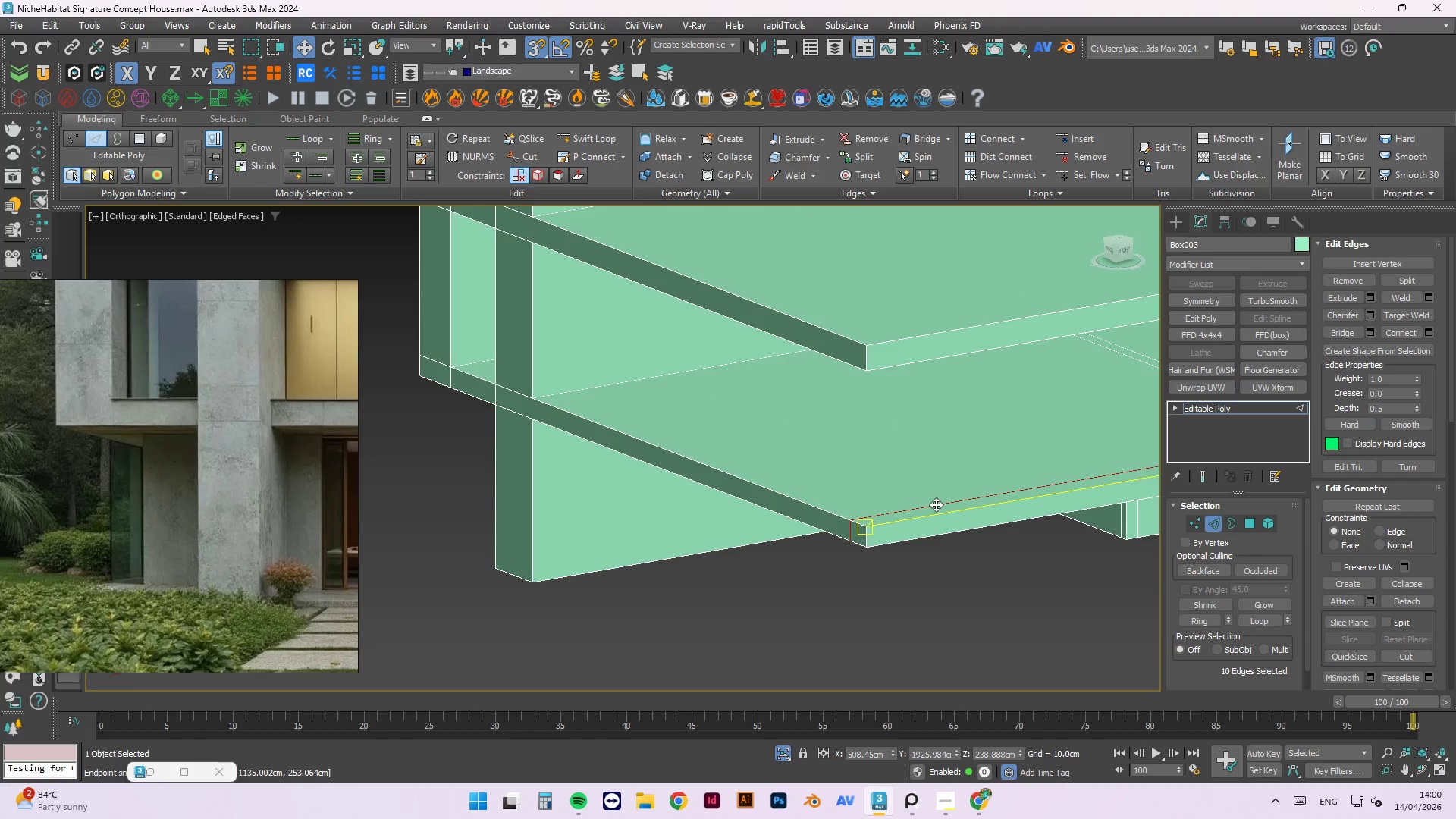 
key(Control+Backspace)
 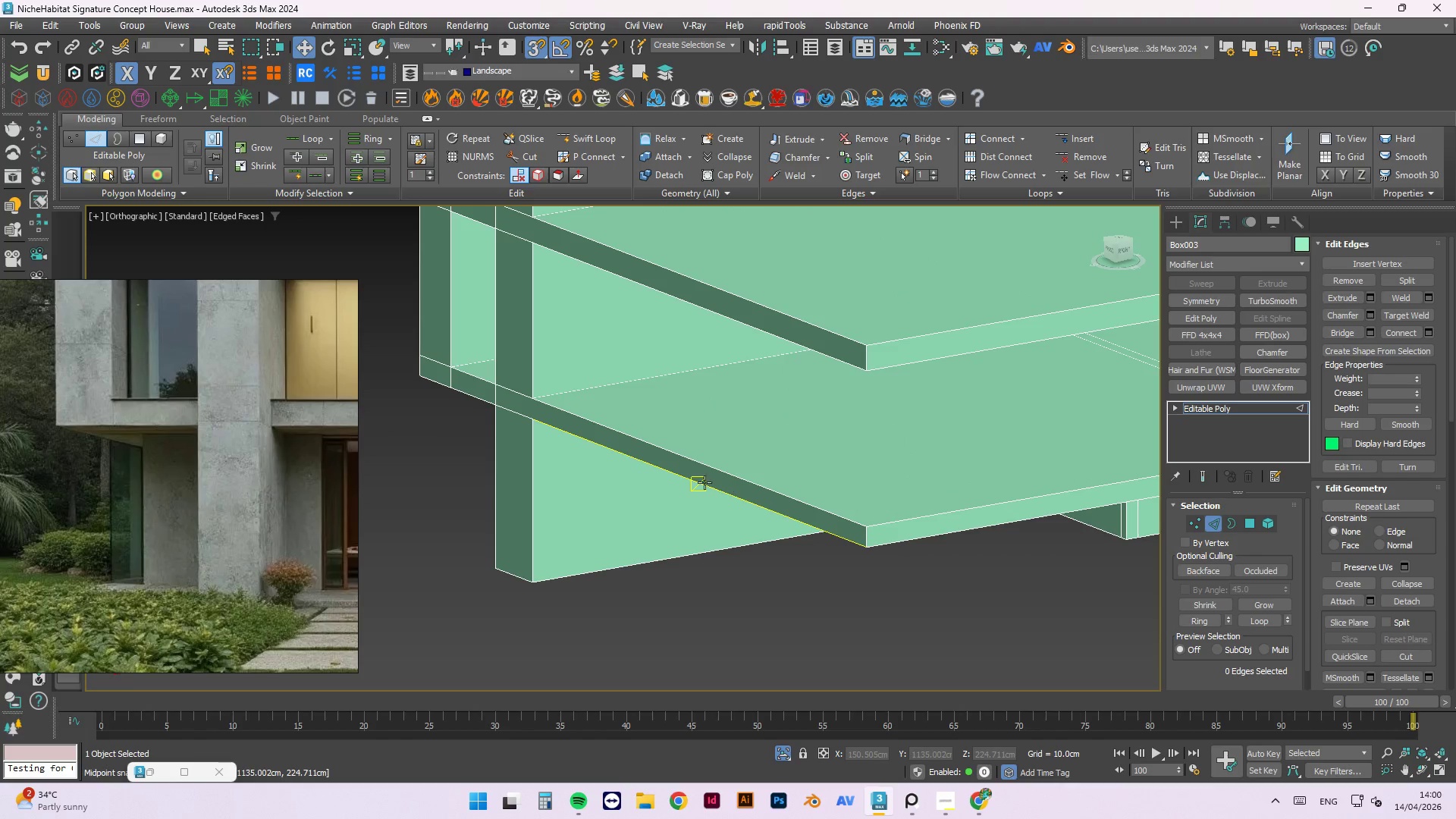 
scroll: coordinate [691, 491], scroll_direction: down, amount: 4.0
 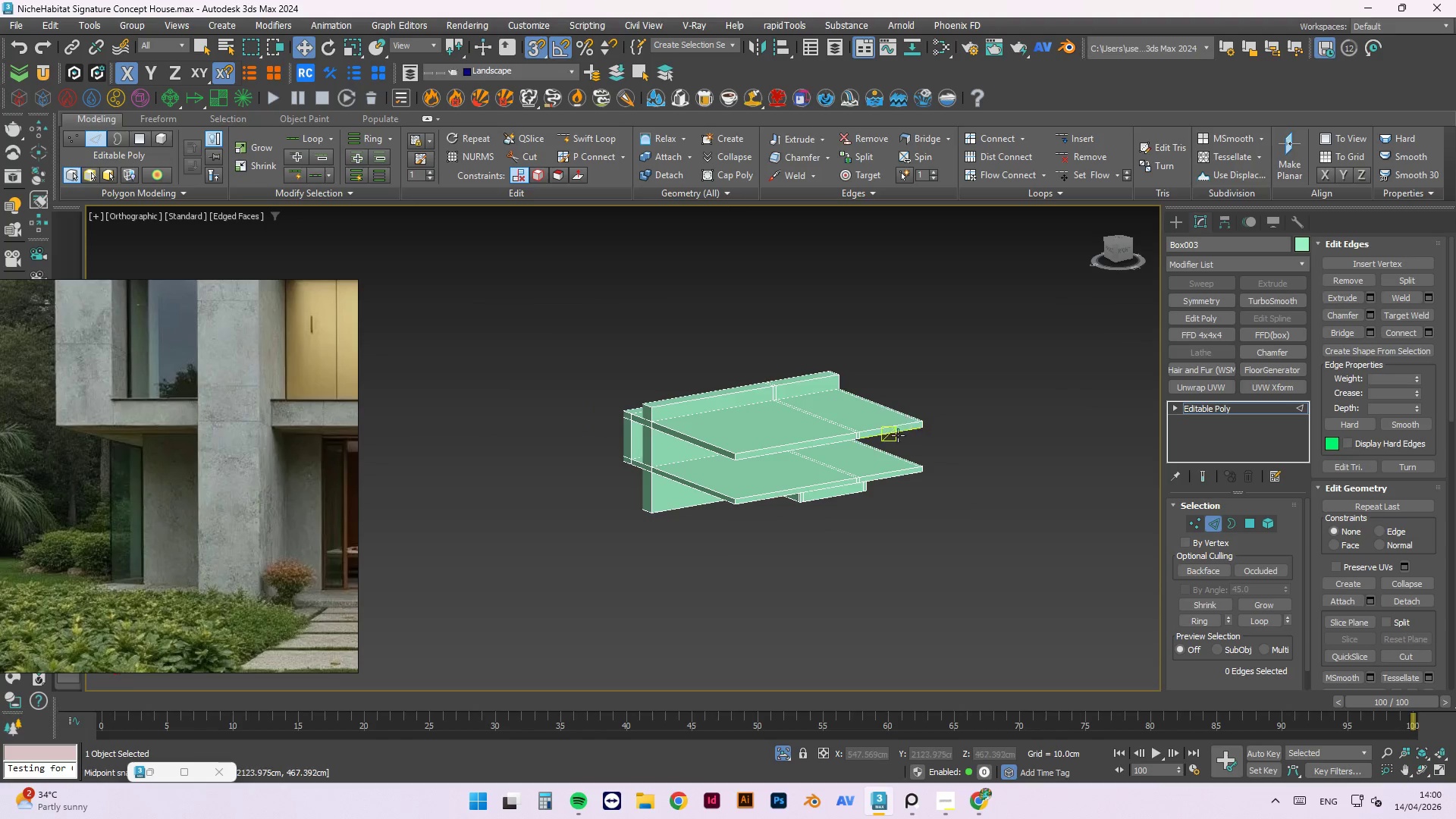 
scroll: coordinate [843, 398], scroll_direction: up, amount: 5.0
 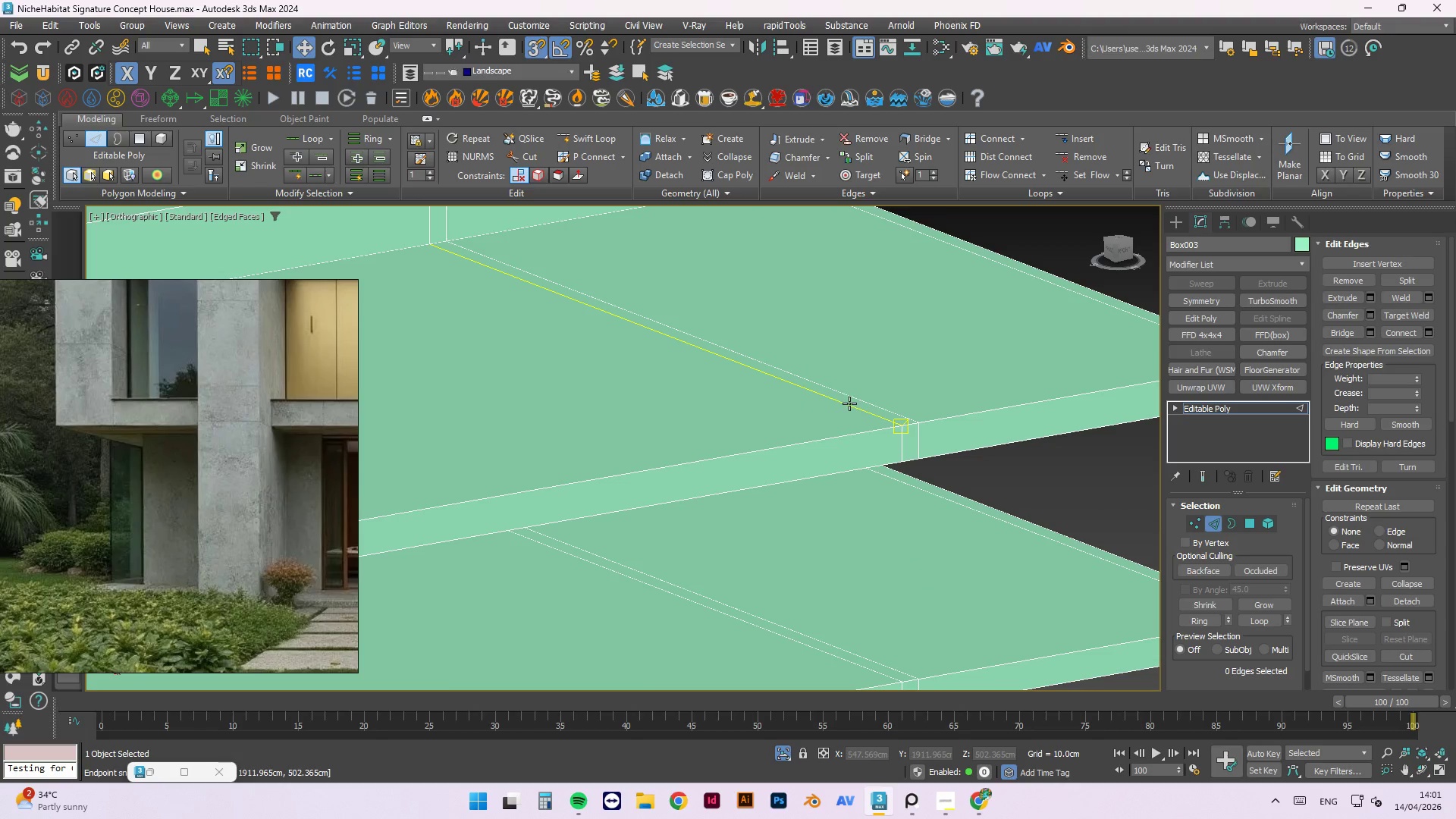 
double_click([849, 403])
 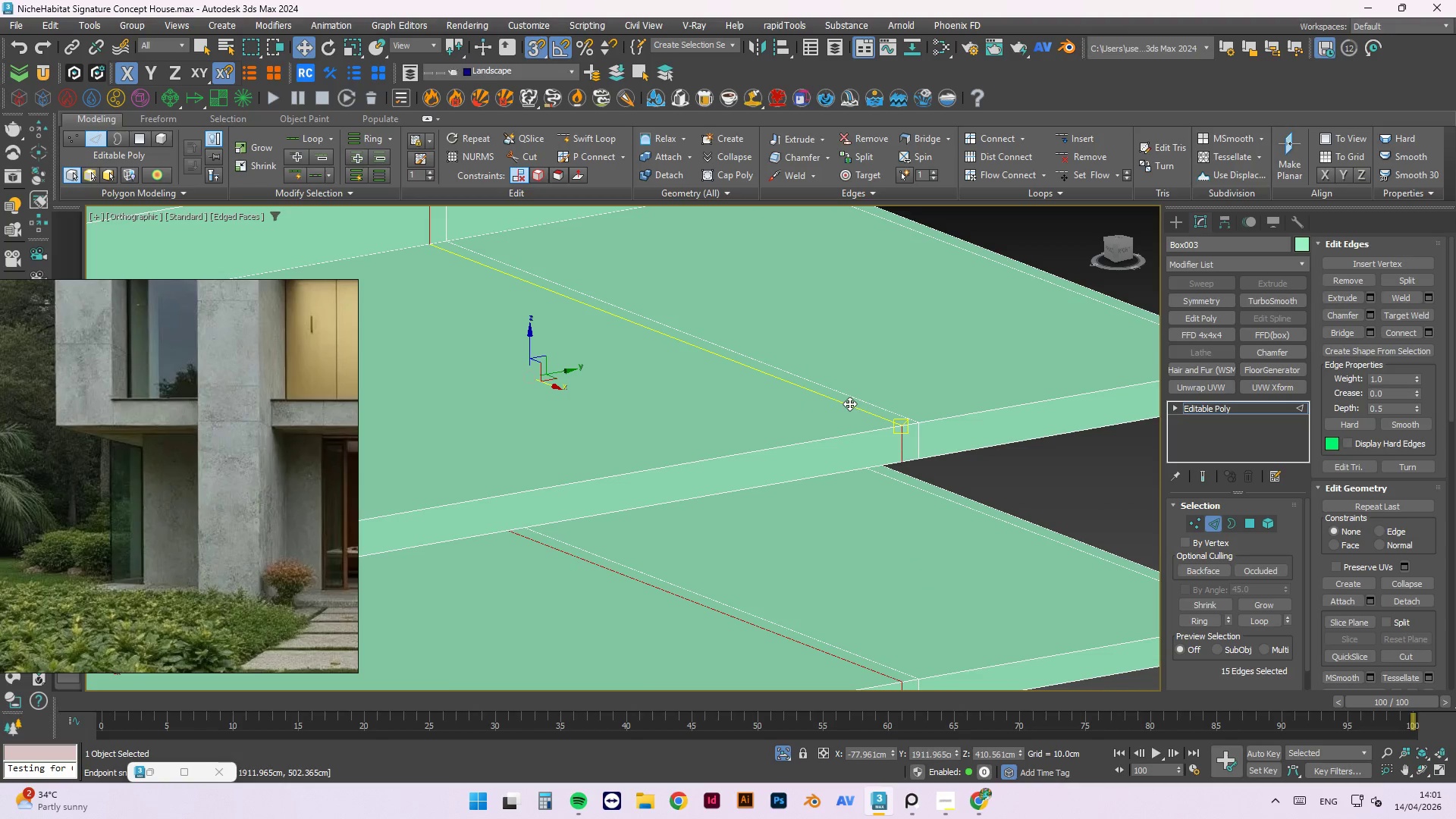 
key(Control+ControlRight)
 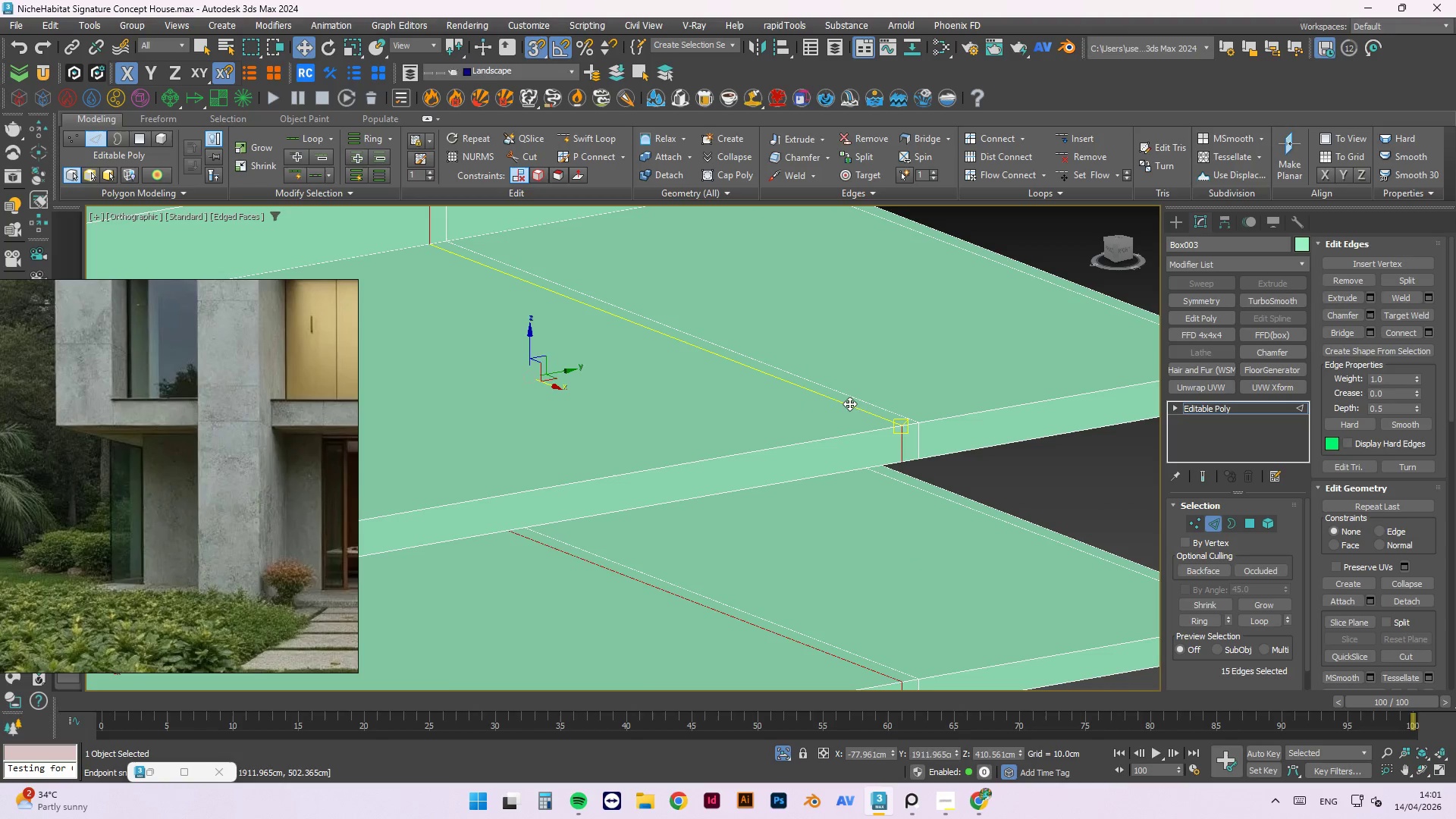 
key(Control+Backspace)
 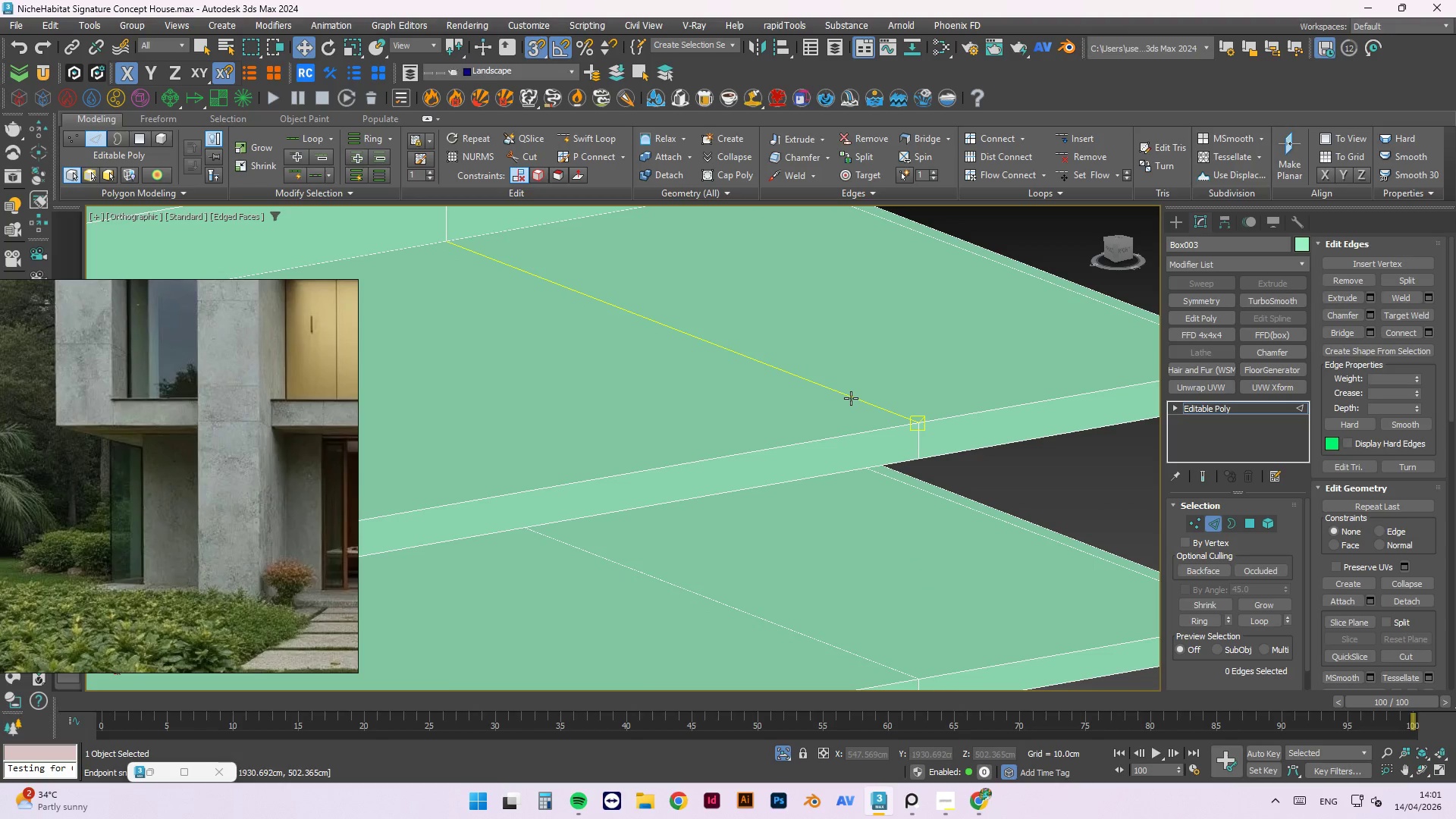 
double_click([851, 397])
 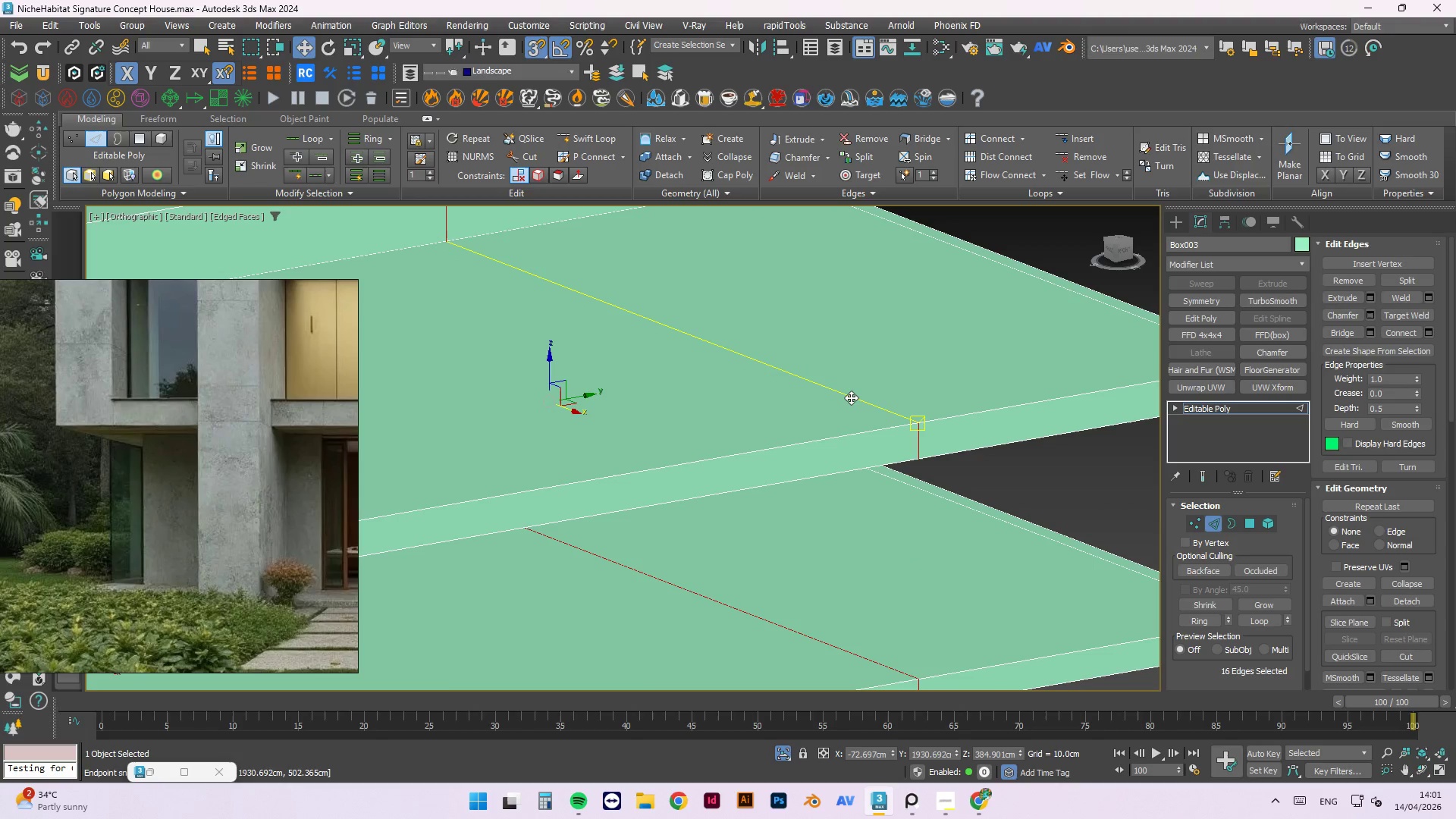 
key(Control+ControlRight)
 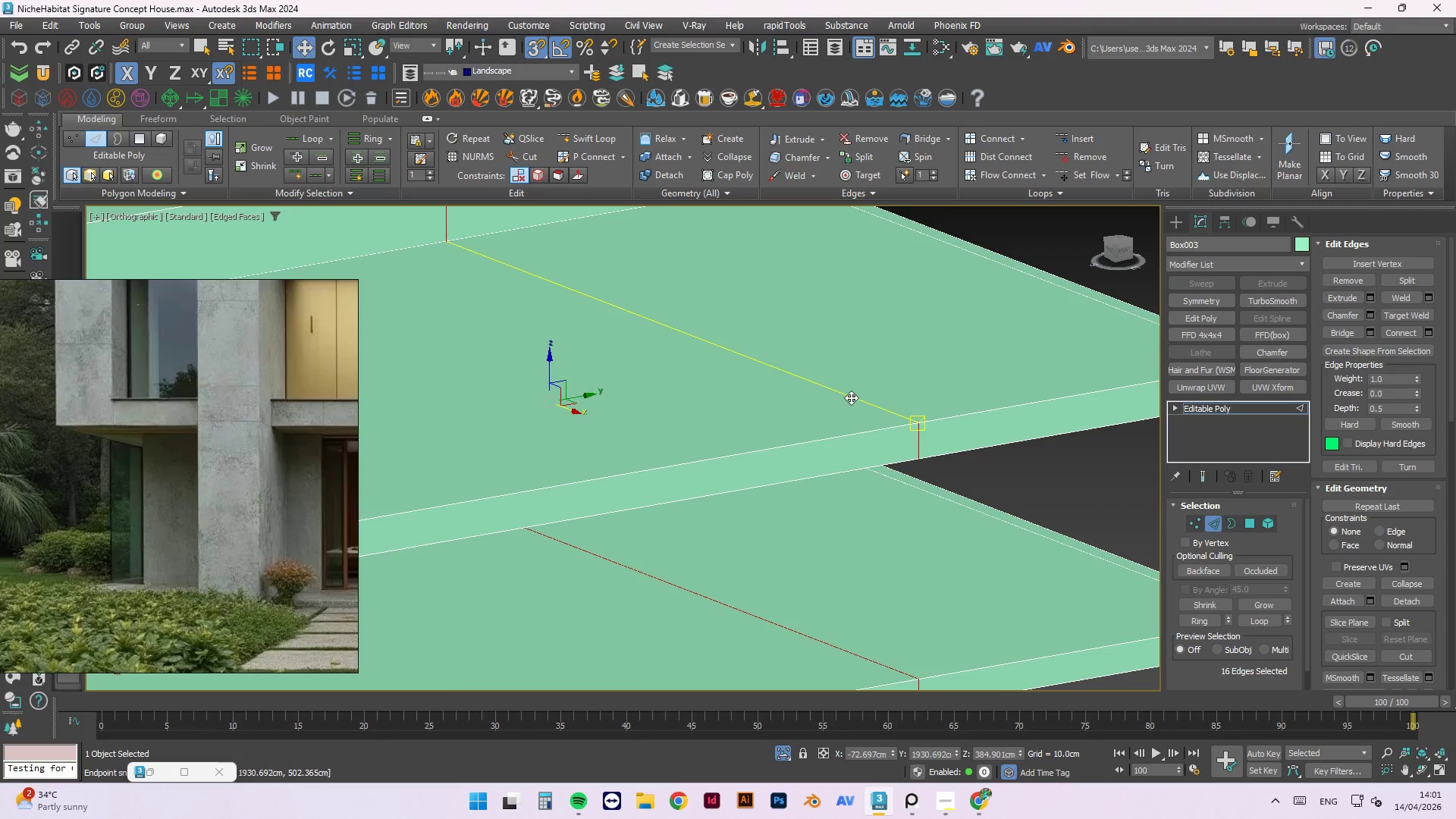 
key(Control+Backspace)
 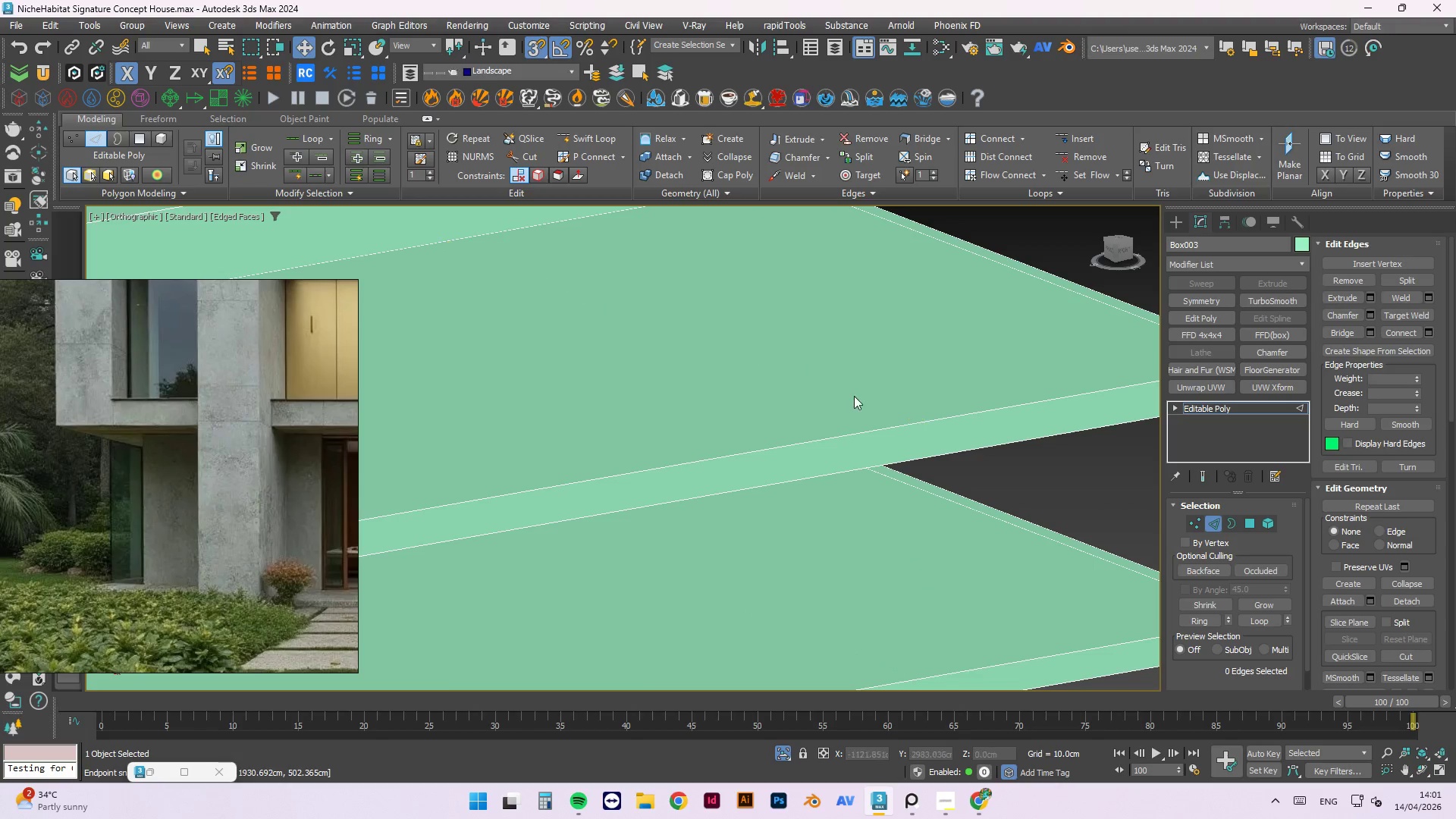 
scroll: coordinate [858, 391], scroll_direction: down, amount: 4.0
 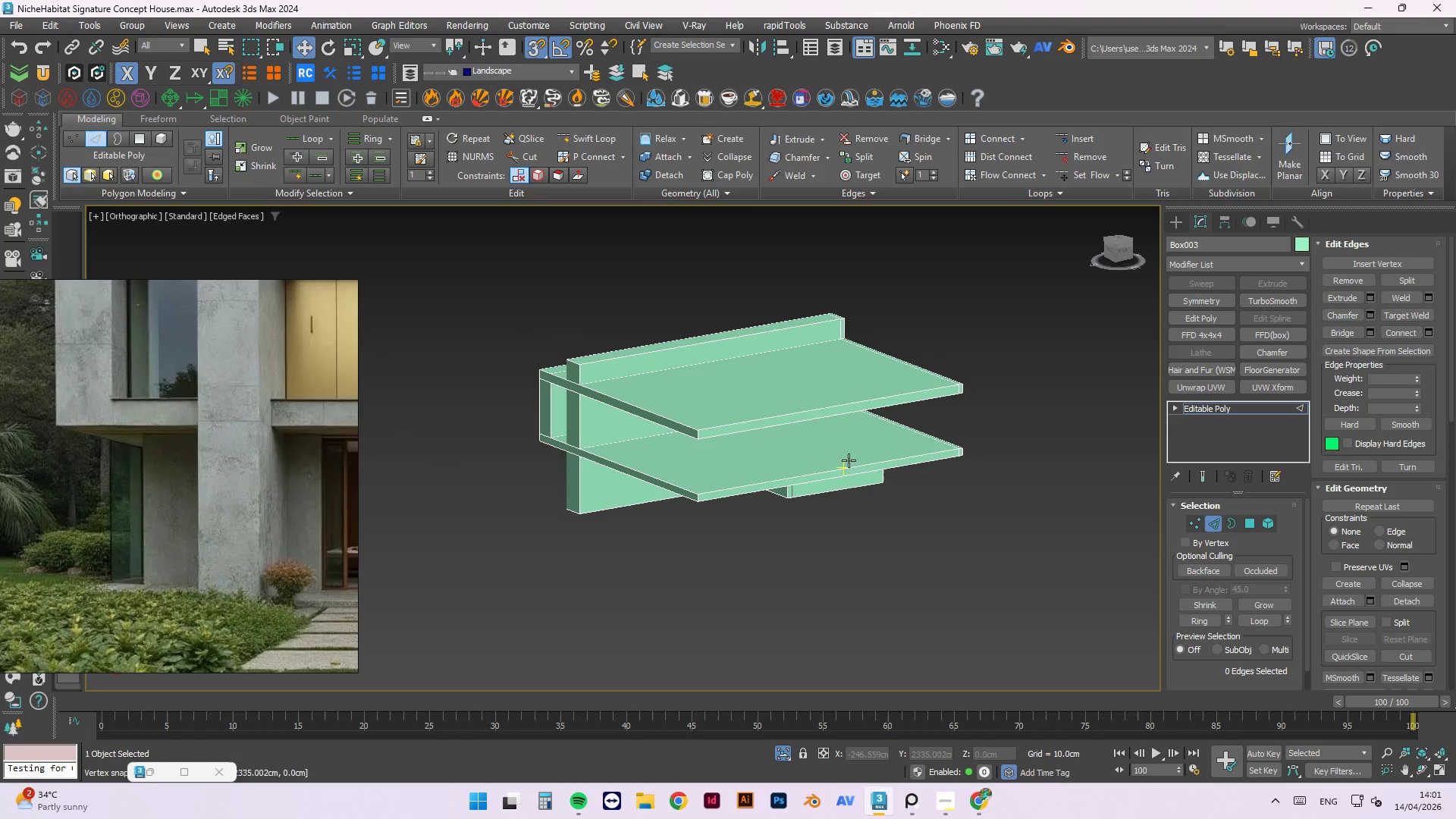 
hold_key(key=AltLeft, duration=1.52)
 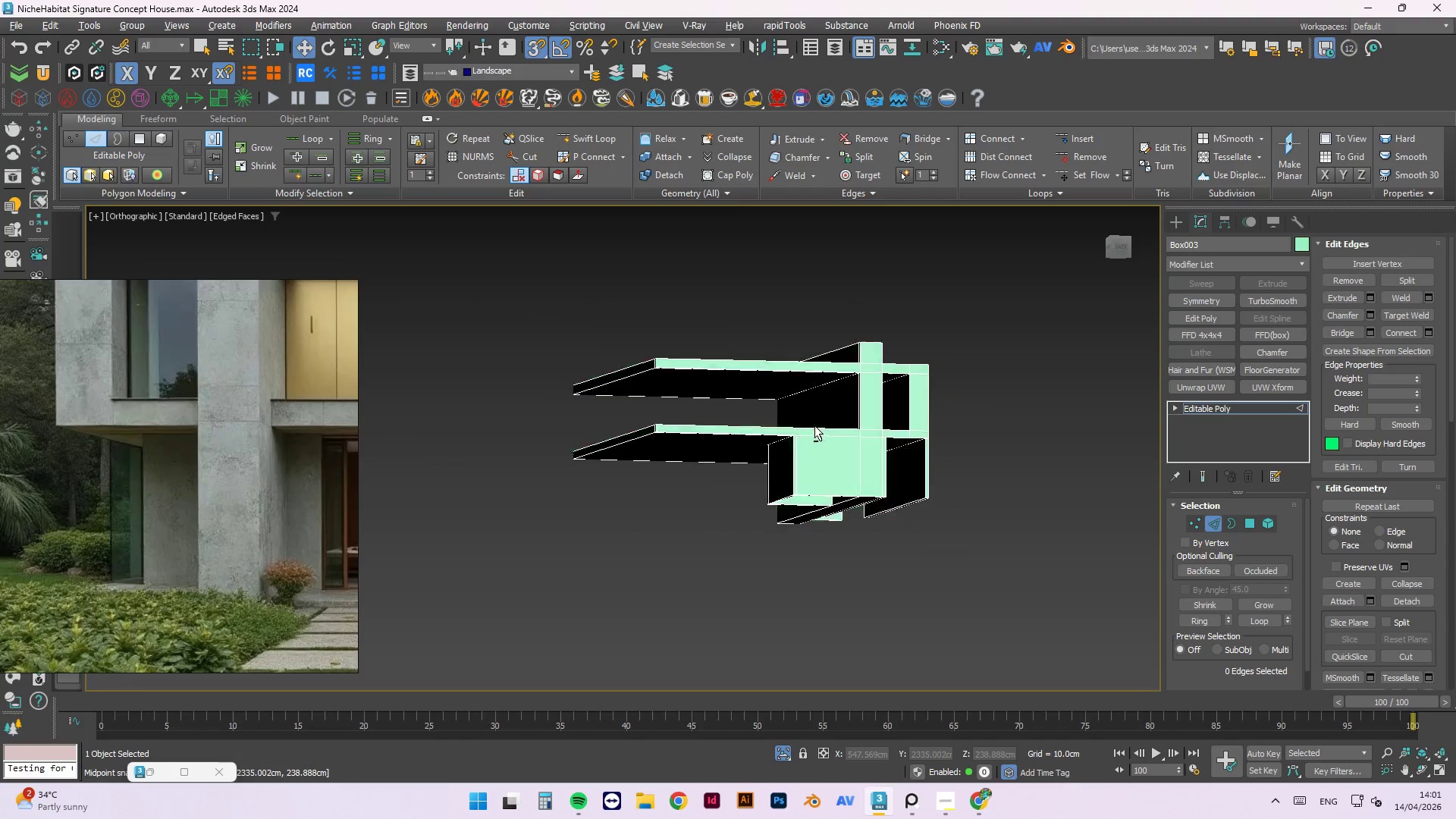 
hold_key(key=AltLeft, duration=1.5)
 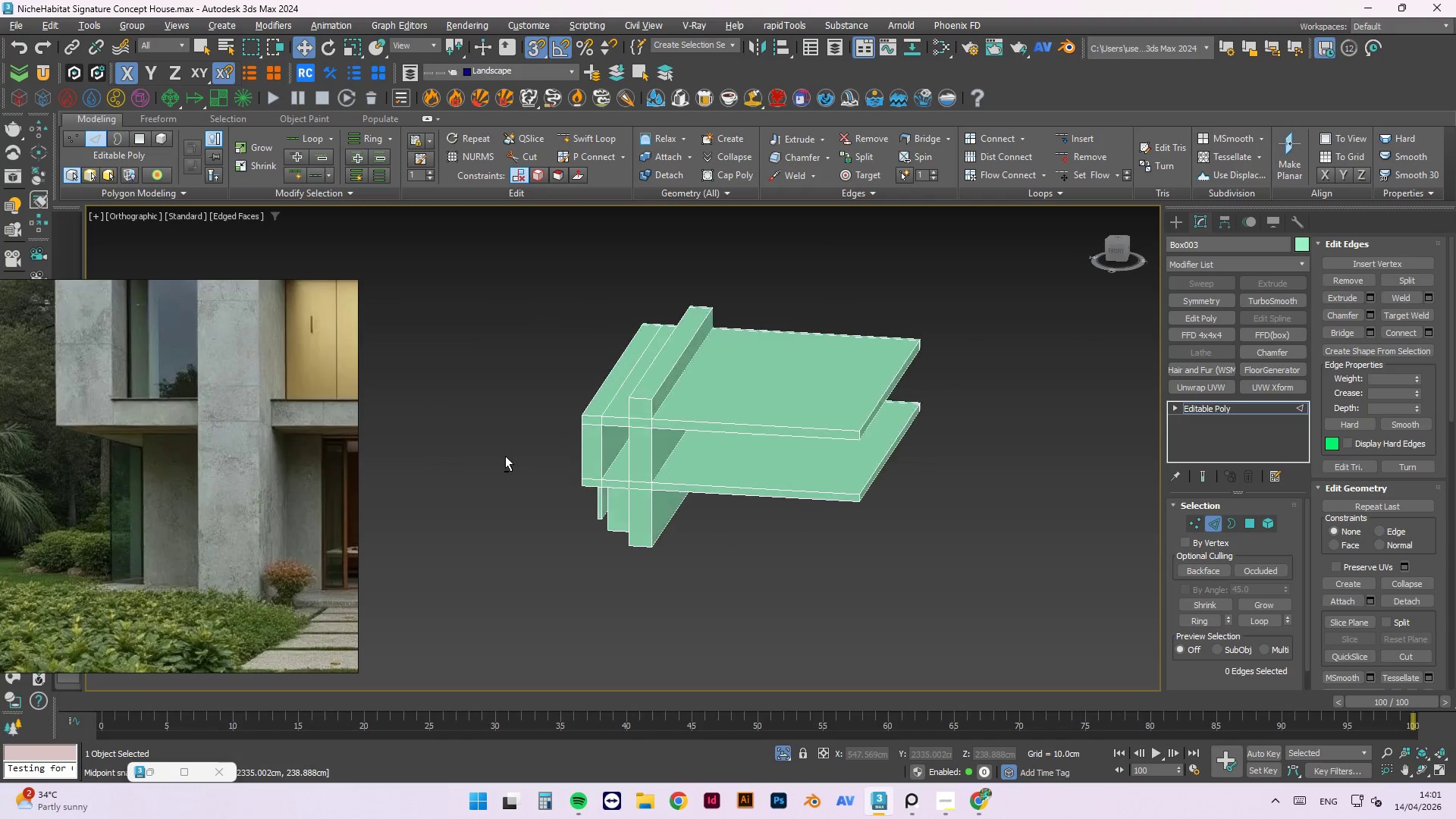 
hold_key(key=AltLeft, duration=0.86)
 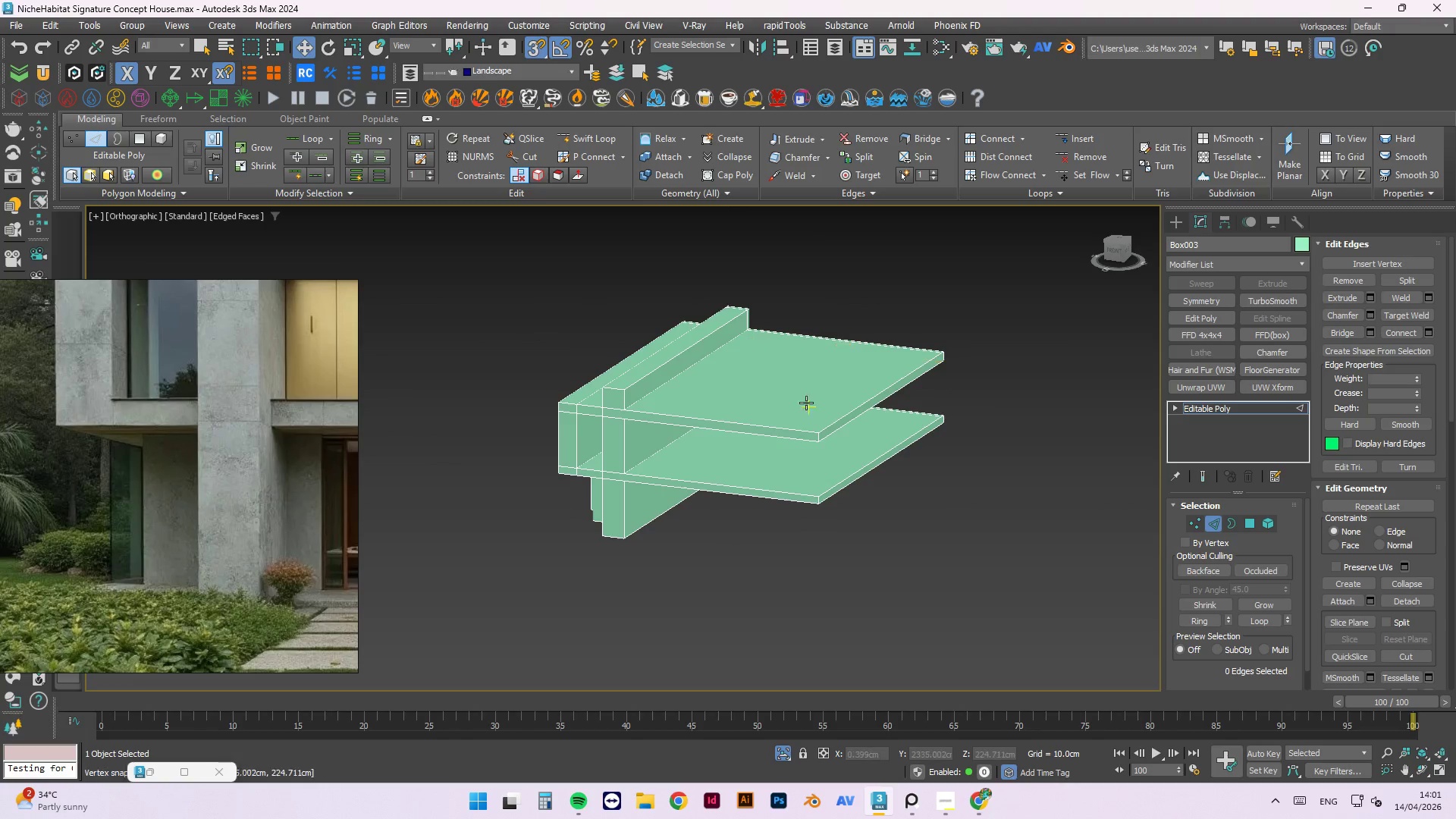 
scroll: coordinate [891, 408], scroll_direction: up, amount: 1.0
 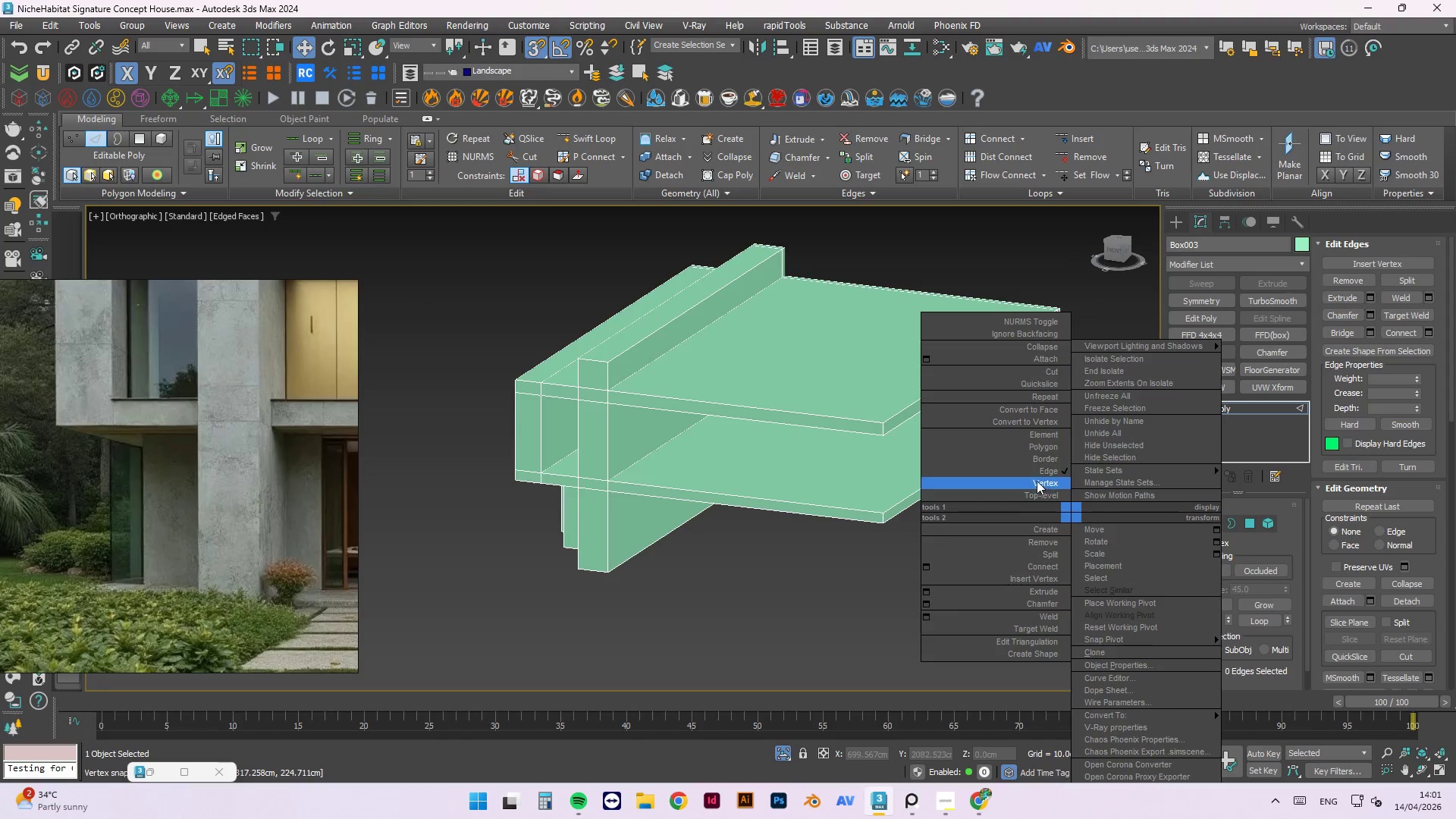 
left_click_drag(start_coordinate=[827, 617], to_coordinate=[827, 620])
 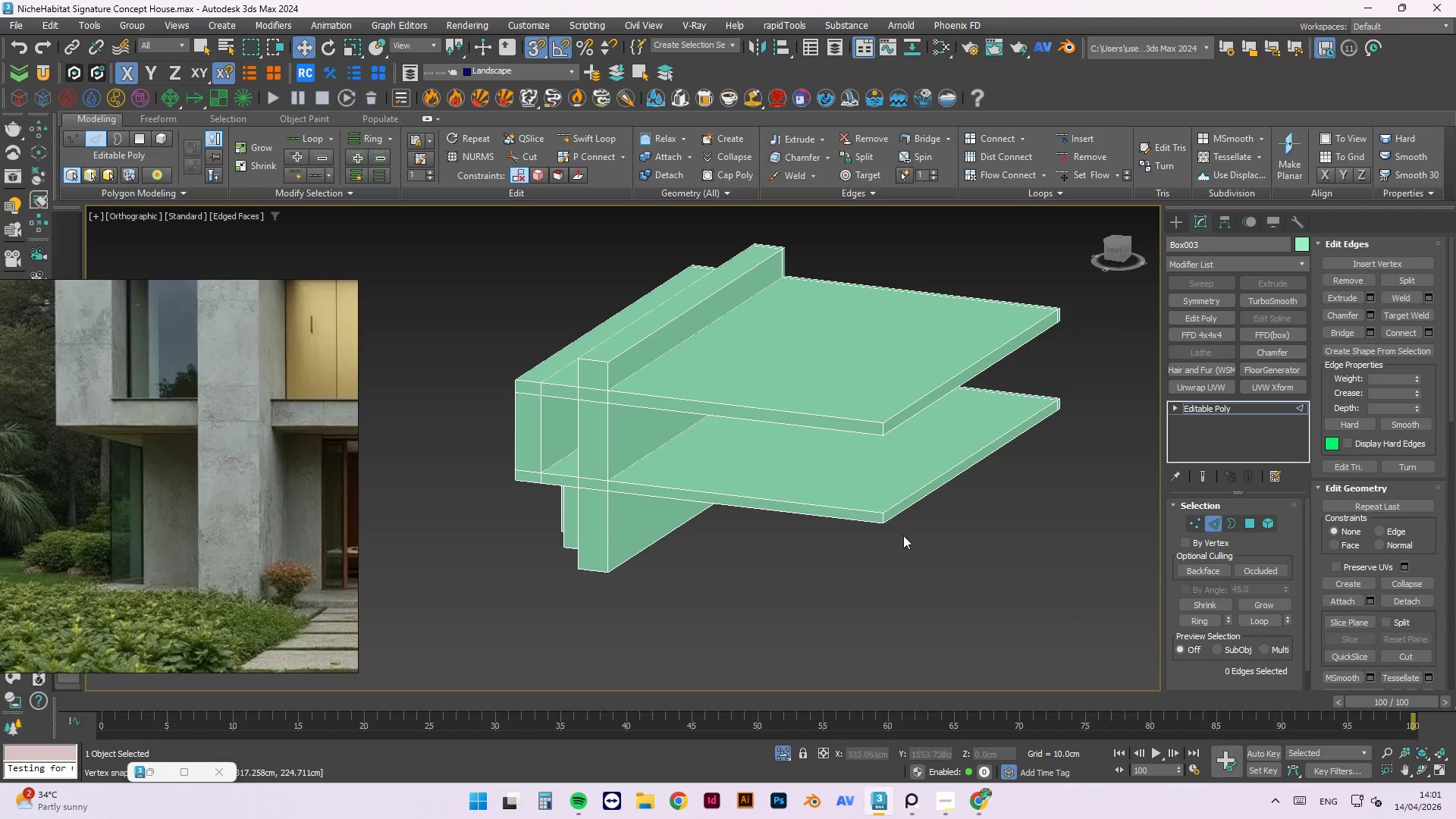 
hold_key(key=AltLeft, duration=0.95)
 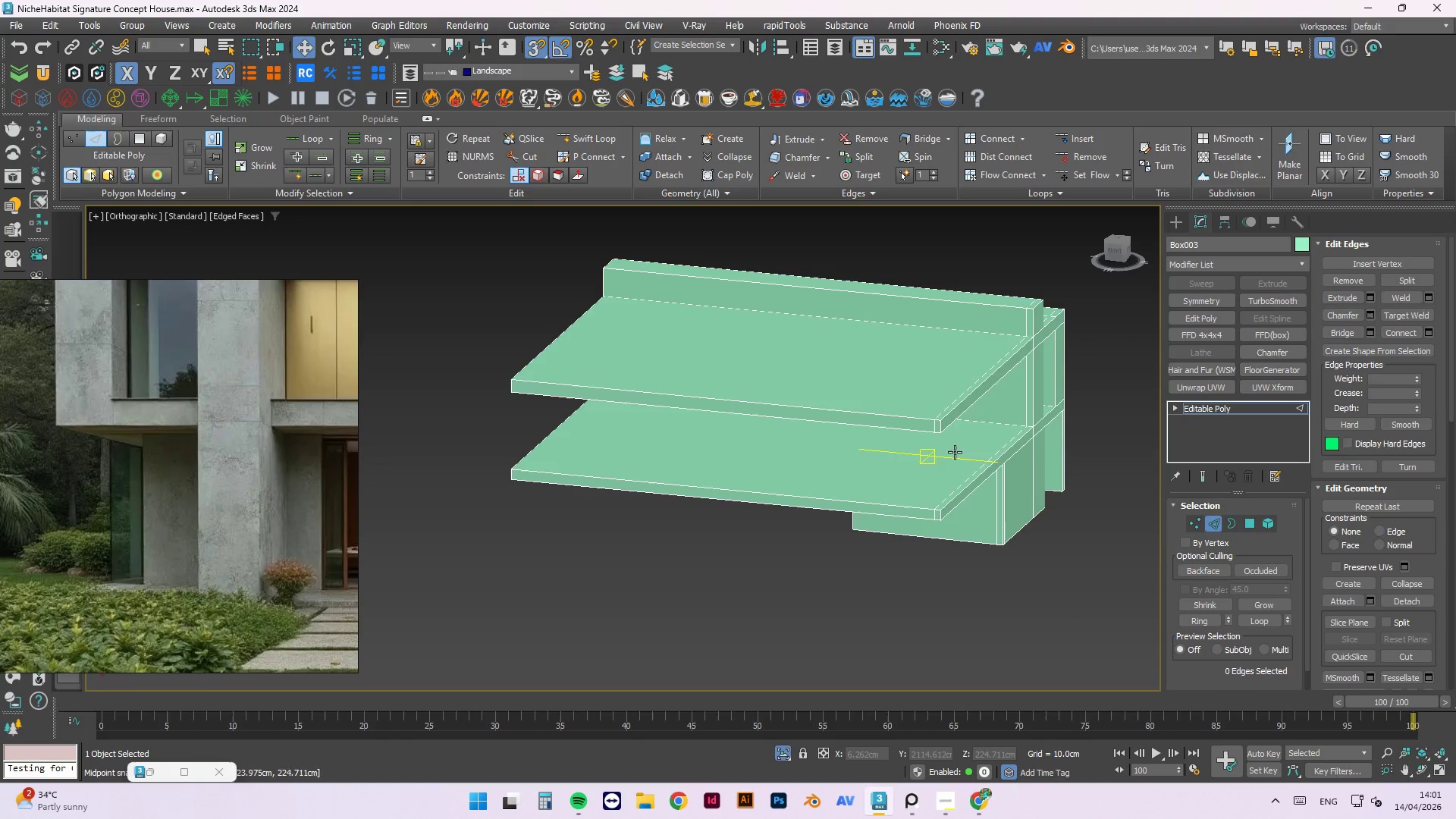 
scroll: coordinate [984, 469], scroll_direction: up, amount: 4.0
 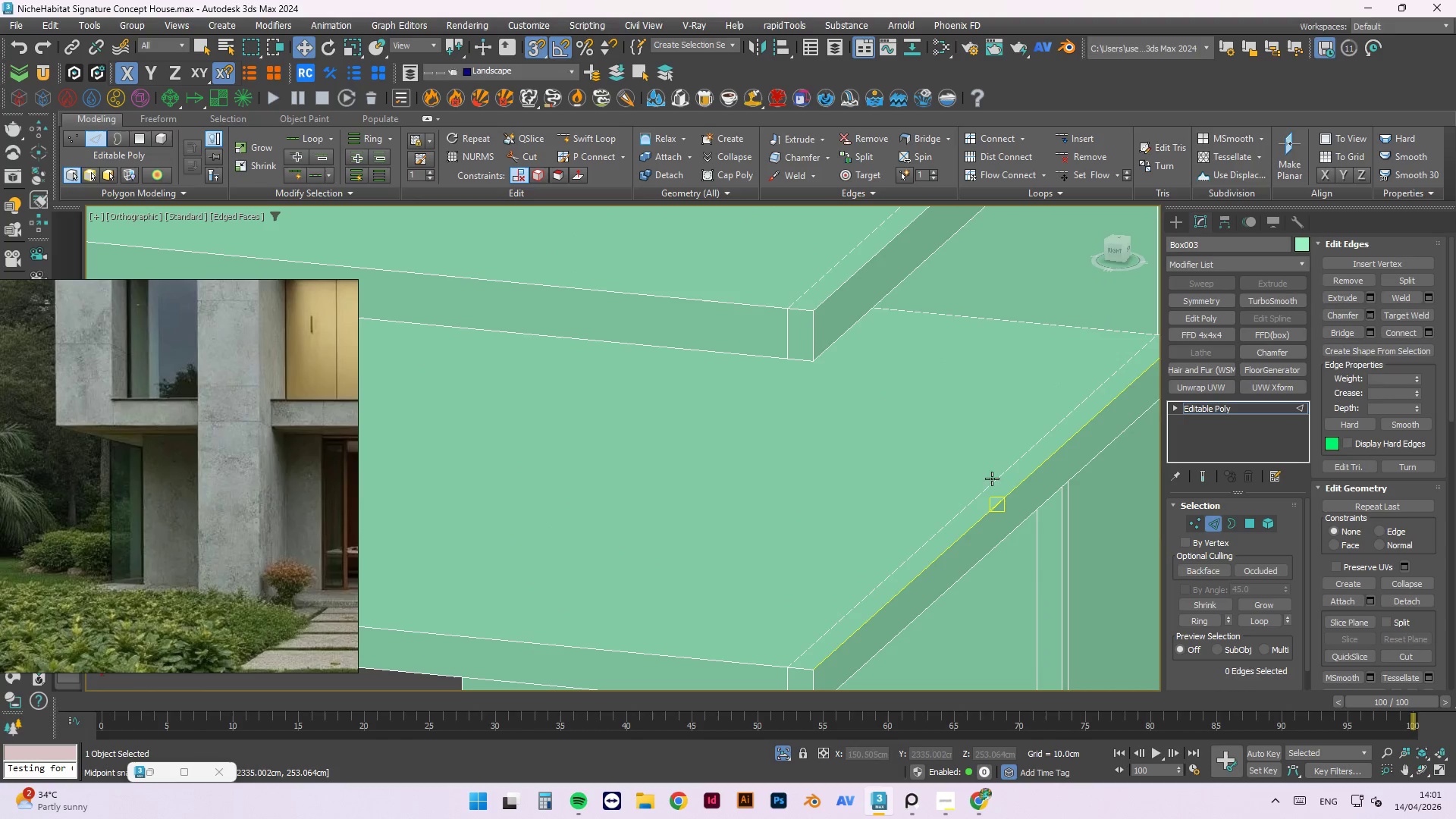 
double_click([992, 479])
 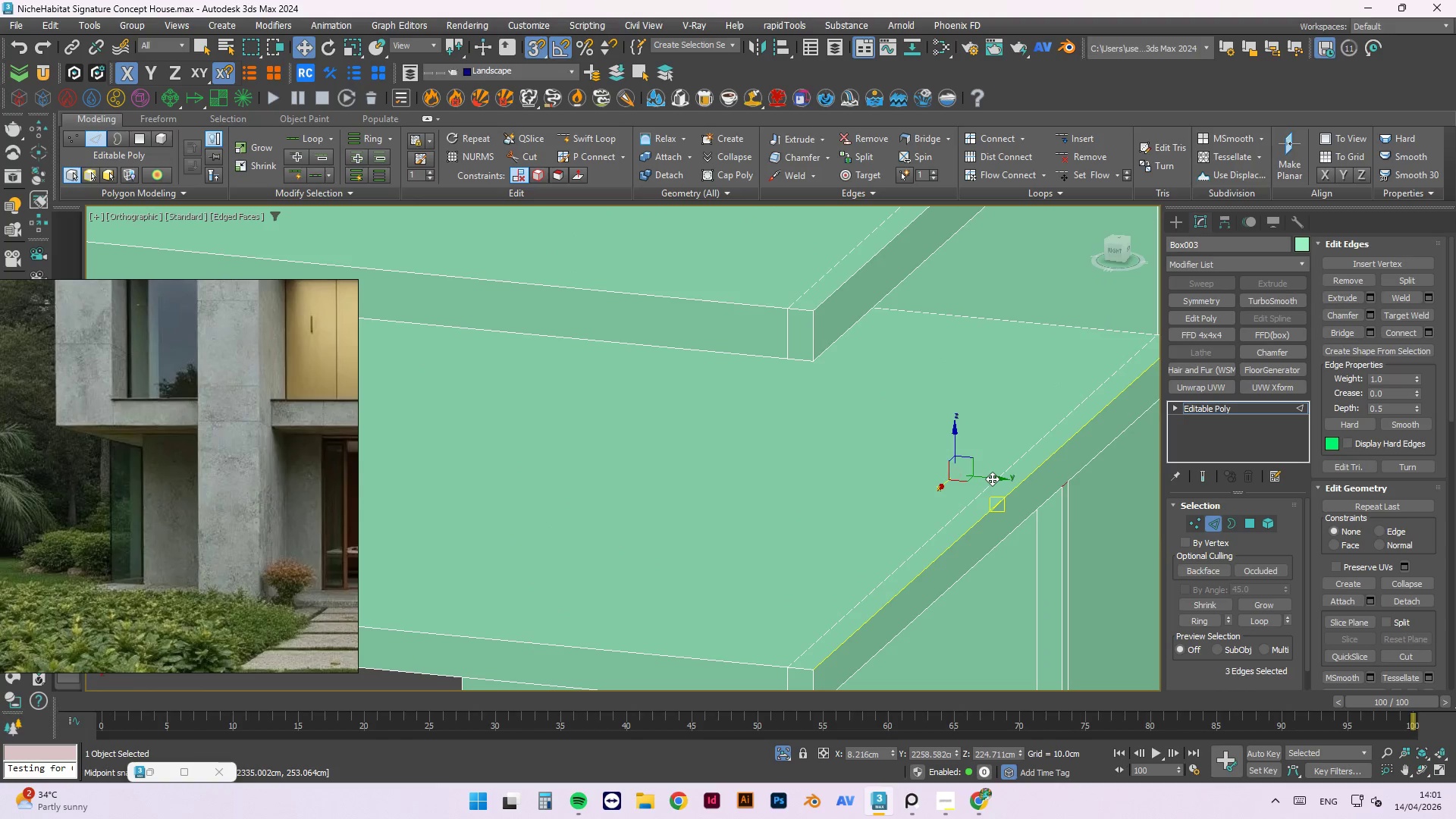 
scroll: coordinate [941, 438], scroll_direction: down, amount: 3.0
 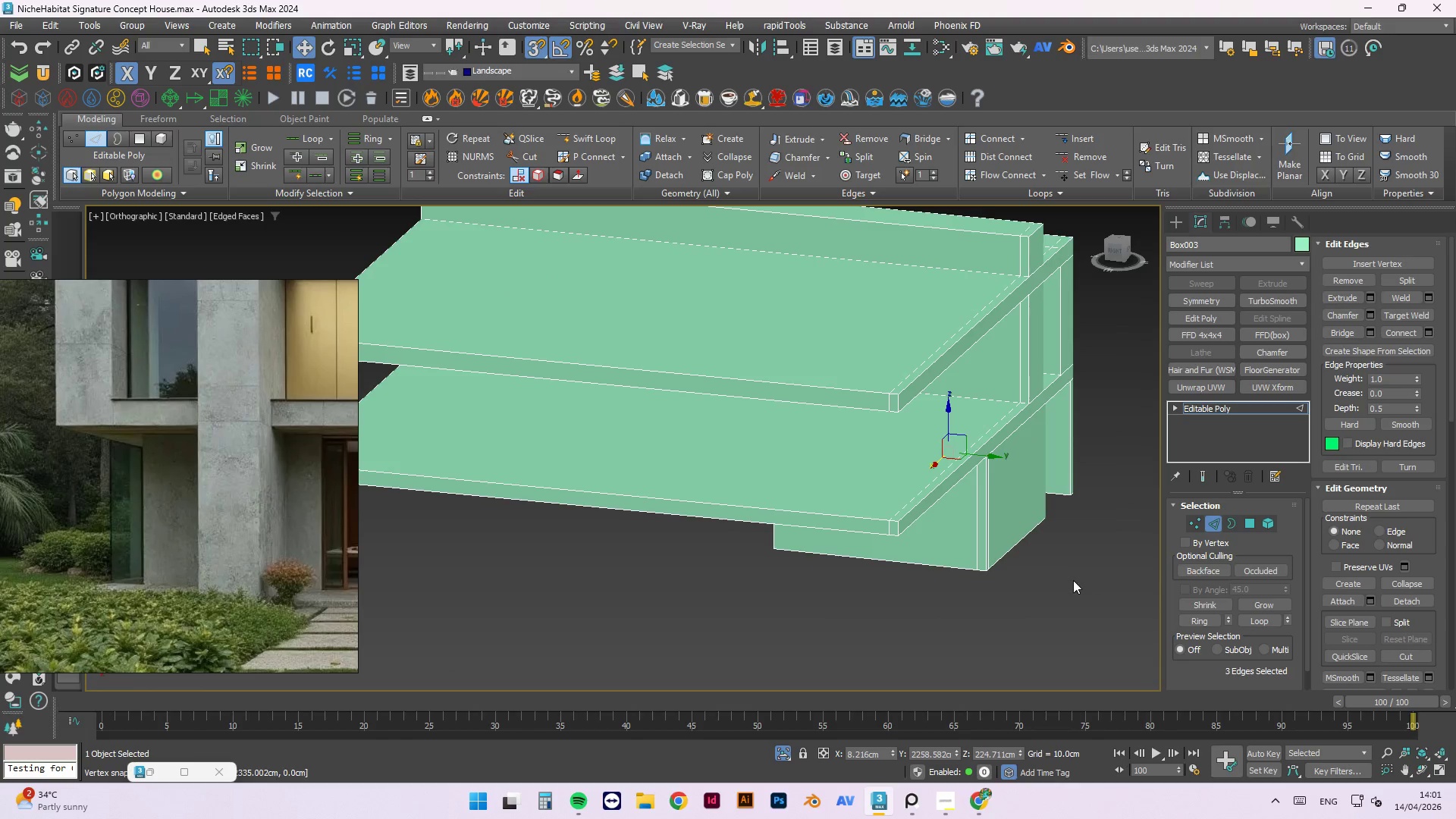 
left_click([1068, 575])
 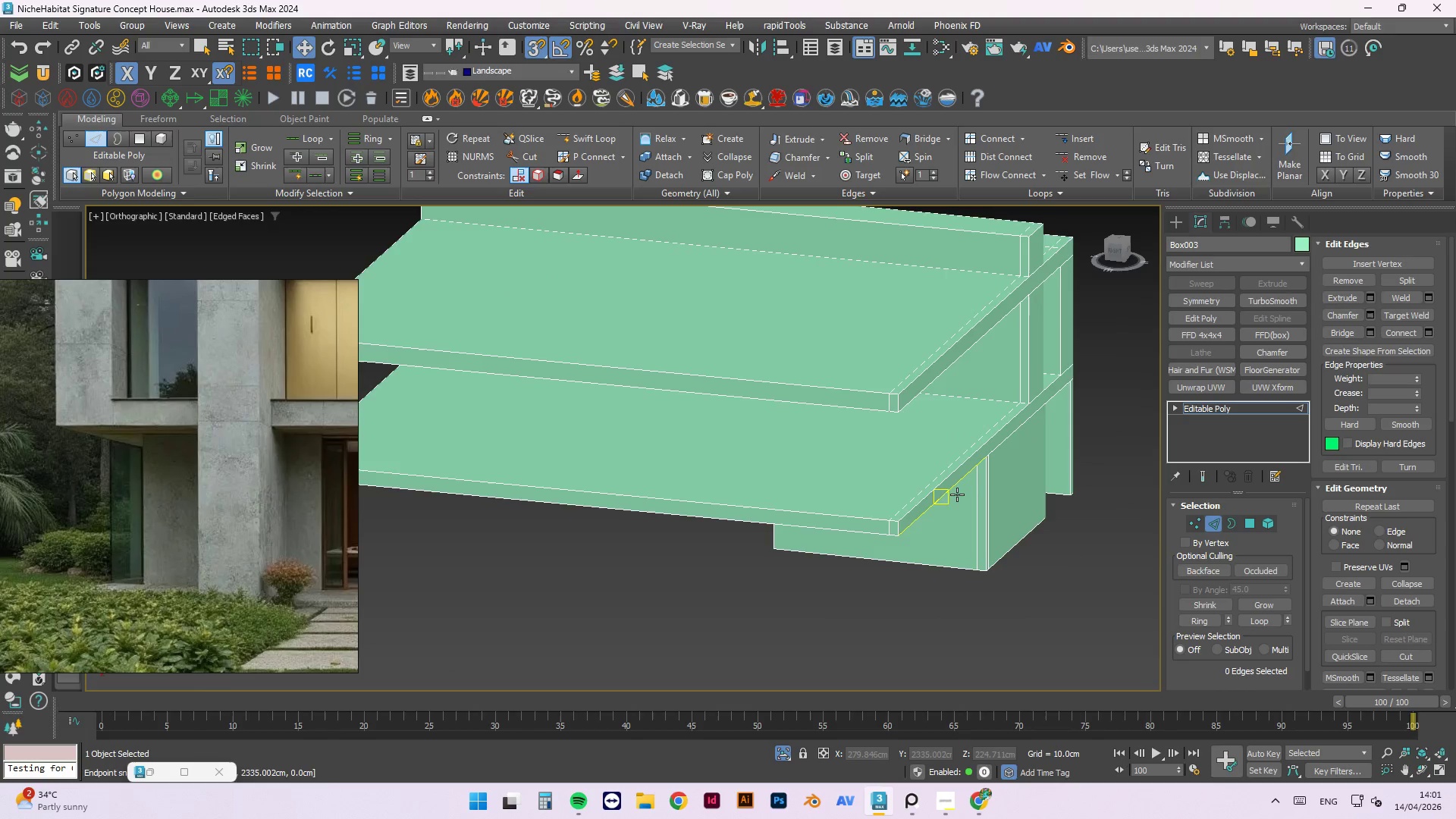 
scroll: coordinate [956, 493], scroll_direction: up, amount: 2.0
 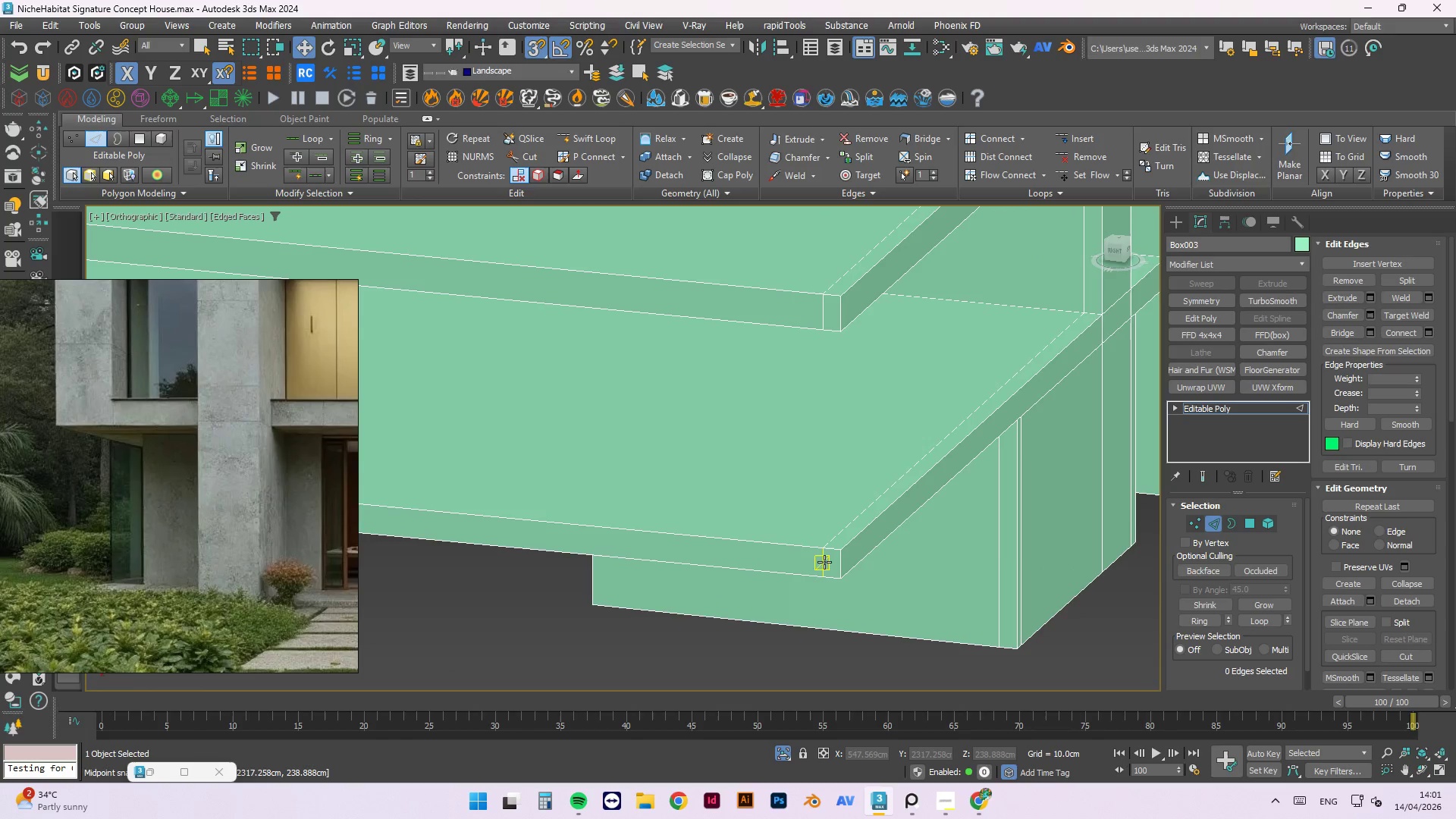 
double_click([824, 562])
 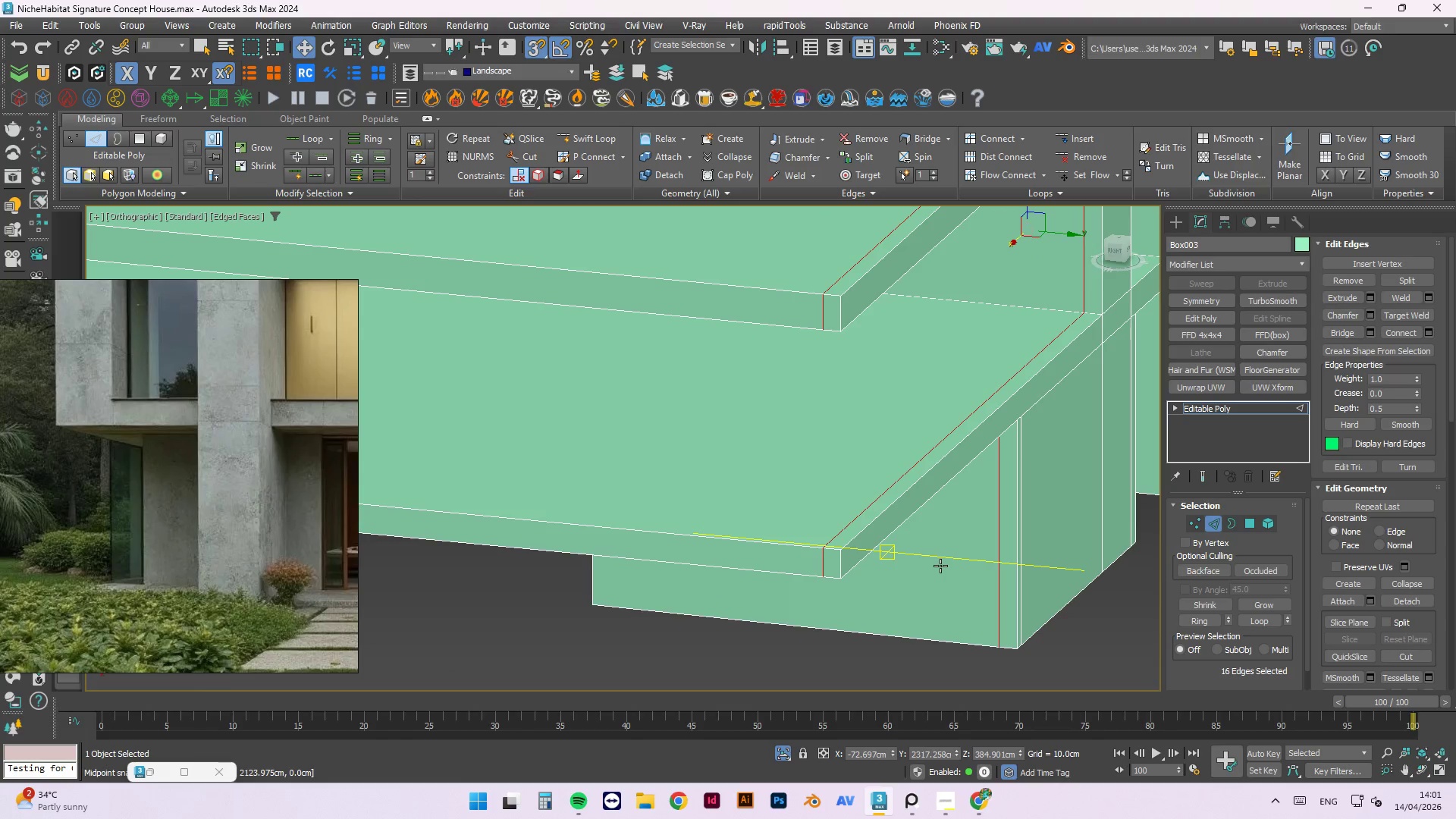 
key(Control+Backspace)
 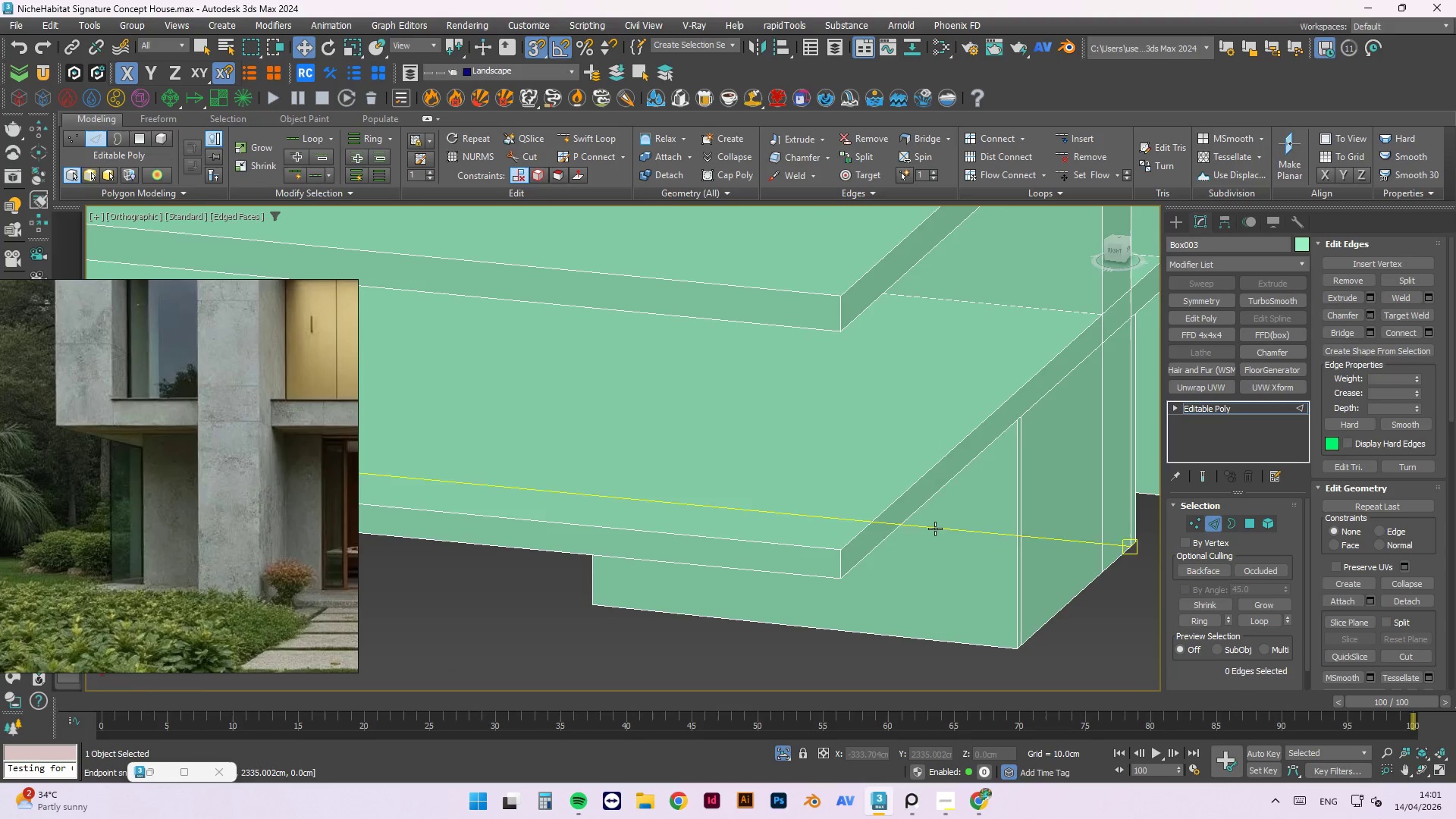 
scroll: coordinate [884, 480], scroll_direction: down, amount: 3.0
 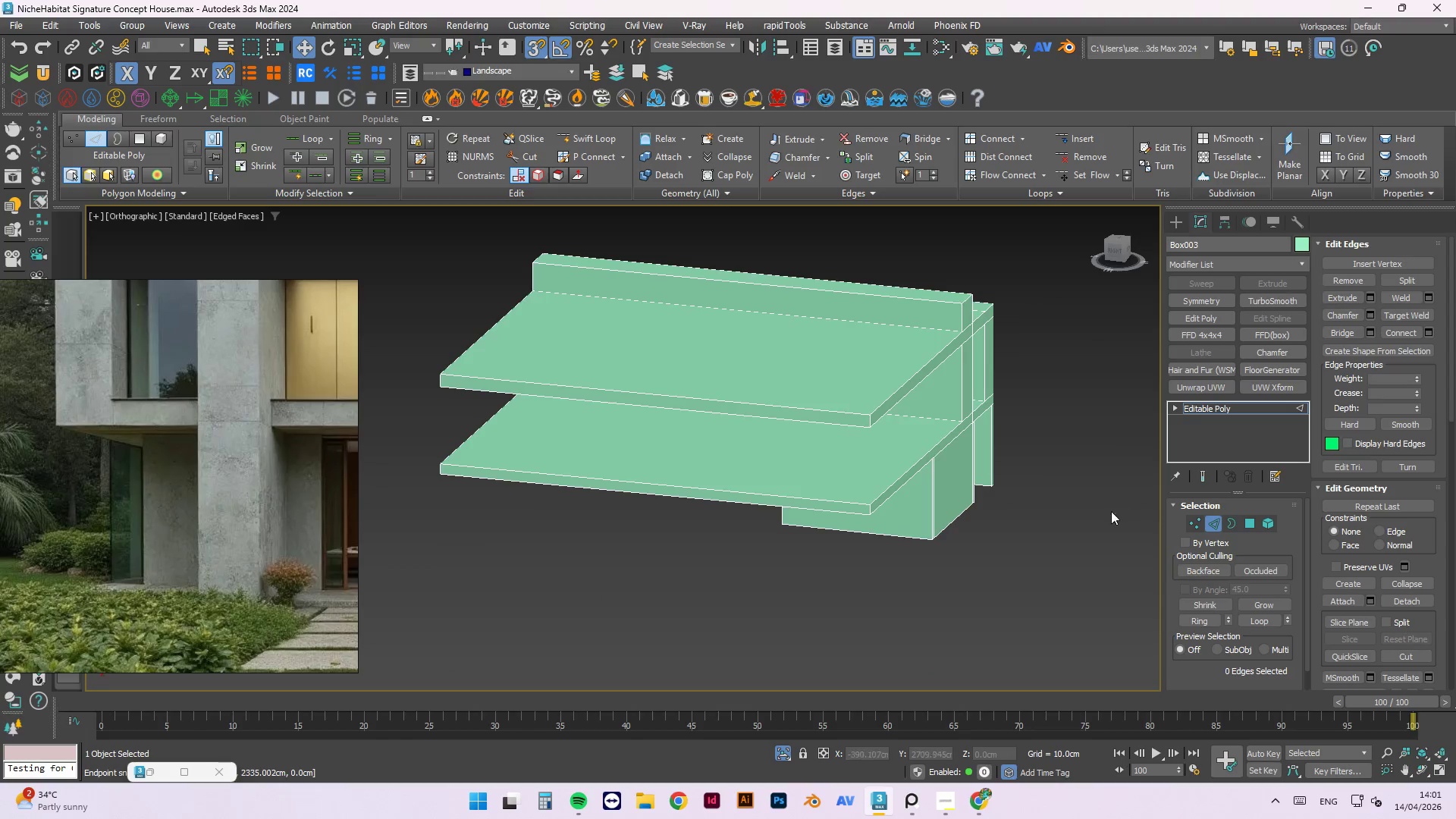 
scroll: coordinate [1029, 515], scroll_direction: up, amount: 2.0
 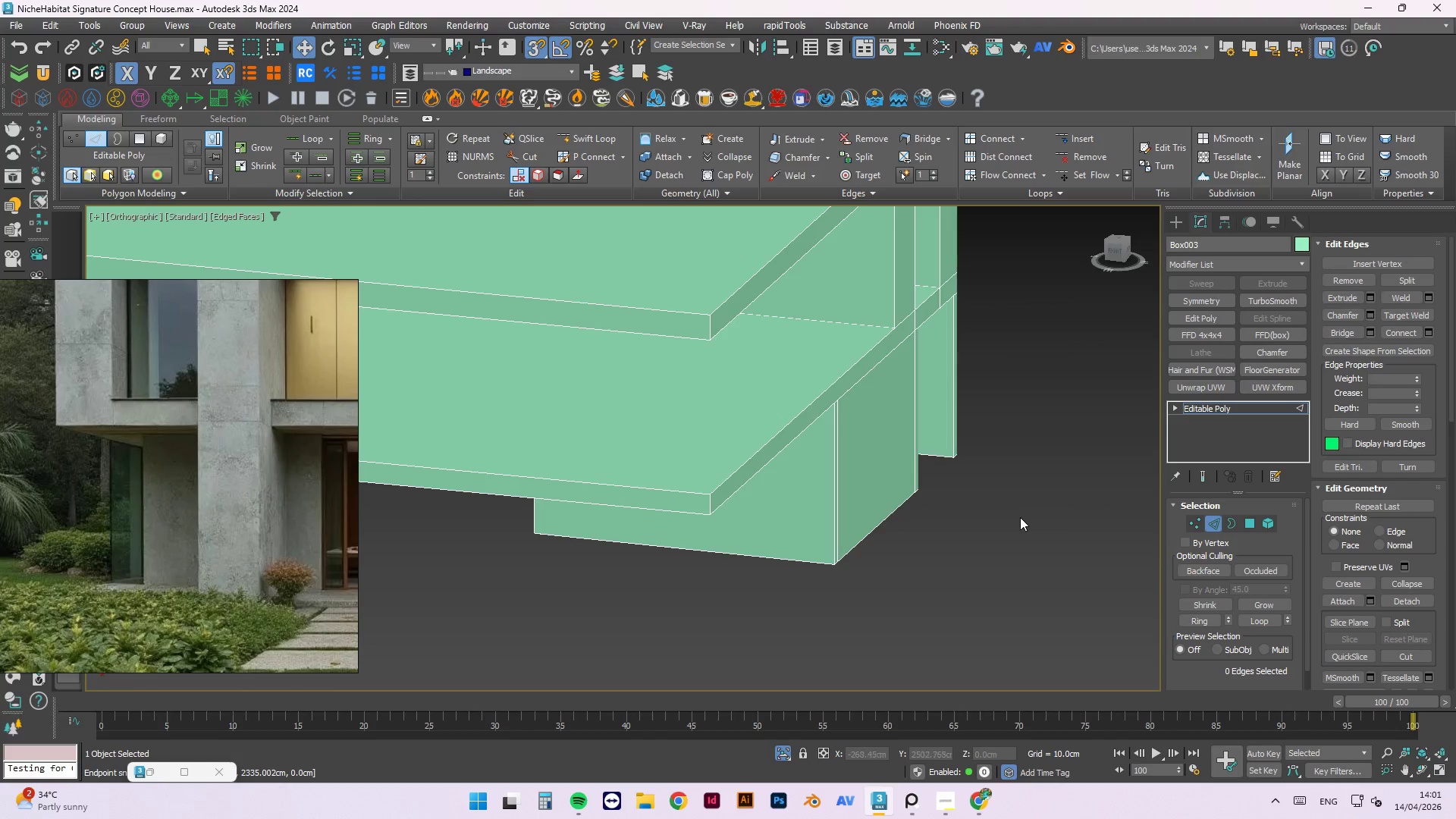 
hold_key(key=AltLeft, duration=1.2)
 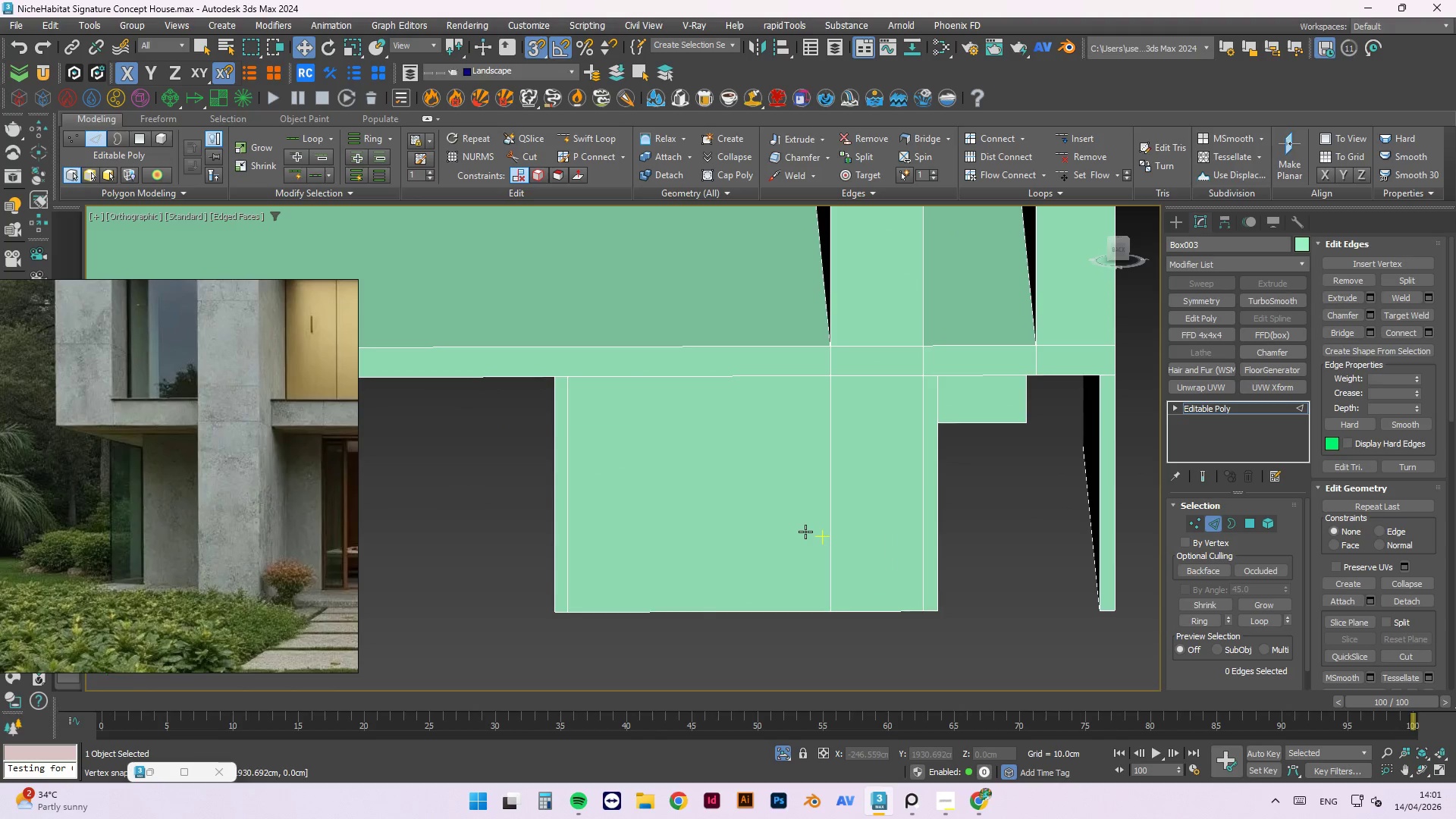 
scroll: coordinate [1018, 512], scroll_direction: down, amount: 2.0
 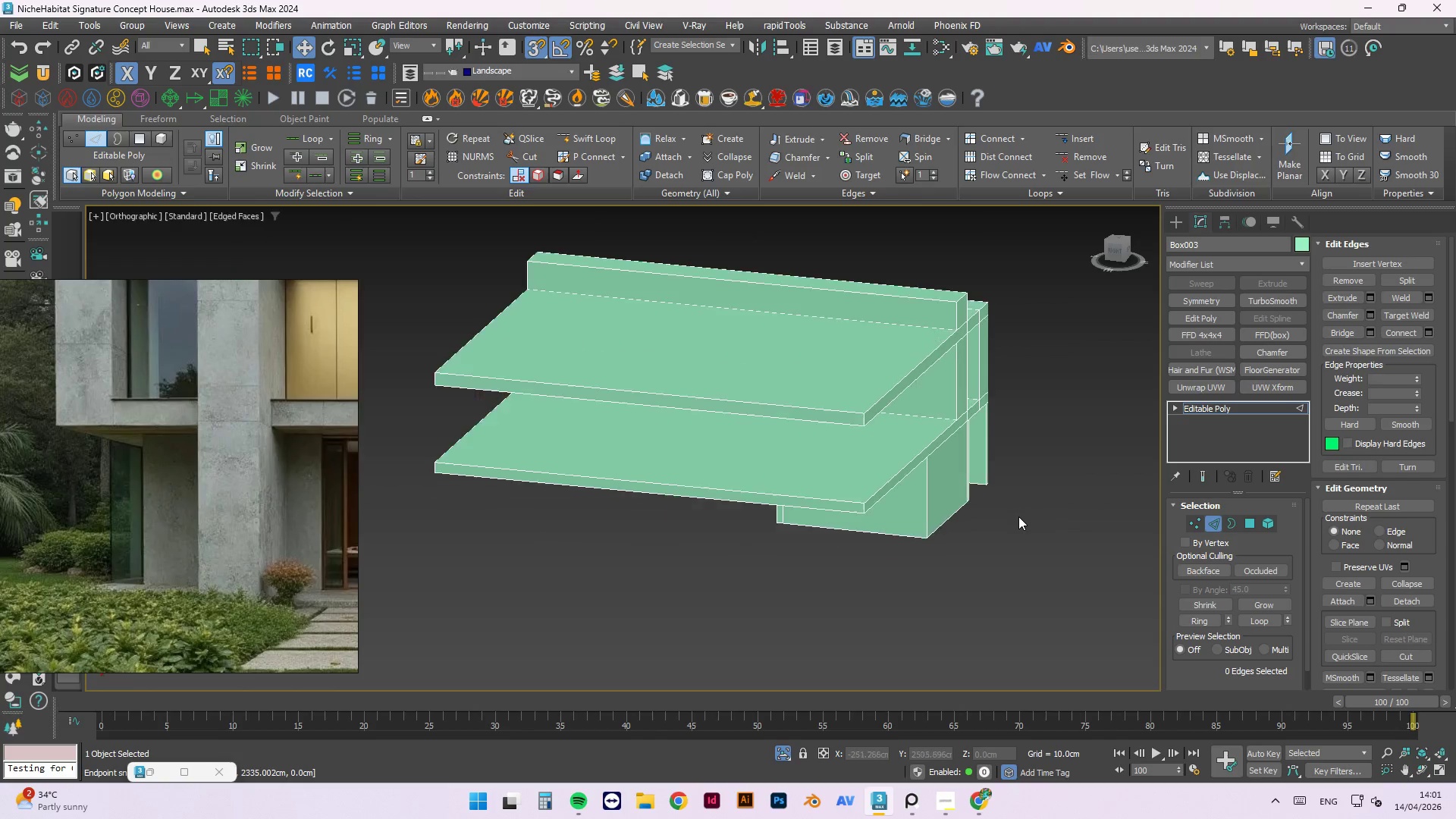 
hold_key(key=AltLeft, duration=1.52)
scroll: coordinate [805, 532], scroll_direction: up, amount: 3.0
 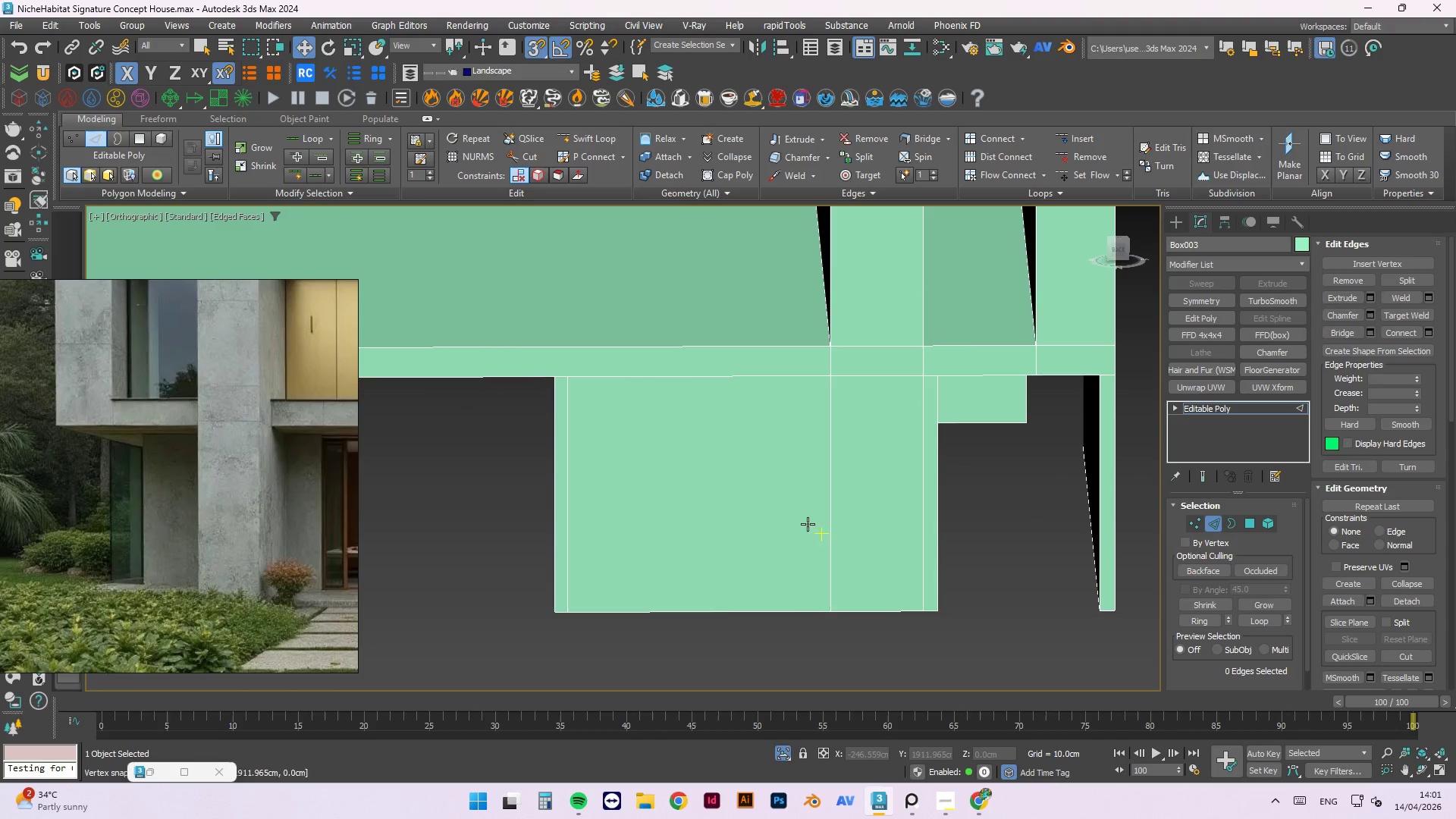 
scroll: coordinate [813, 513], scroll_direction: down, amount: 2.0
 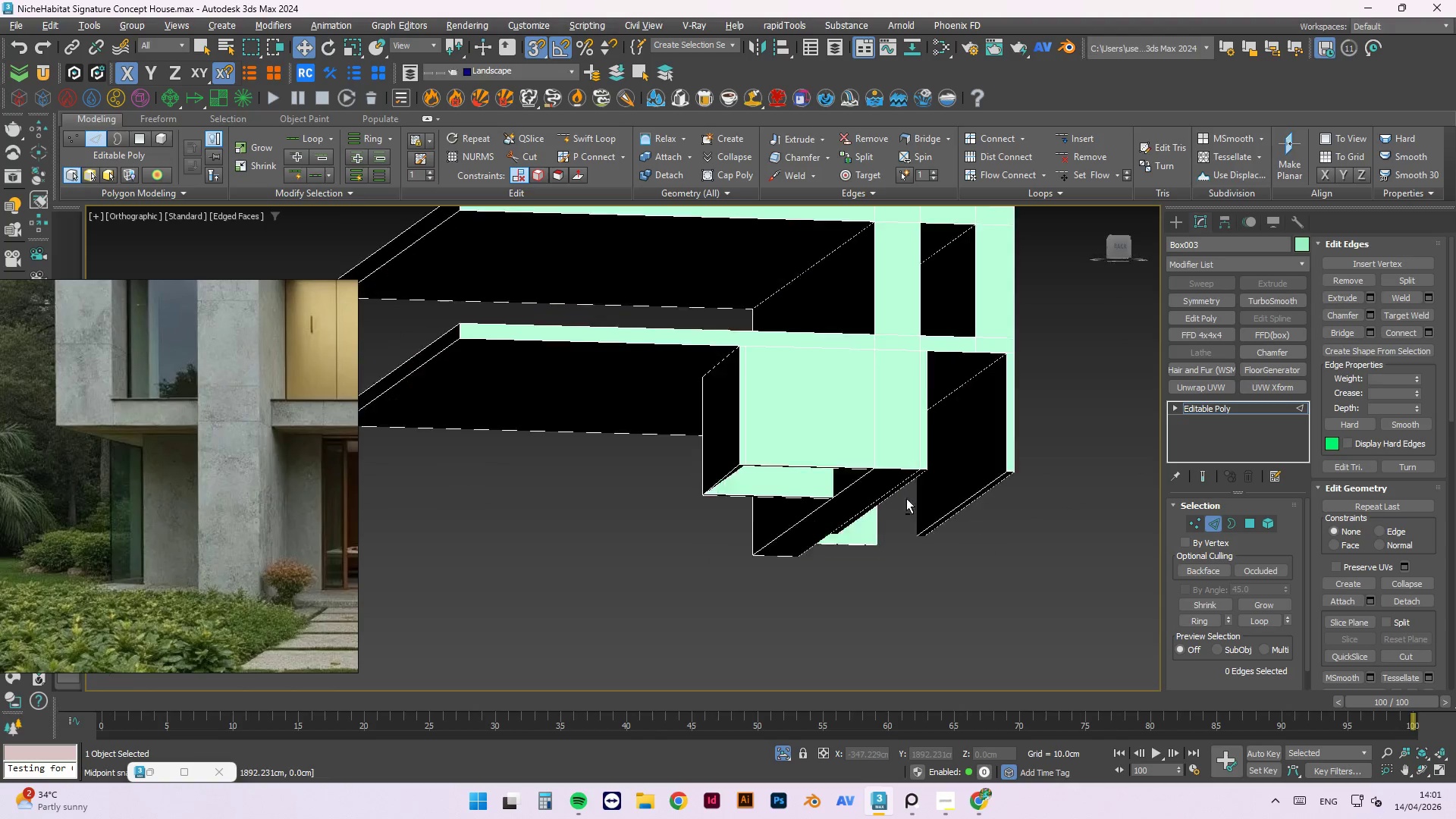 
hold_key(key=AltLeft, duration=1.5)
 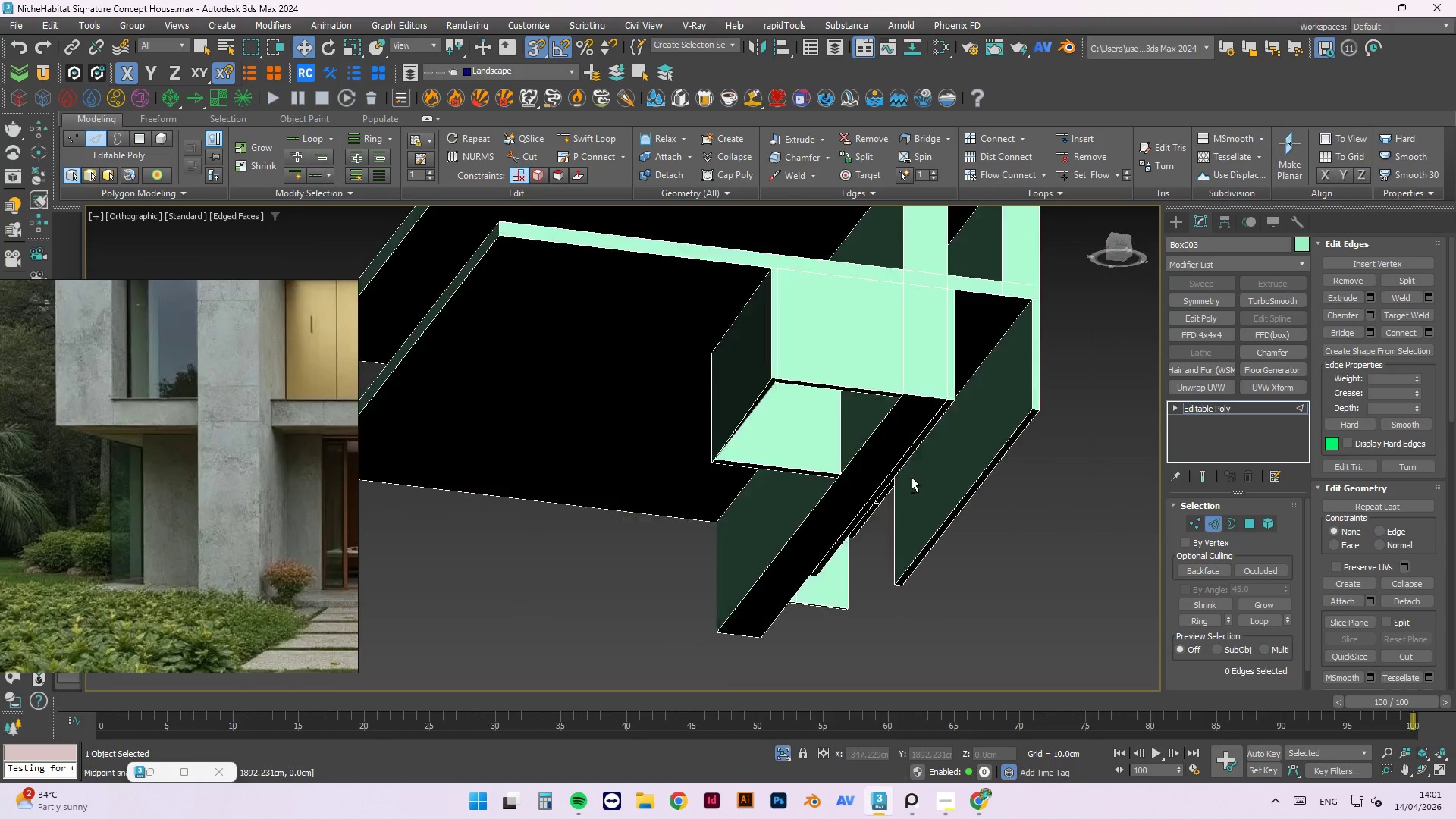 
hold_key(key=AltLeft, duration=1.08)
 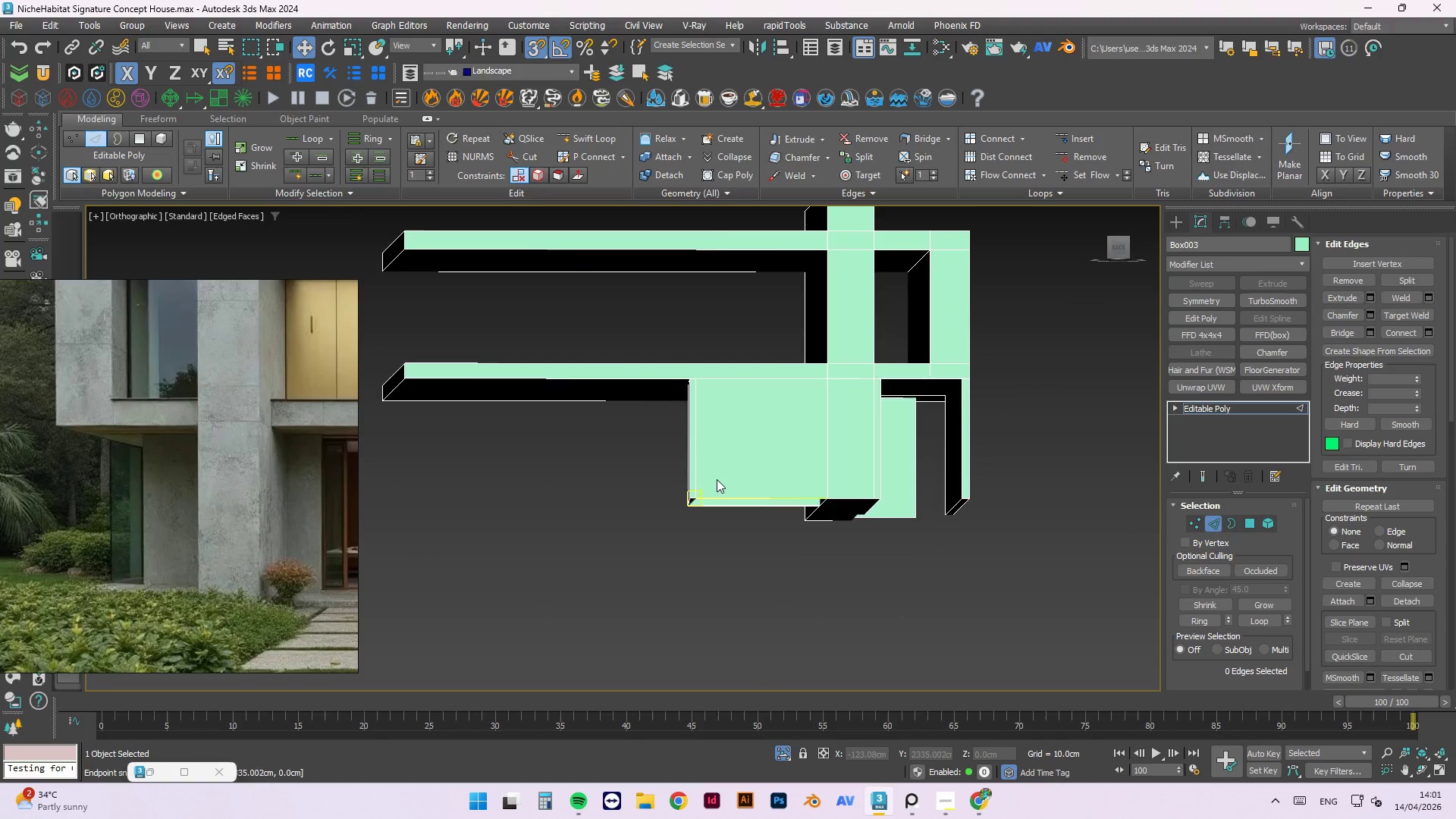 
hold_key(key=AltLeft, duration=0.91)
 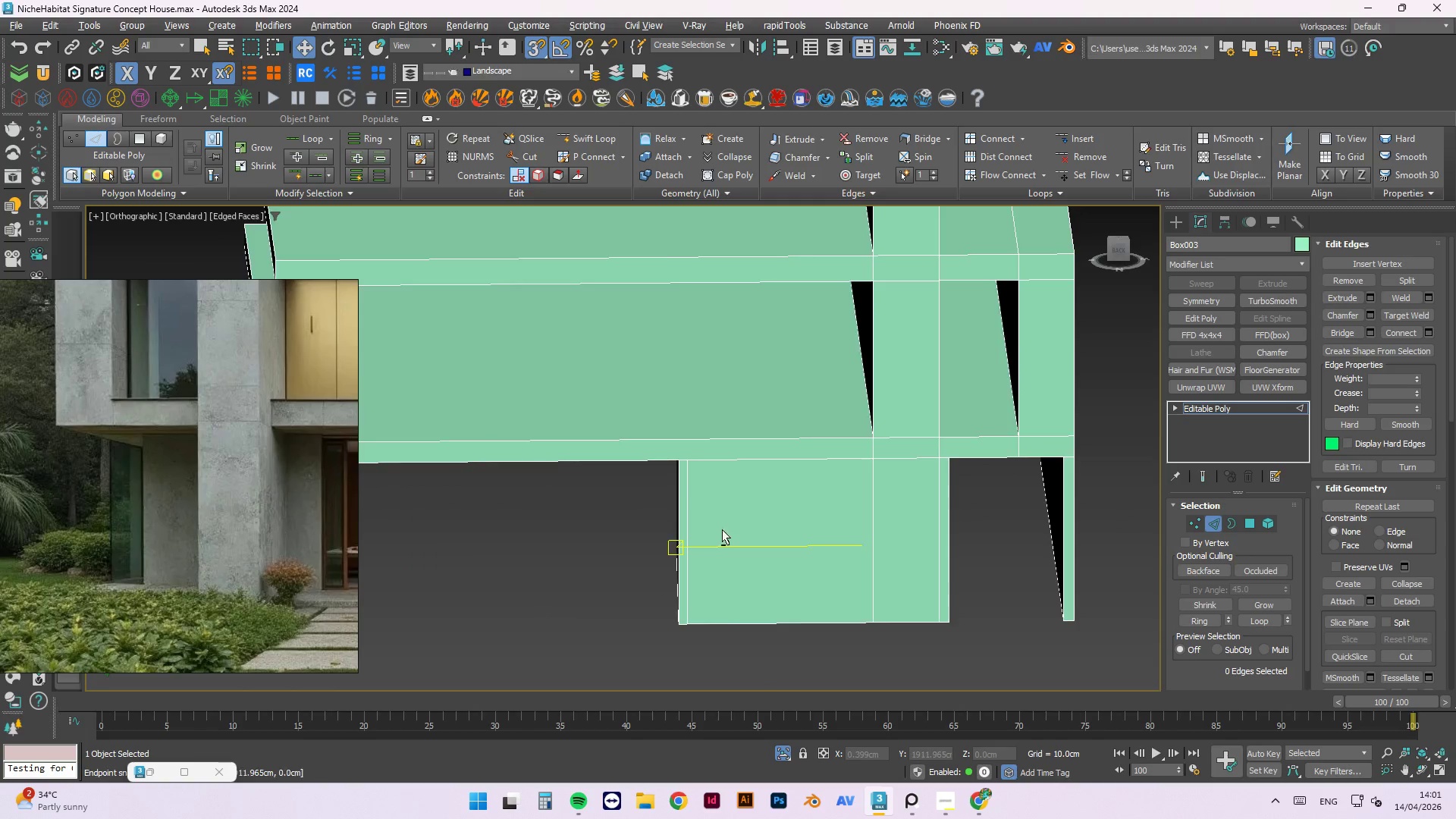 
scroll: coordinate [716, 480], scroll_direction: up, amount: 1.0
 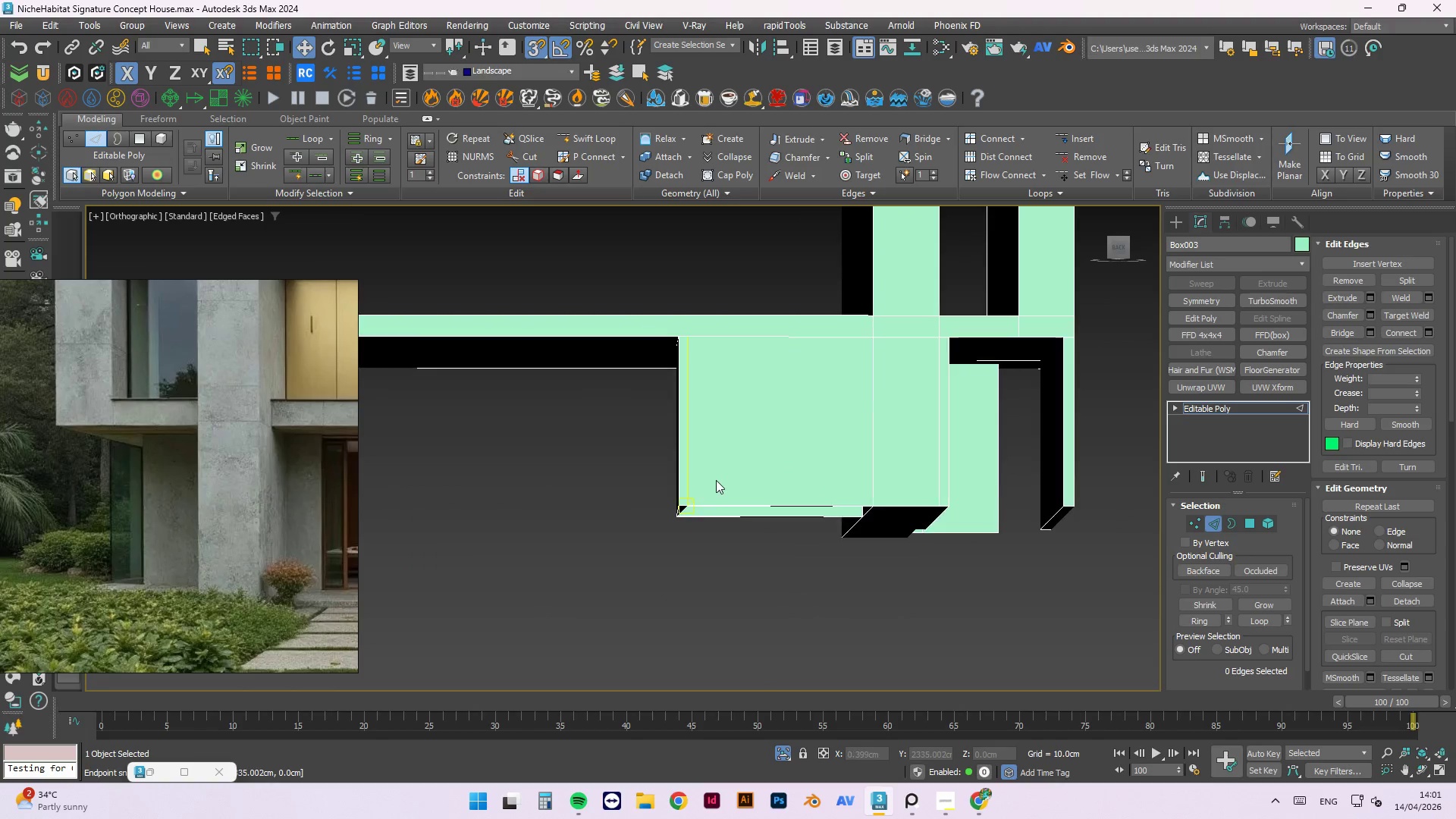 
hold_key(key=AltLeft, duration=1.5)
 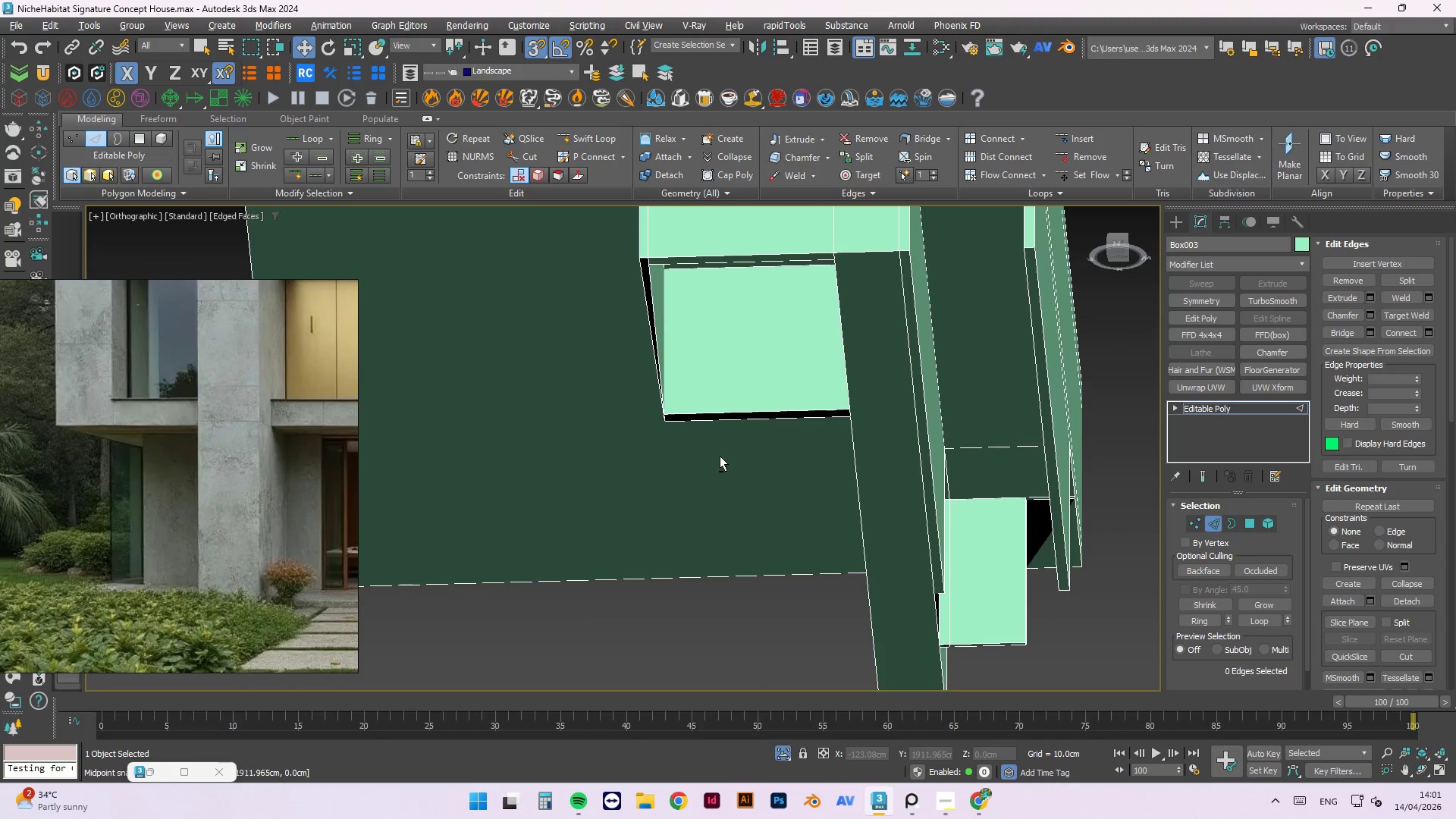 
hold_key(key=AltLeft, duration=0.83)
 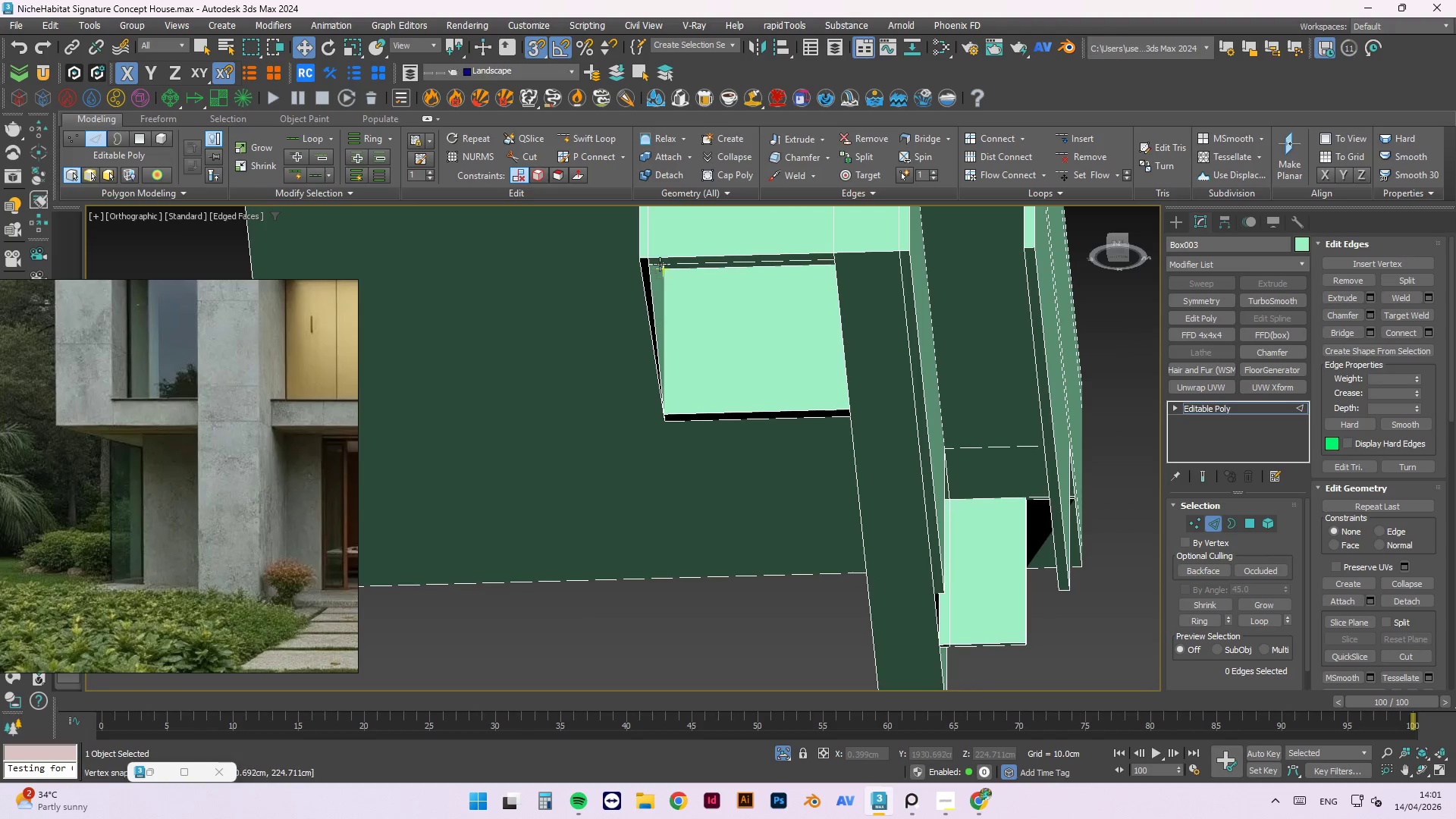 
scroll: coordinate [650, 263], scroll_direction: up, amount: 1.0
 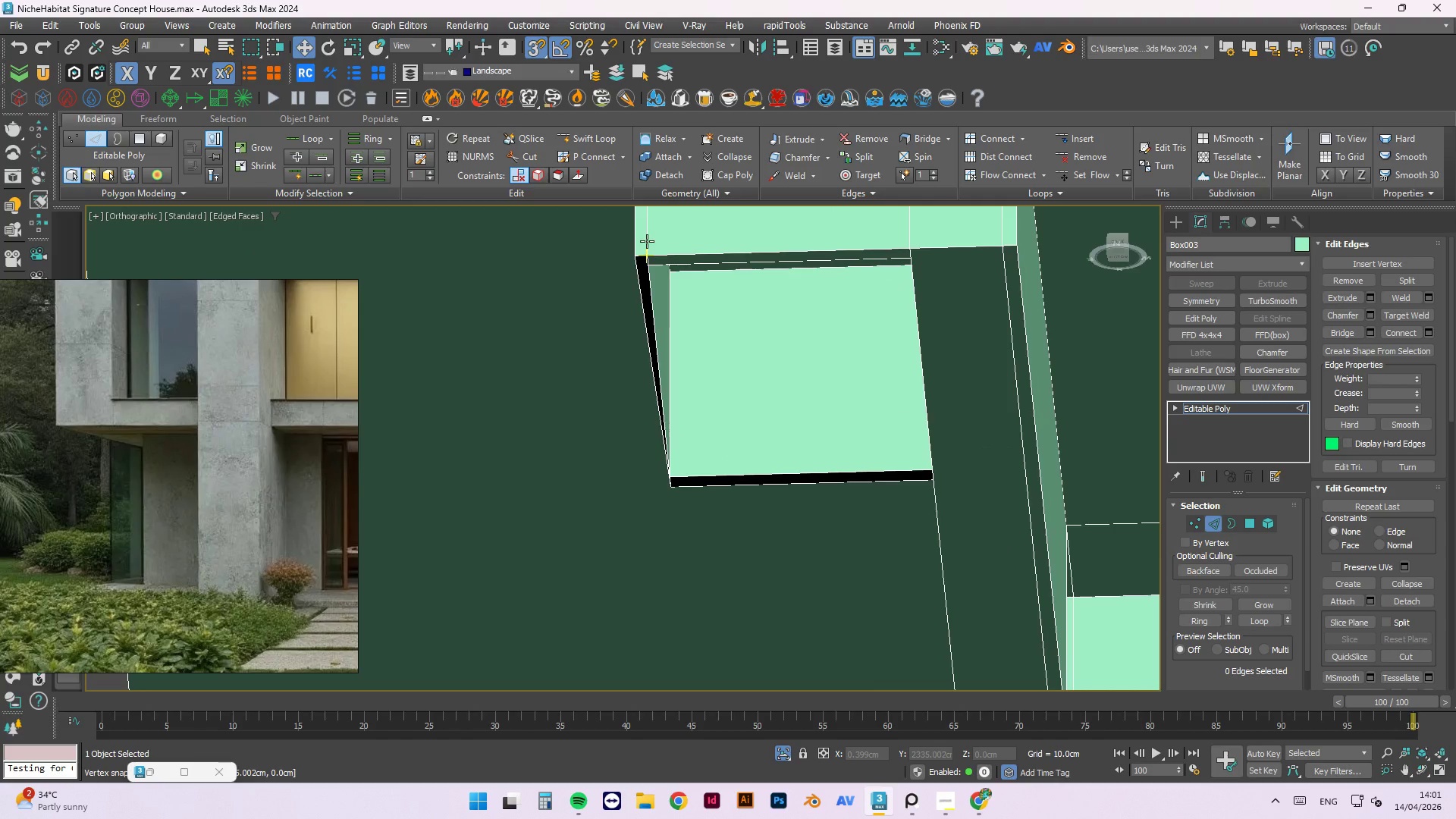 
double_click([647, 240])
 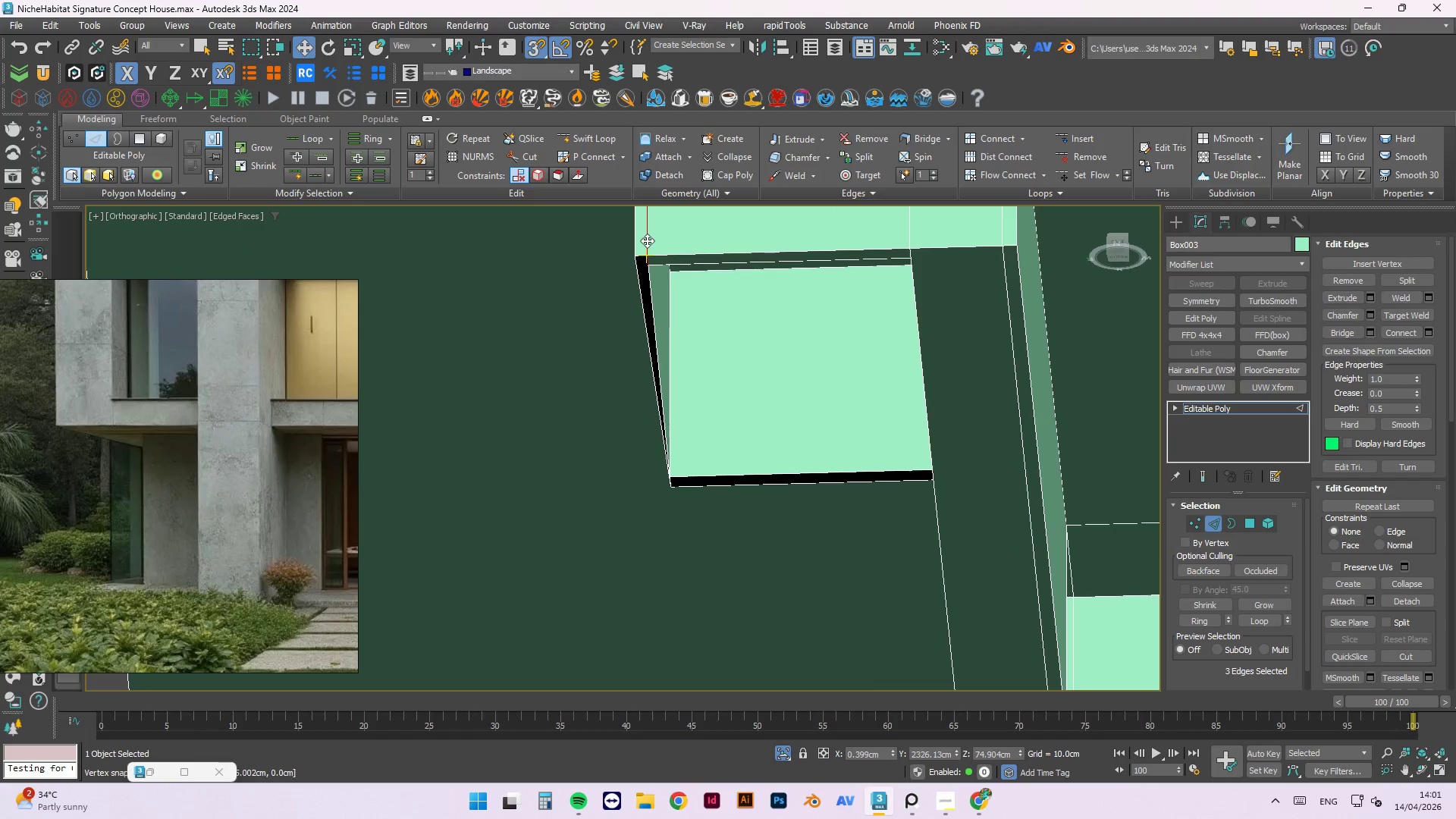 
key(Control+Backspace)
 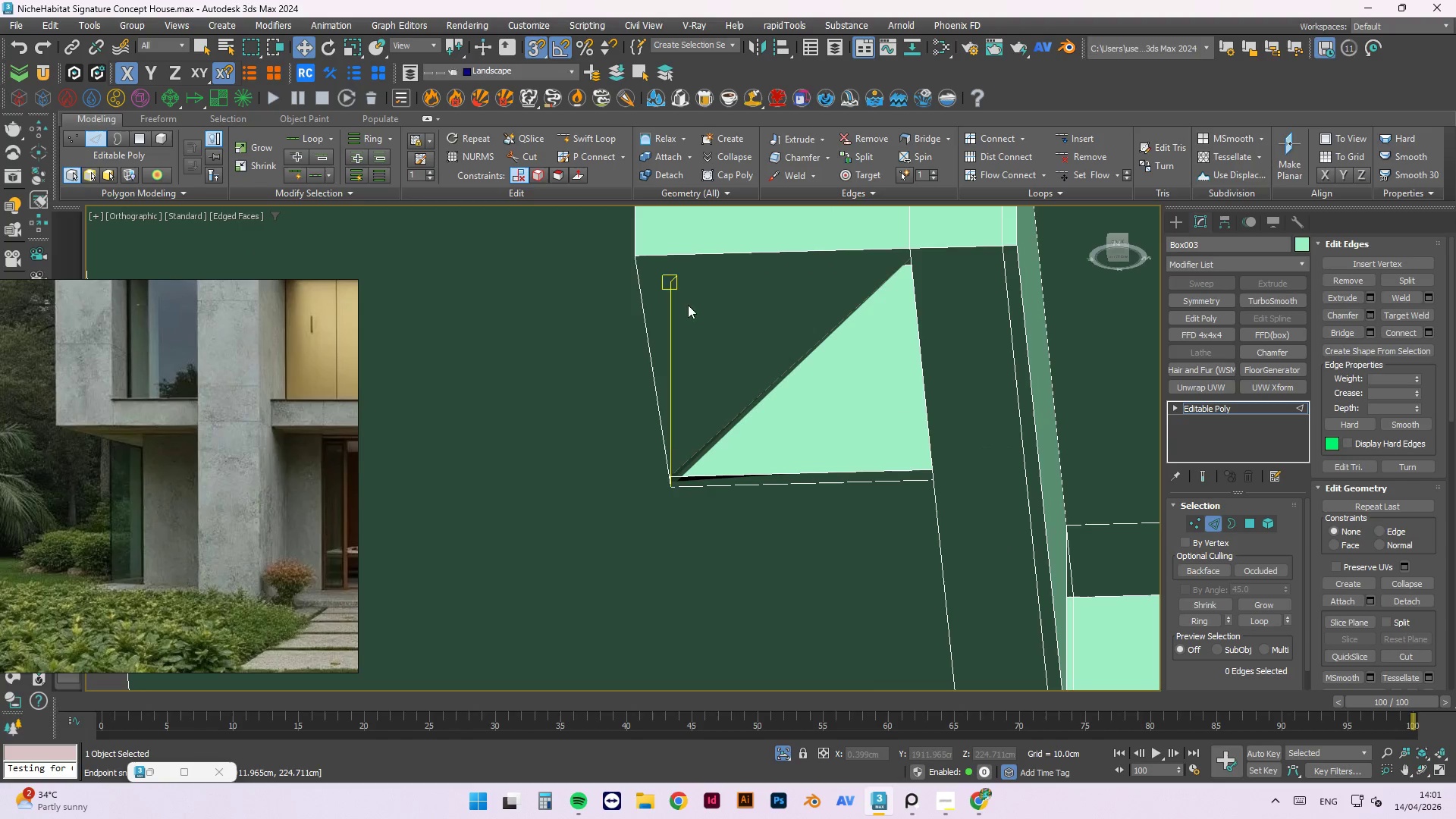 
hold_key(key=AltLeft, duration=1.5)
 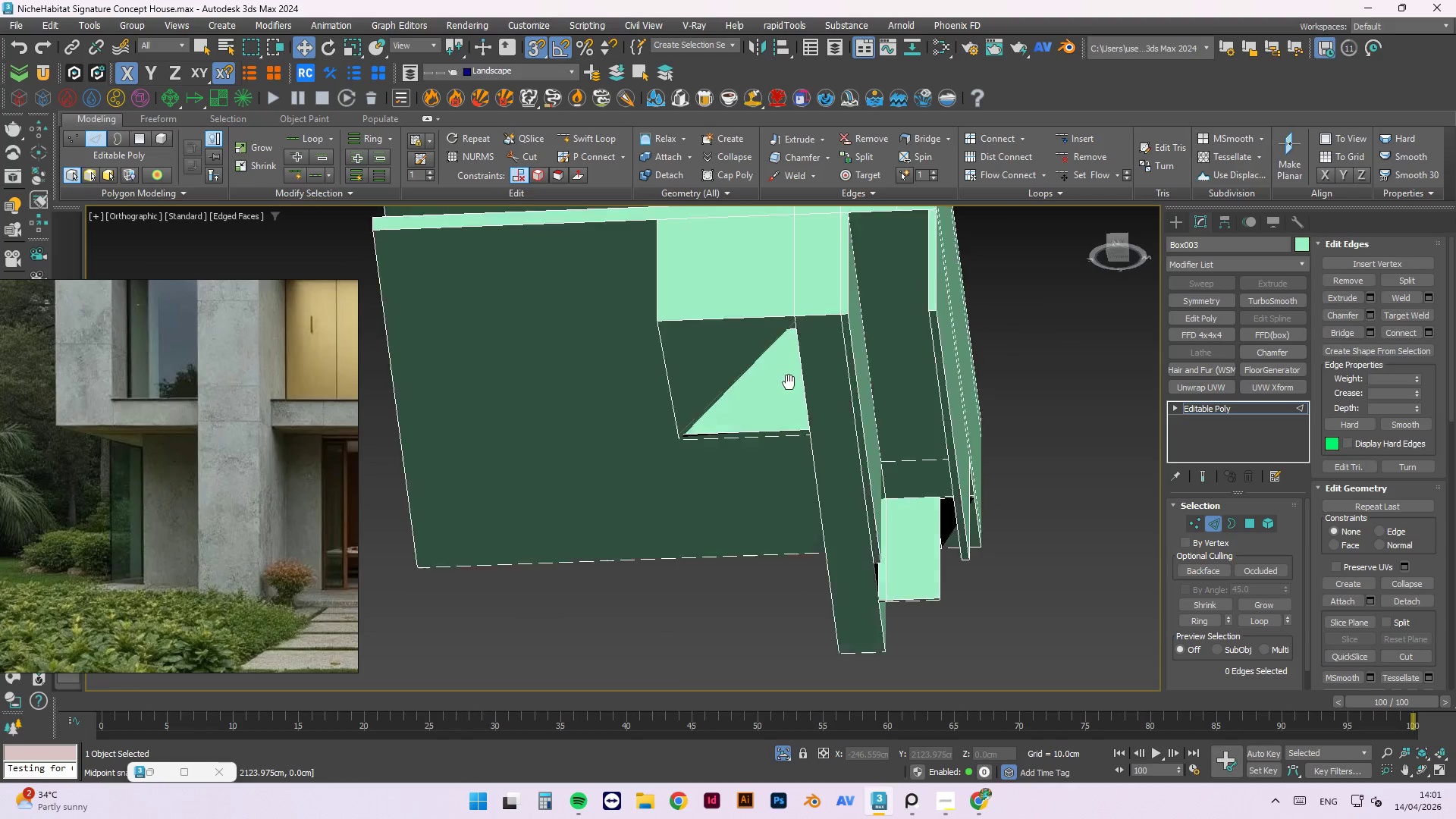 
scroll: coordinate [688, 407], scroll_direction: down, amount: 2.0
 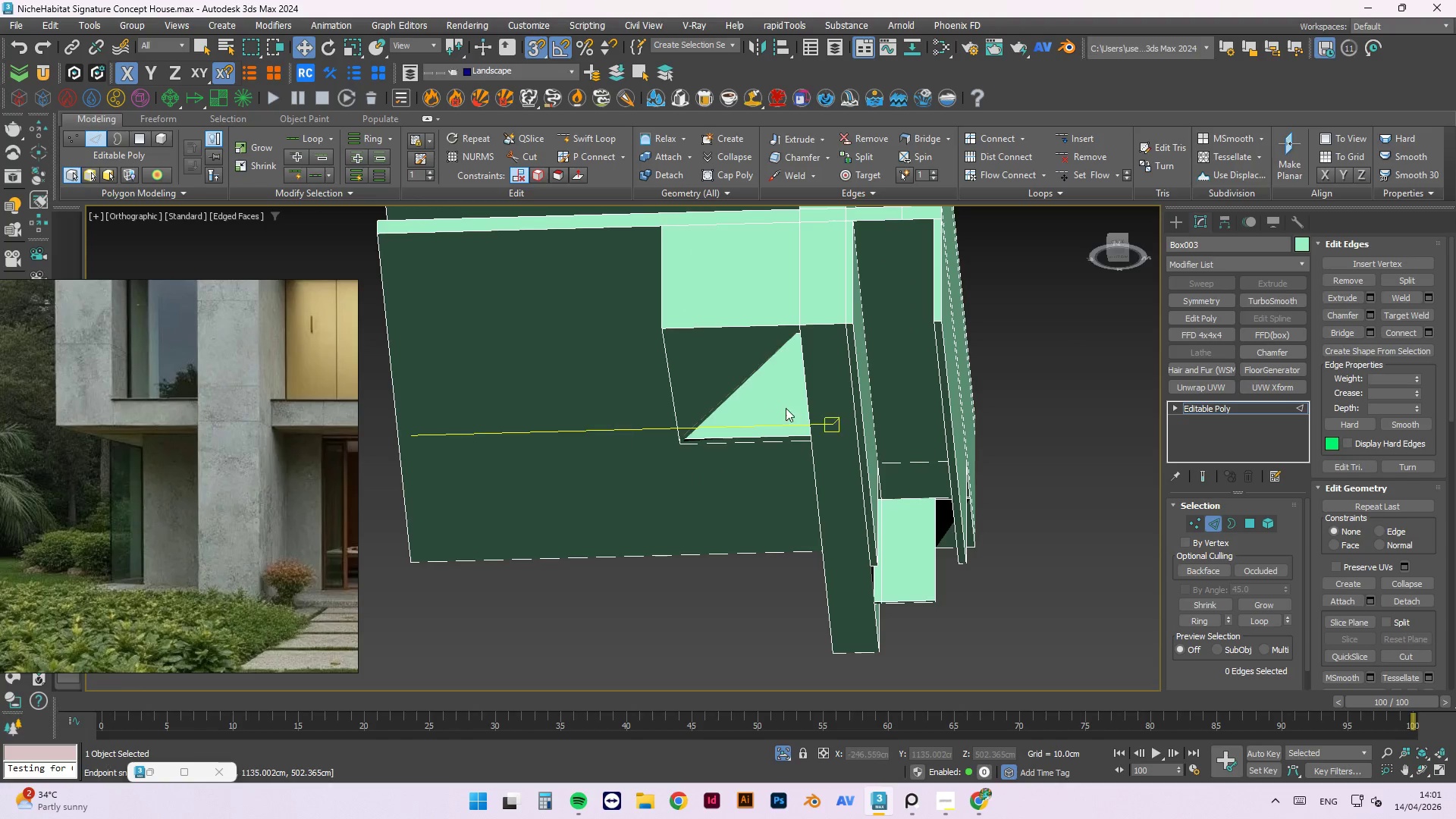 
hold_key(key=AltLeft, duration=1.19)
 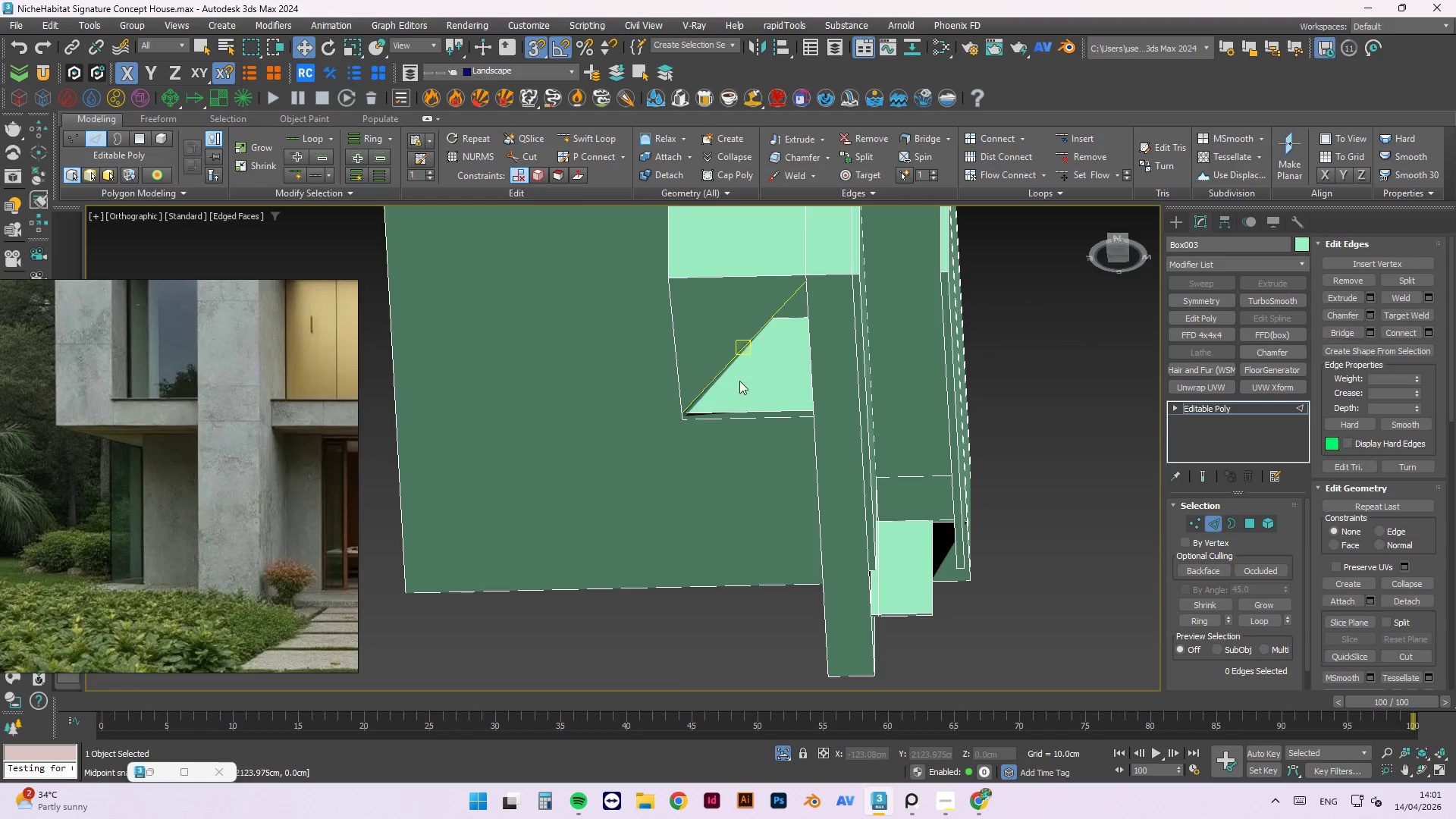 
scroll: coordinate [717, 396], scroll_direction: up, amount: 3.0
 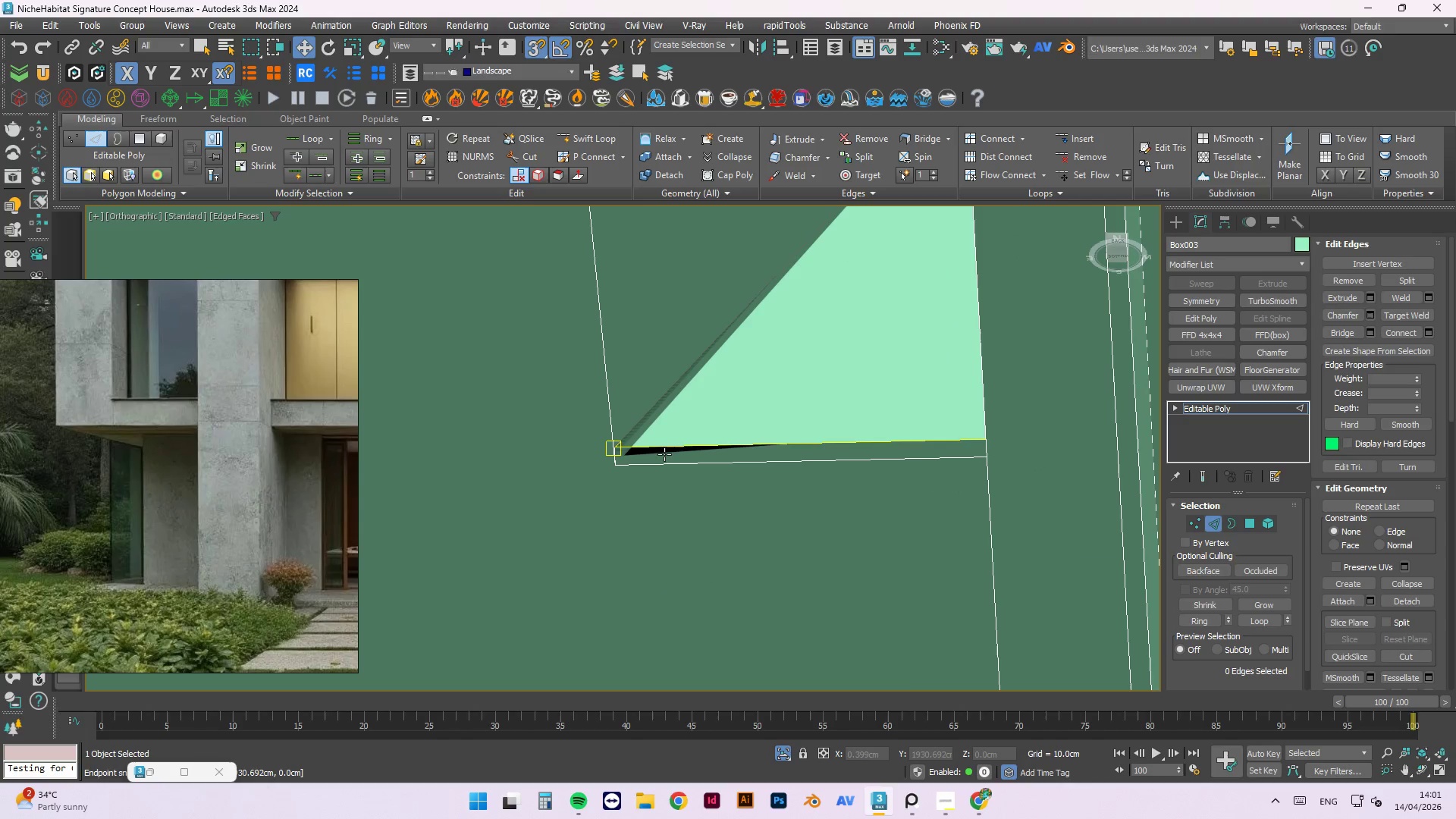 
hold_key(key=AltLeft, duration=1.5)
 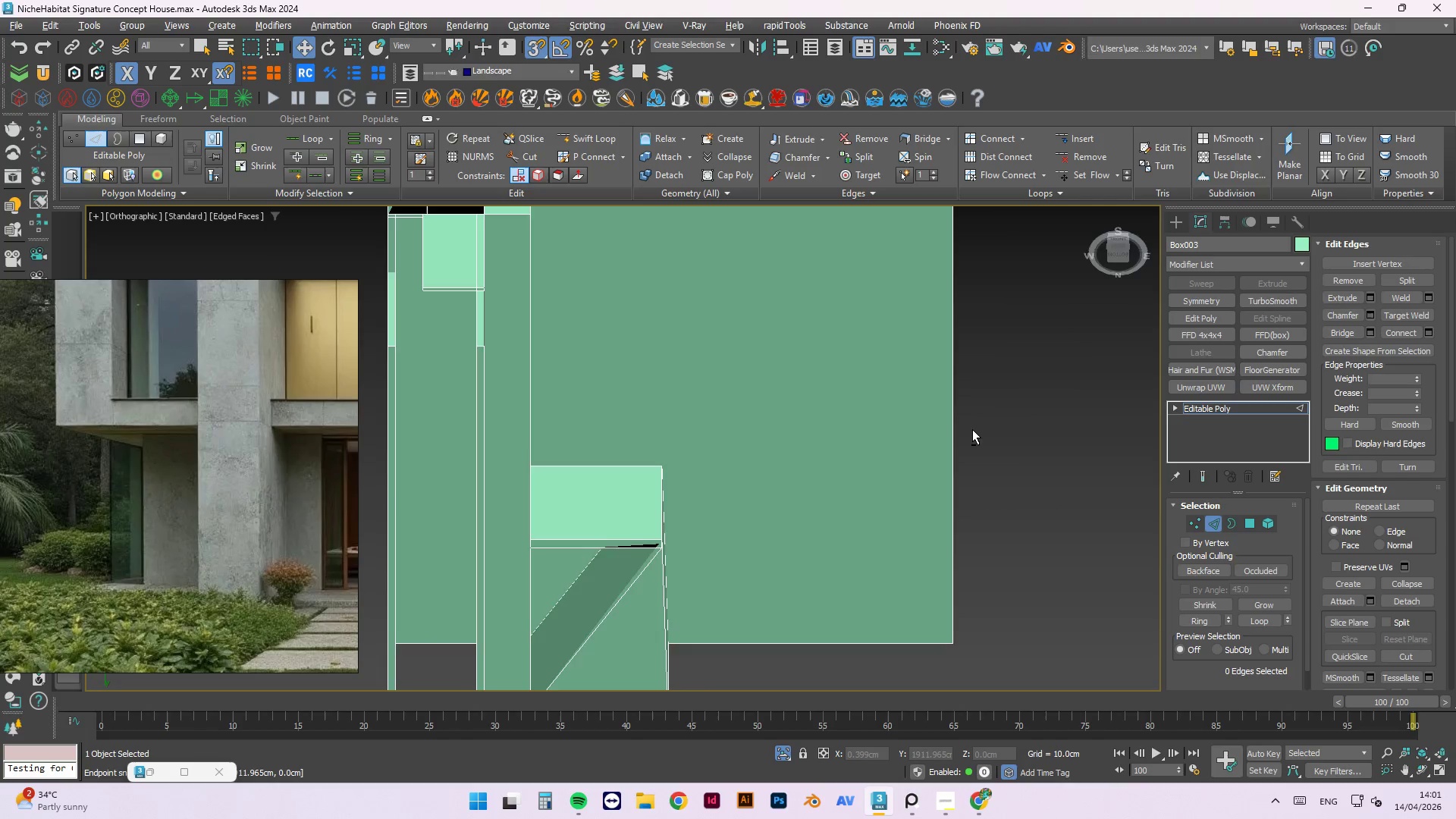 
scroll: coordinate [708, 413], scroll_direction: down, amount: 3.0
 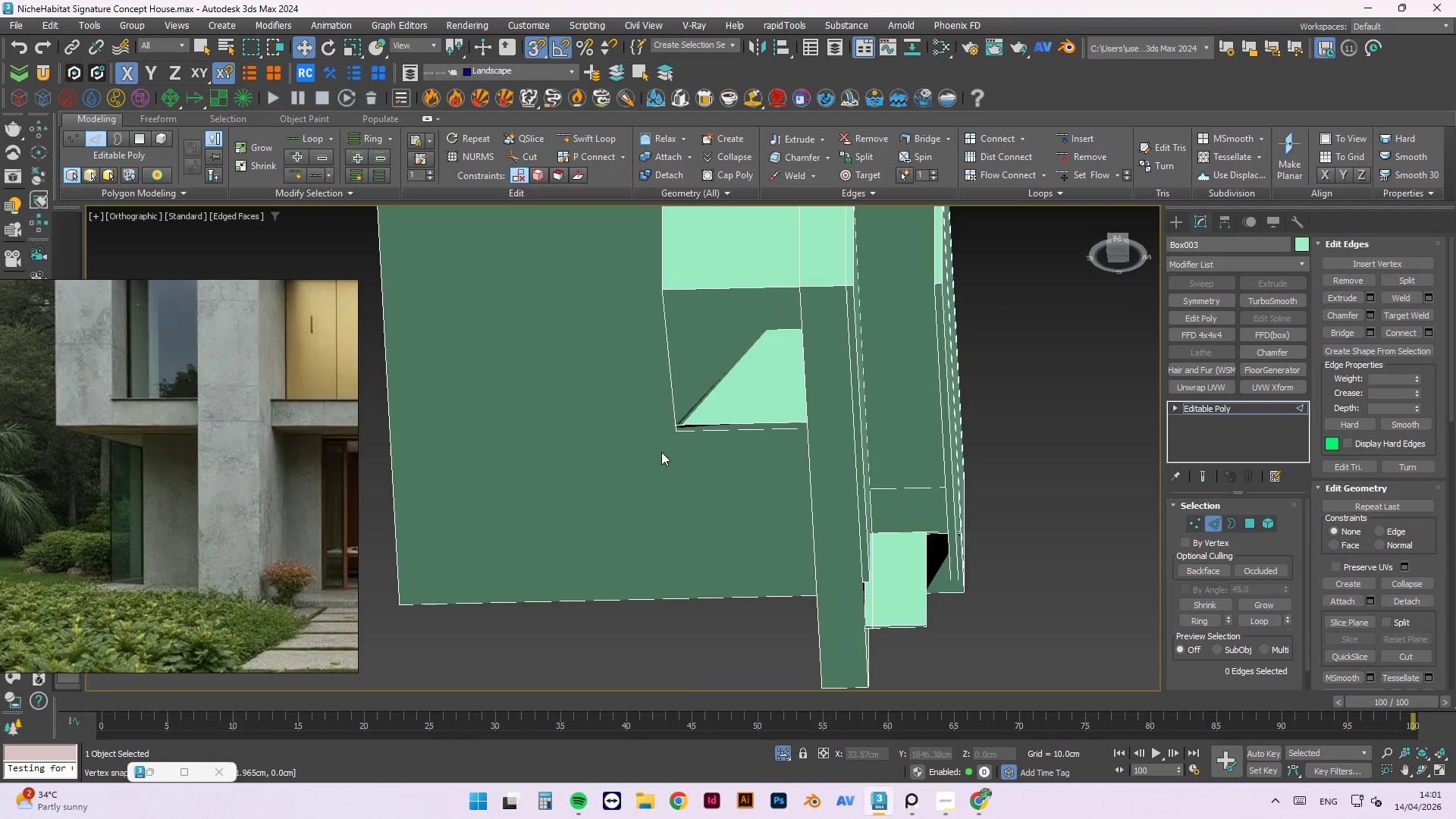 
hold_key(key=AltLeft, duration=1.19)
 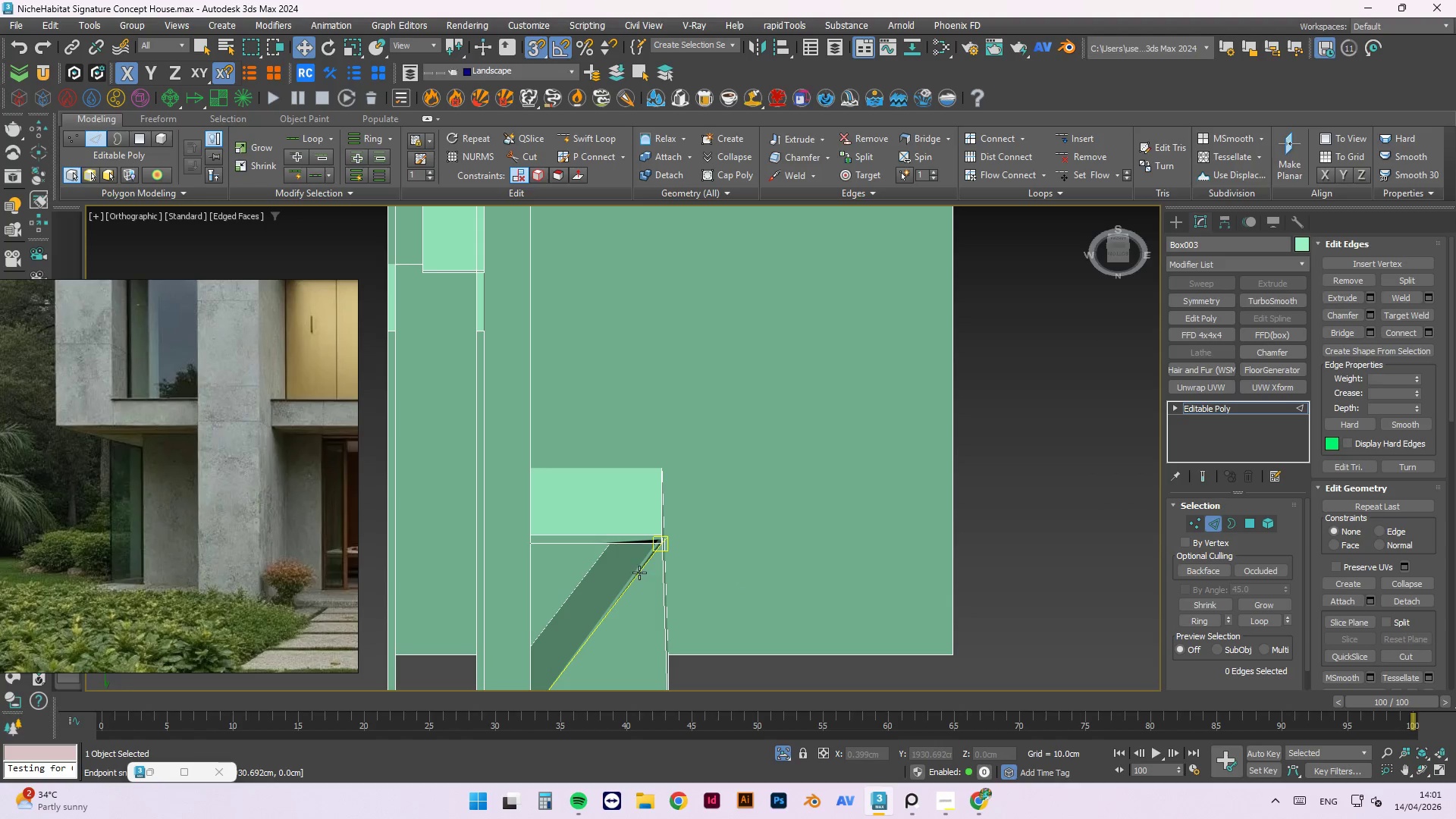 
left_click([639, 573])
 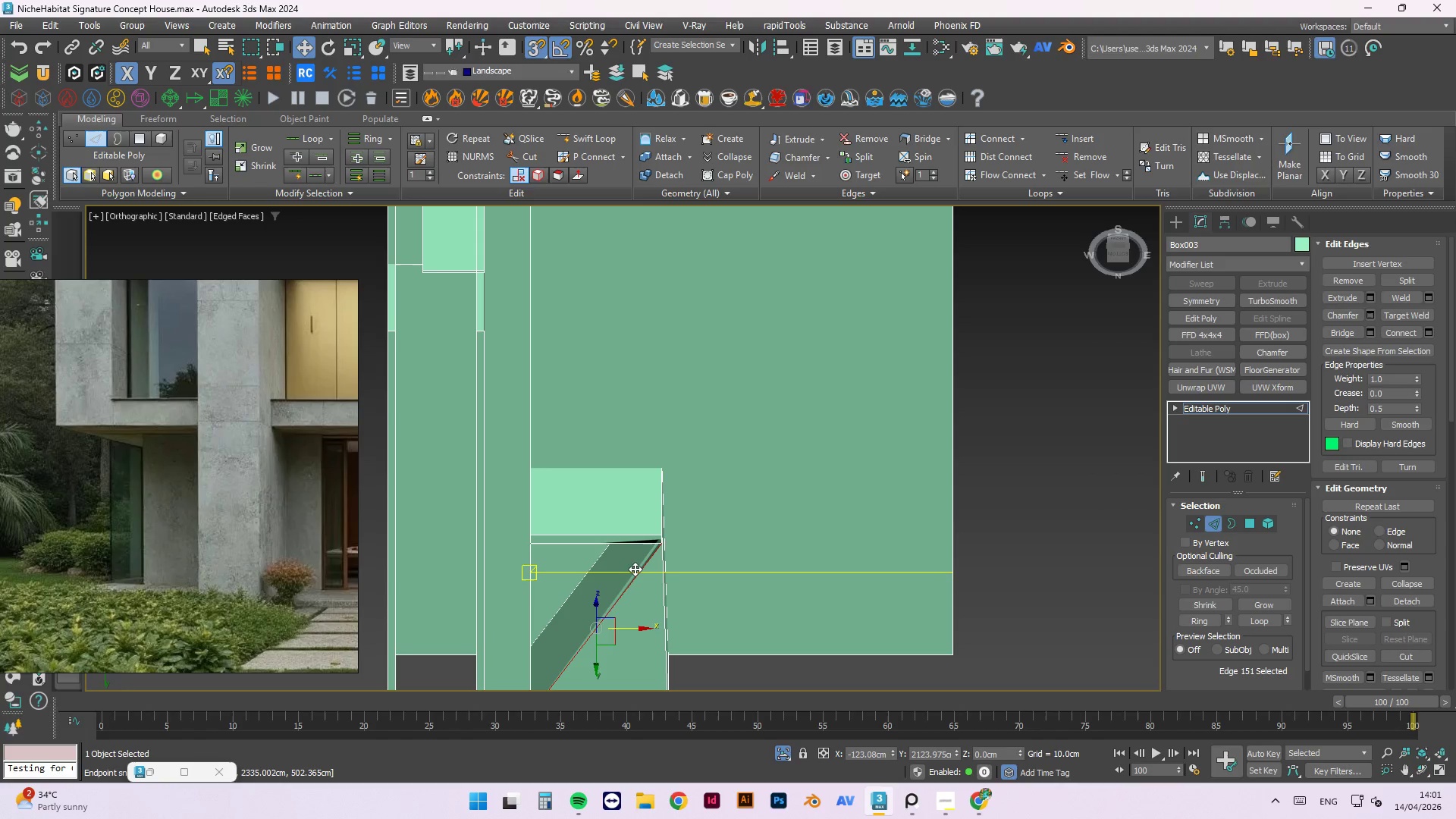 
double_click([636, 574])
 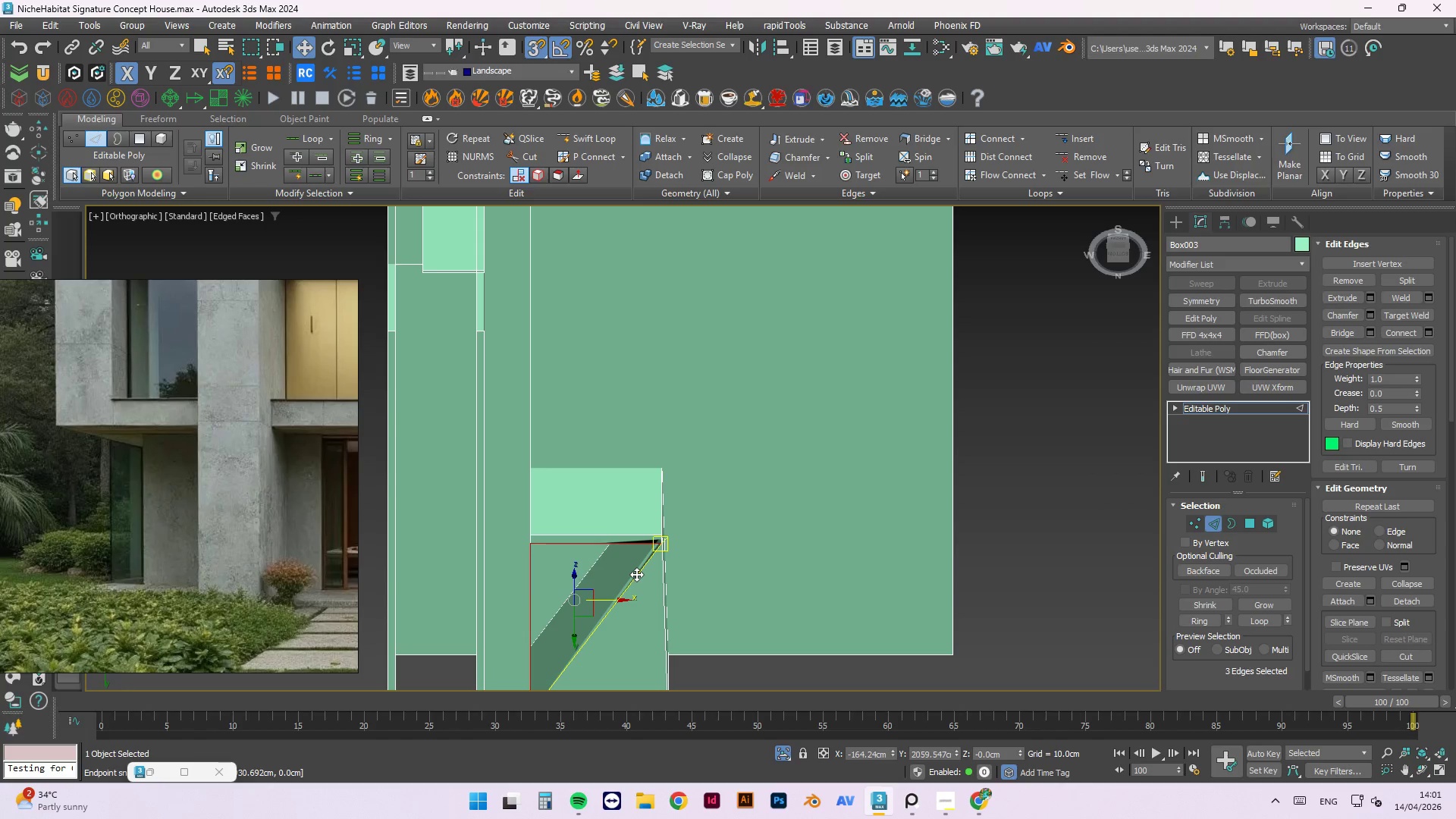 
key(Control+Backspace)
 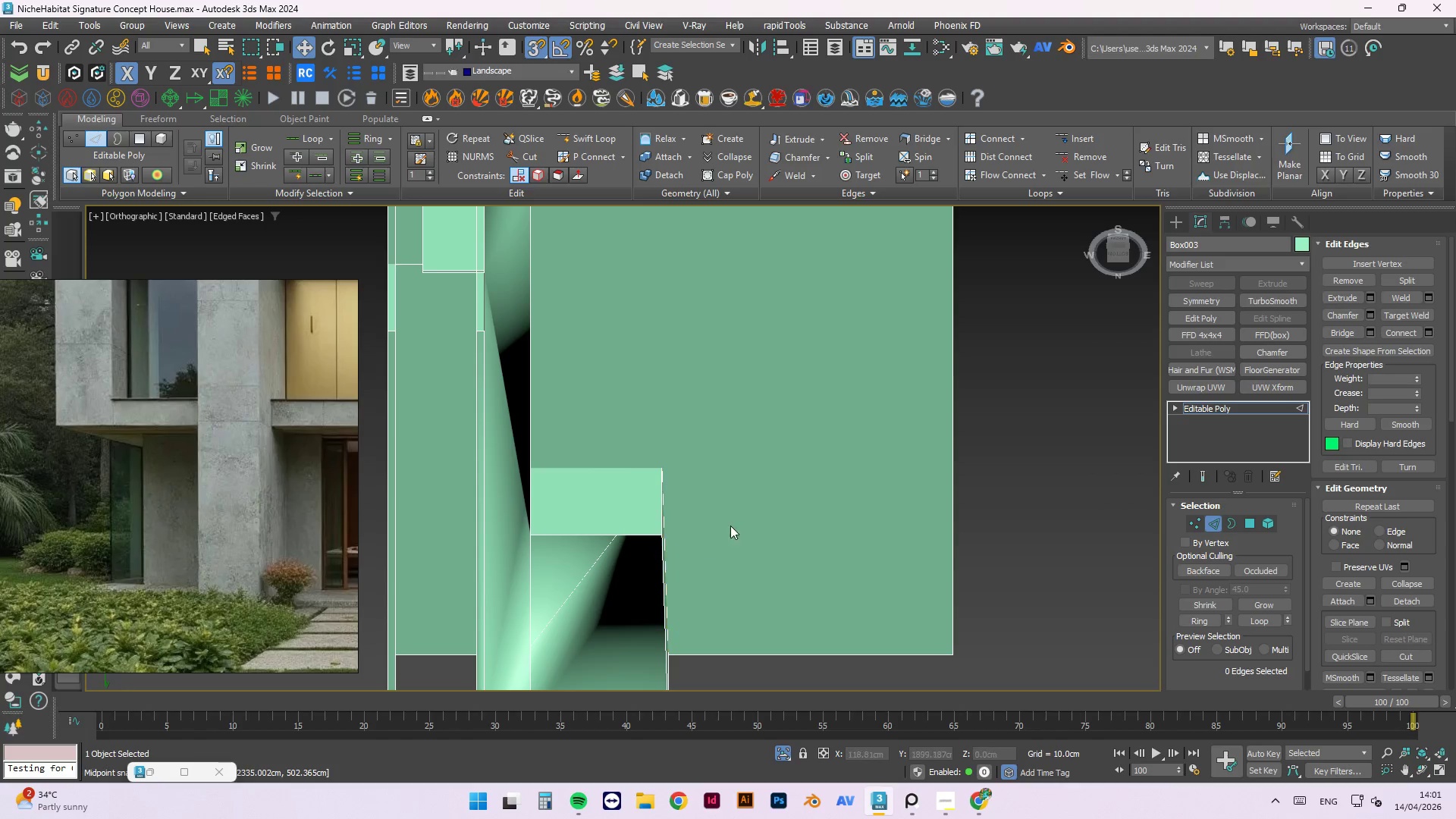 
key(Control+Z)
 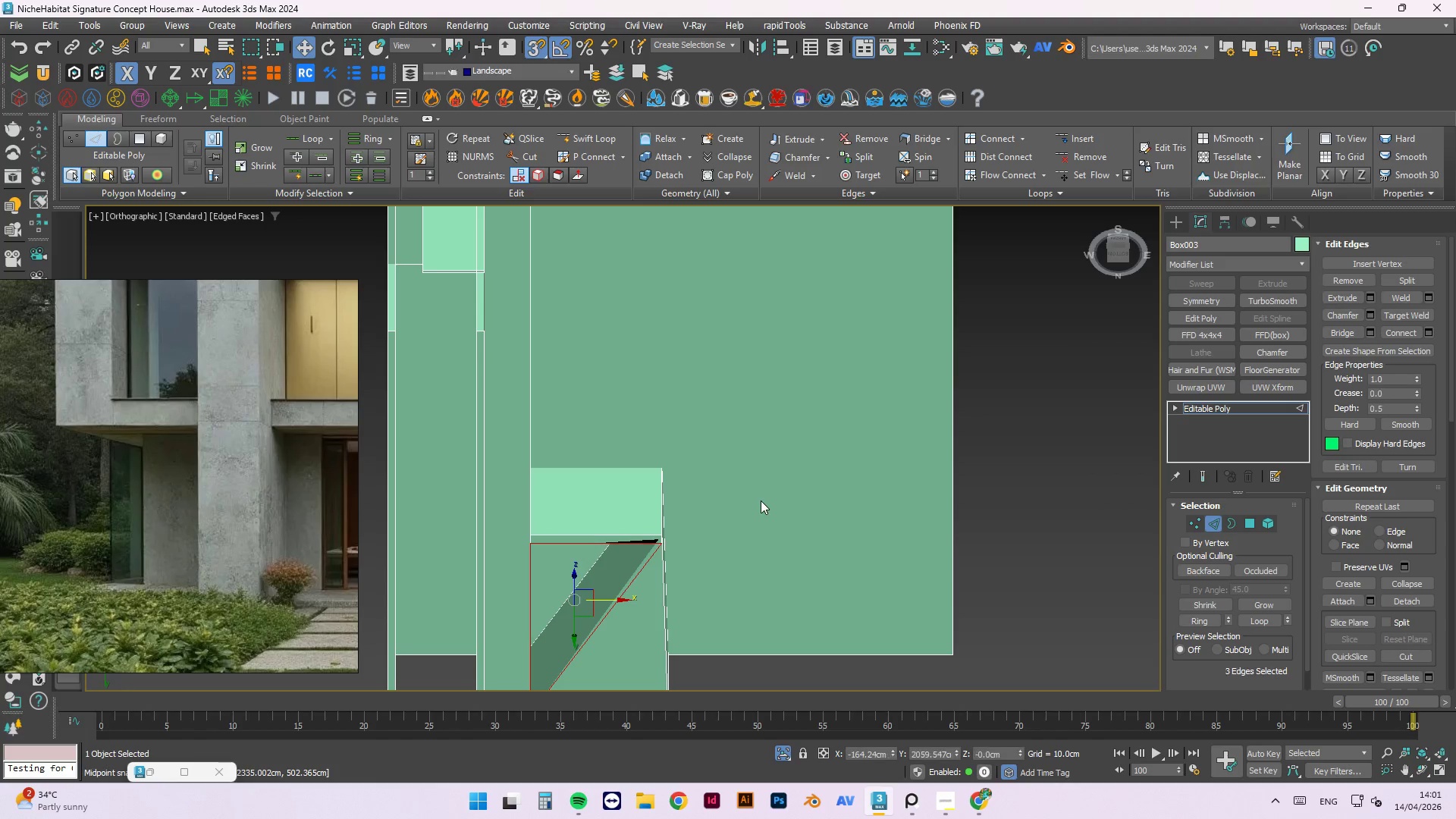 
key(Control+Z)
 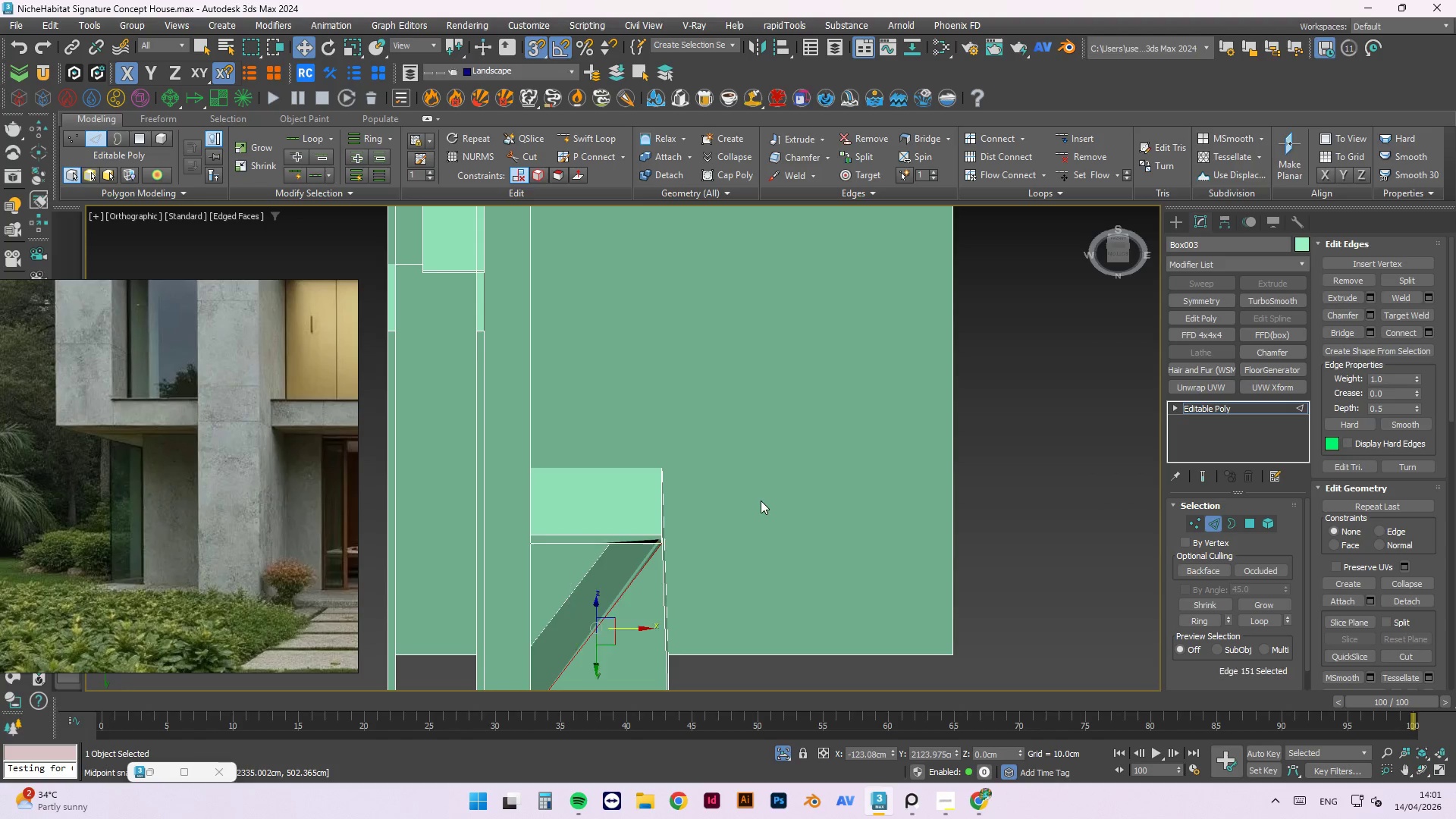 
key(Control+Z)
 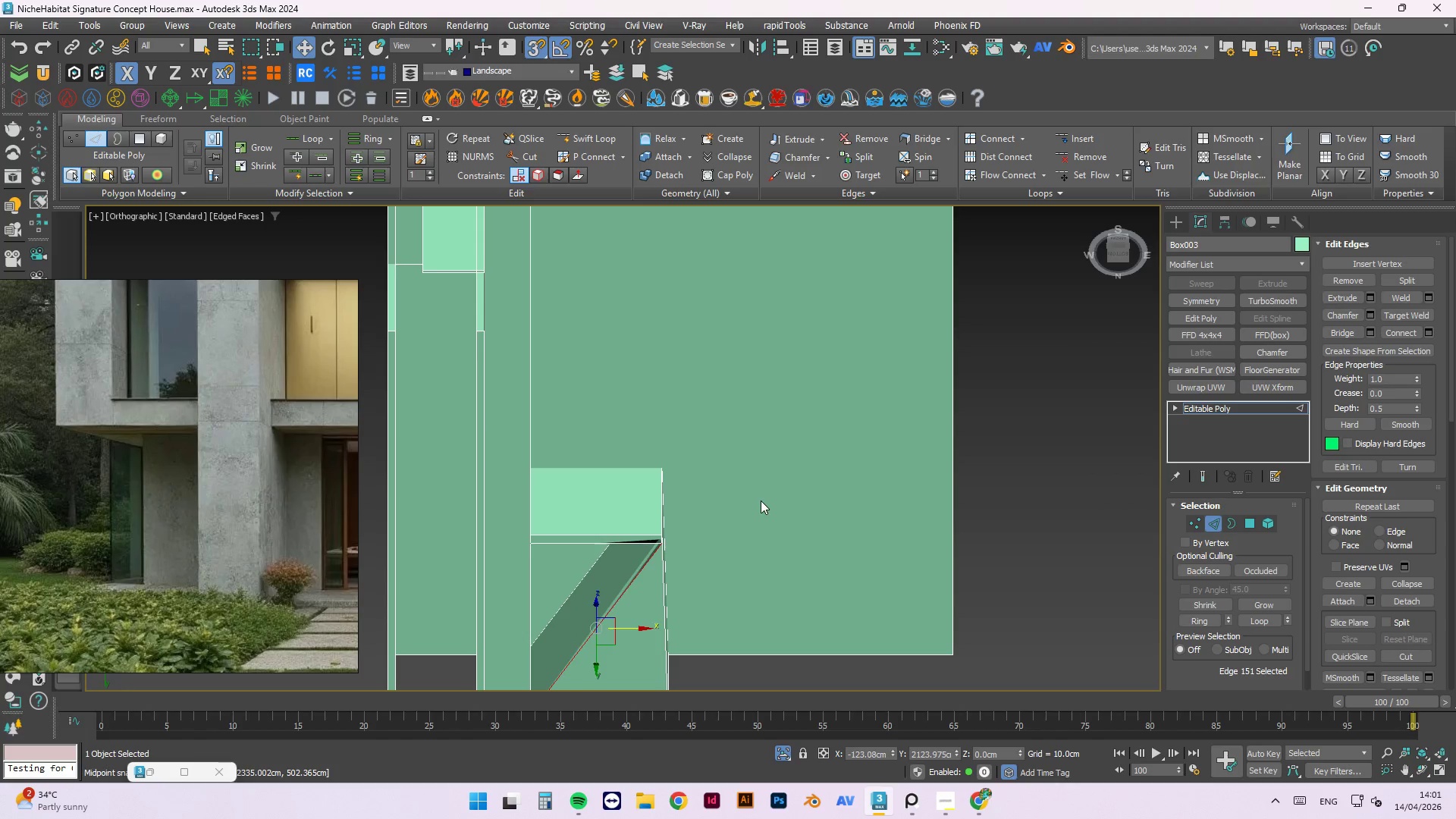 
key(Control+Z)
 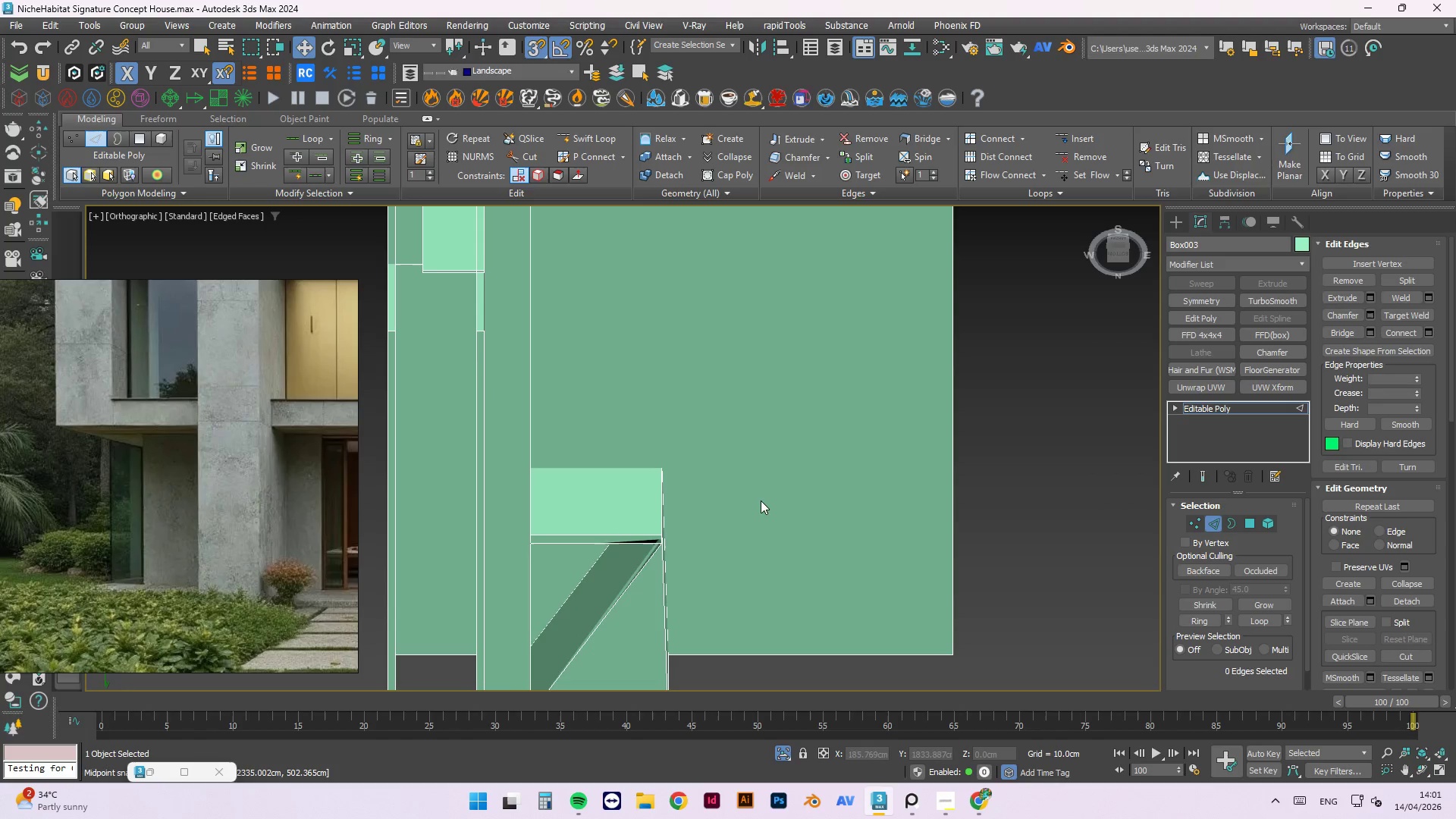 
key(Control+Z)
 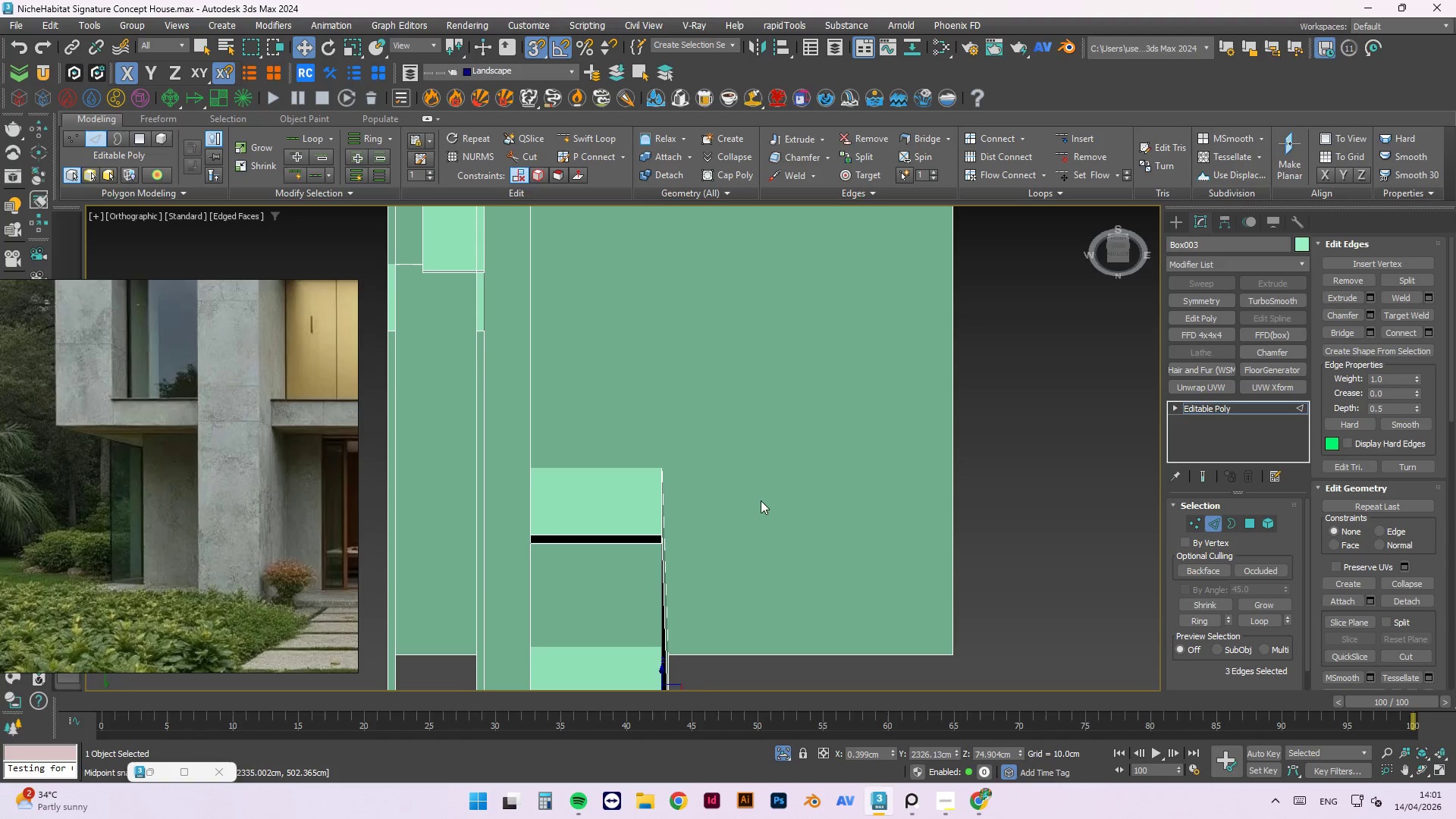 
key(Control+Z)
 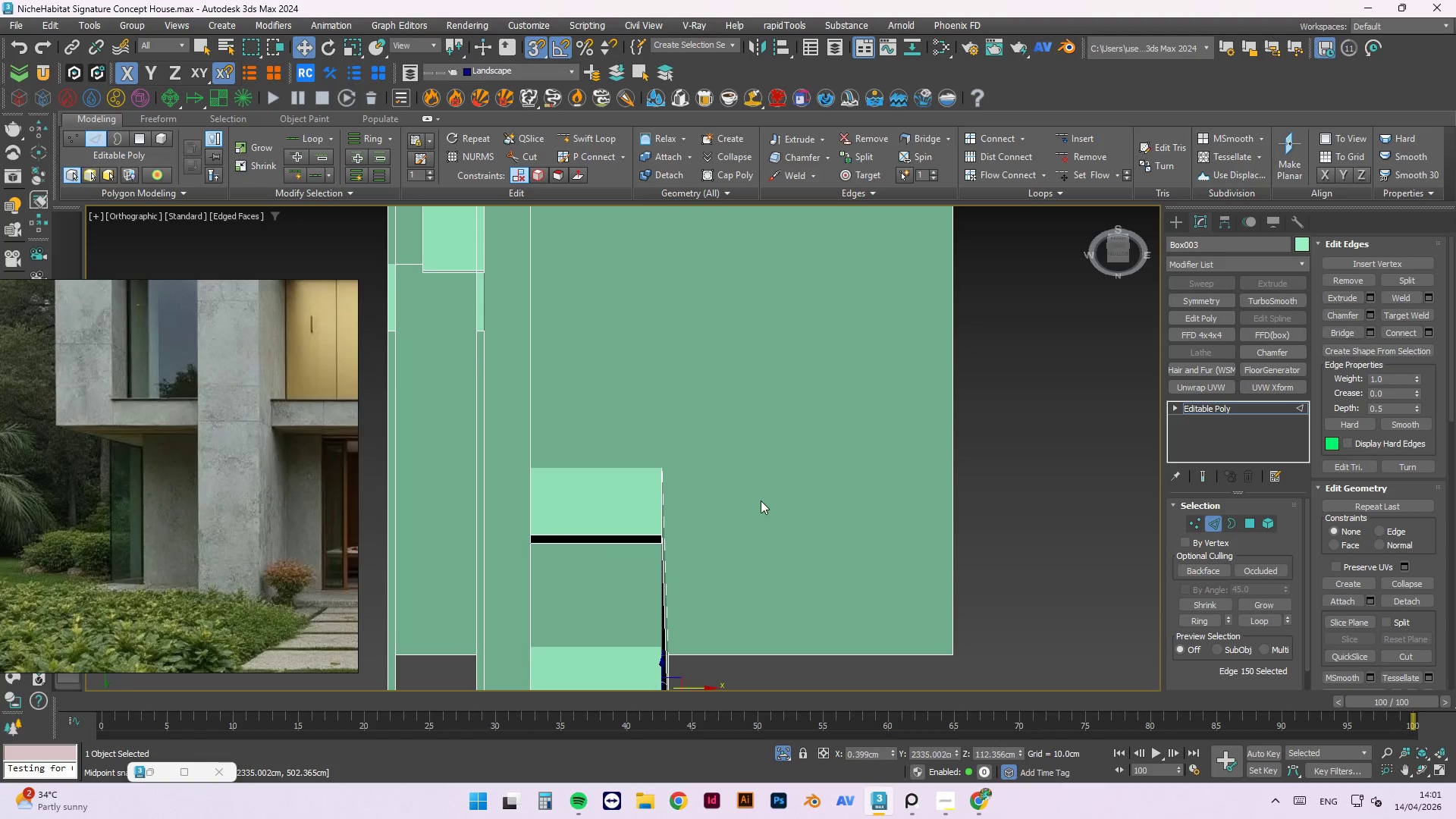 
key(Control+Z)
 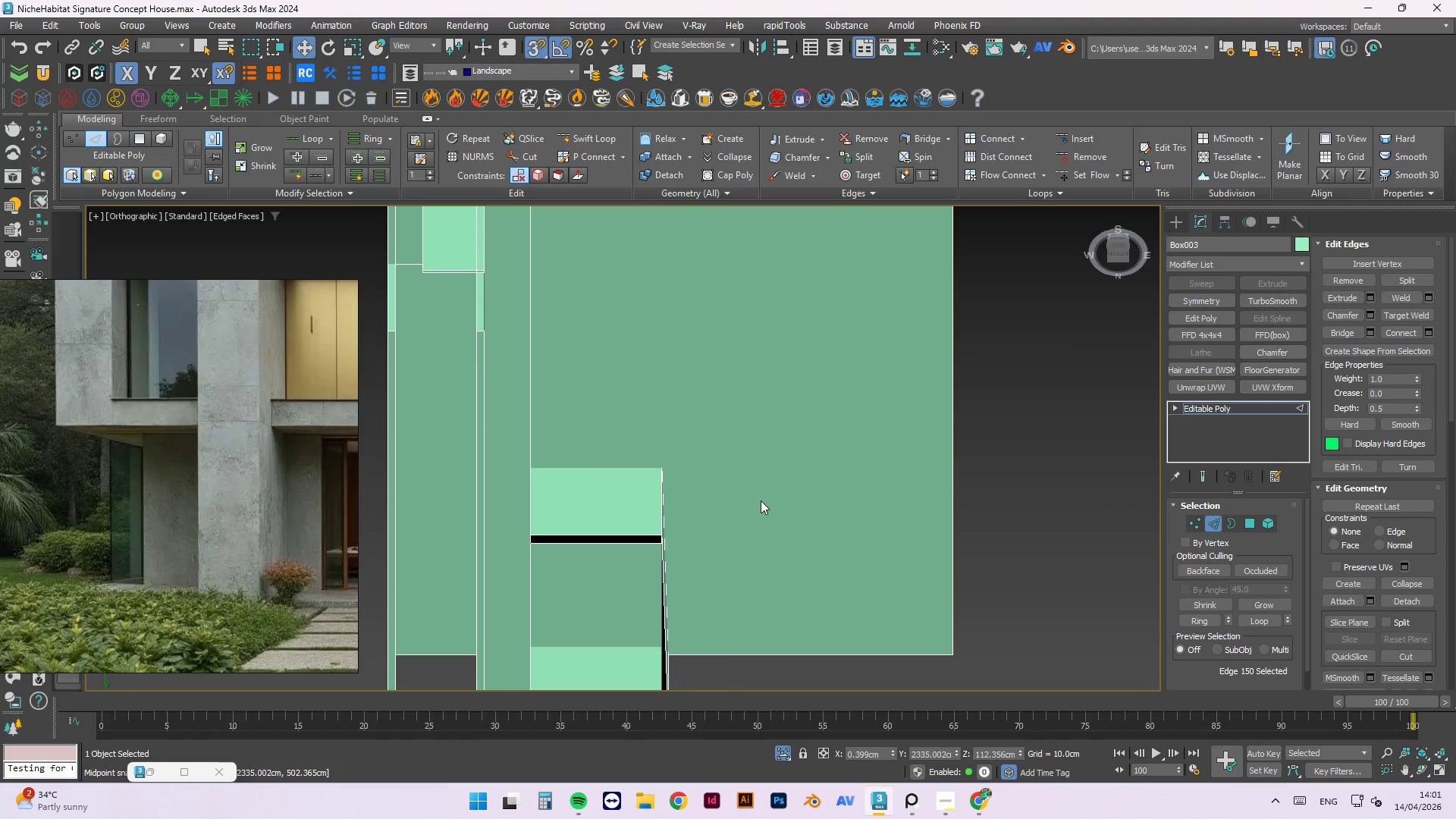 
key(Control+Z)
 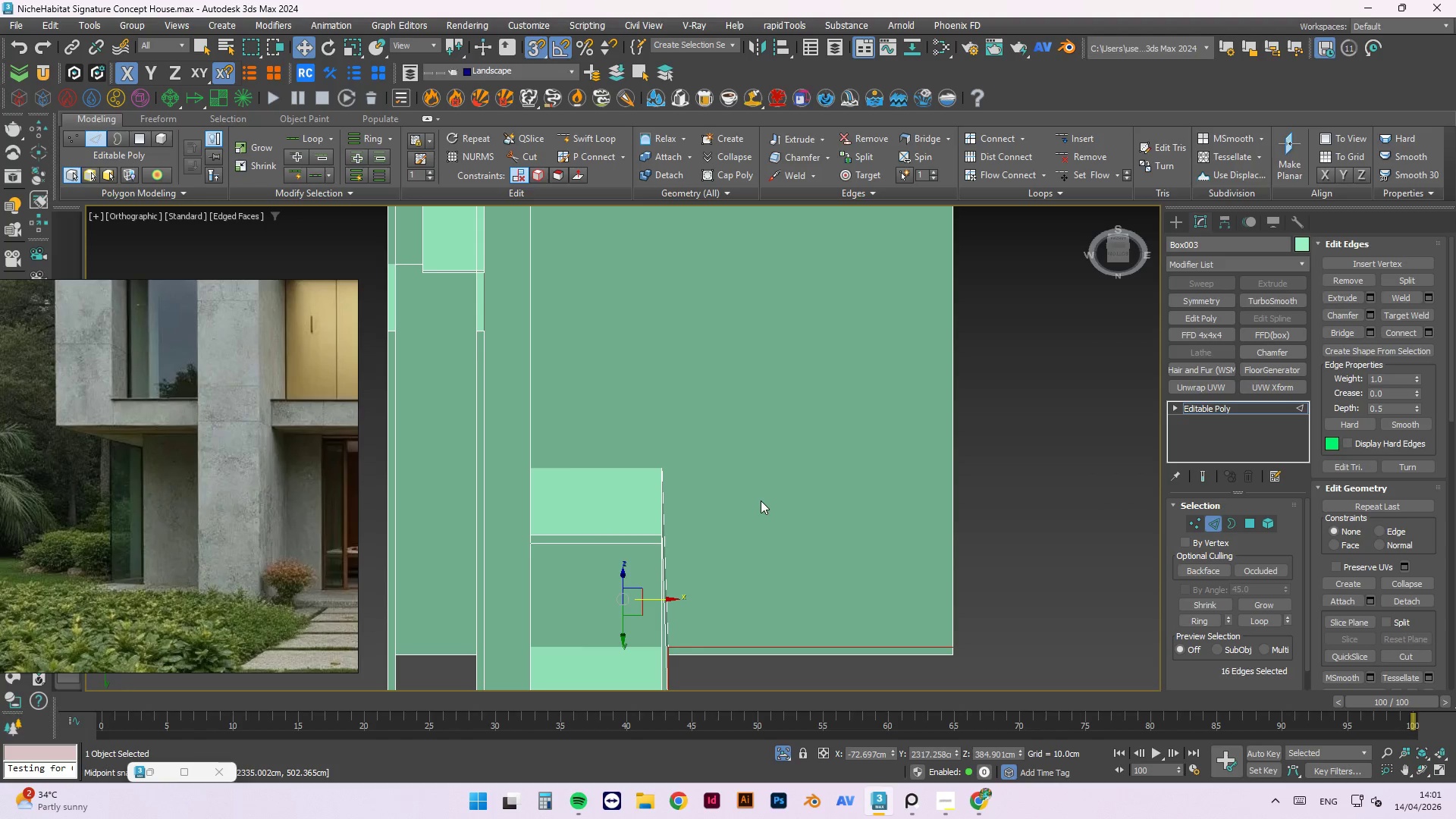 
hold_key(key=AltLeft, duration=1.2)
 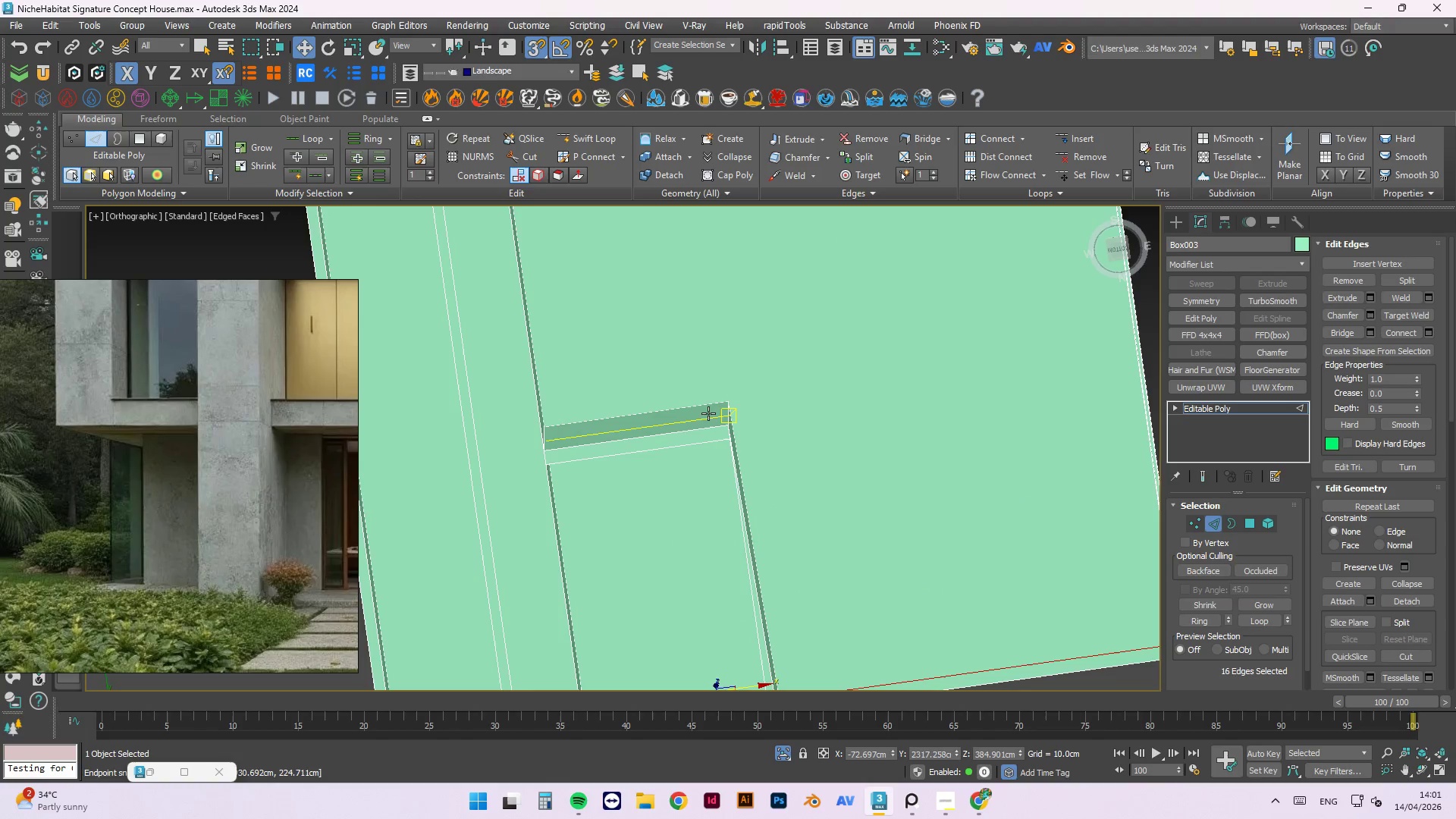 
scroll: coordinate [800, 420], scroll_direction: down, amount: 2.0
 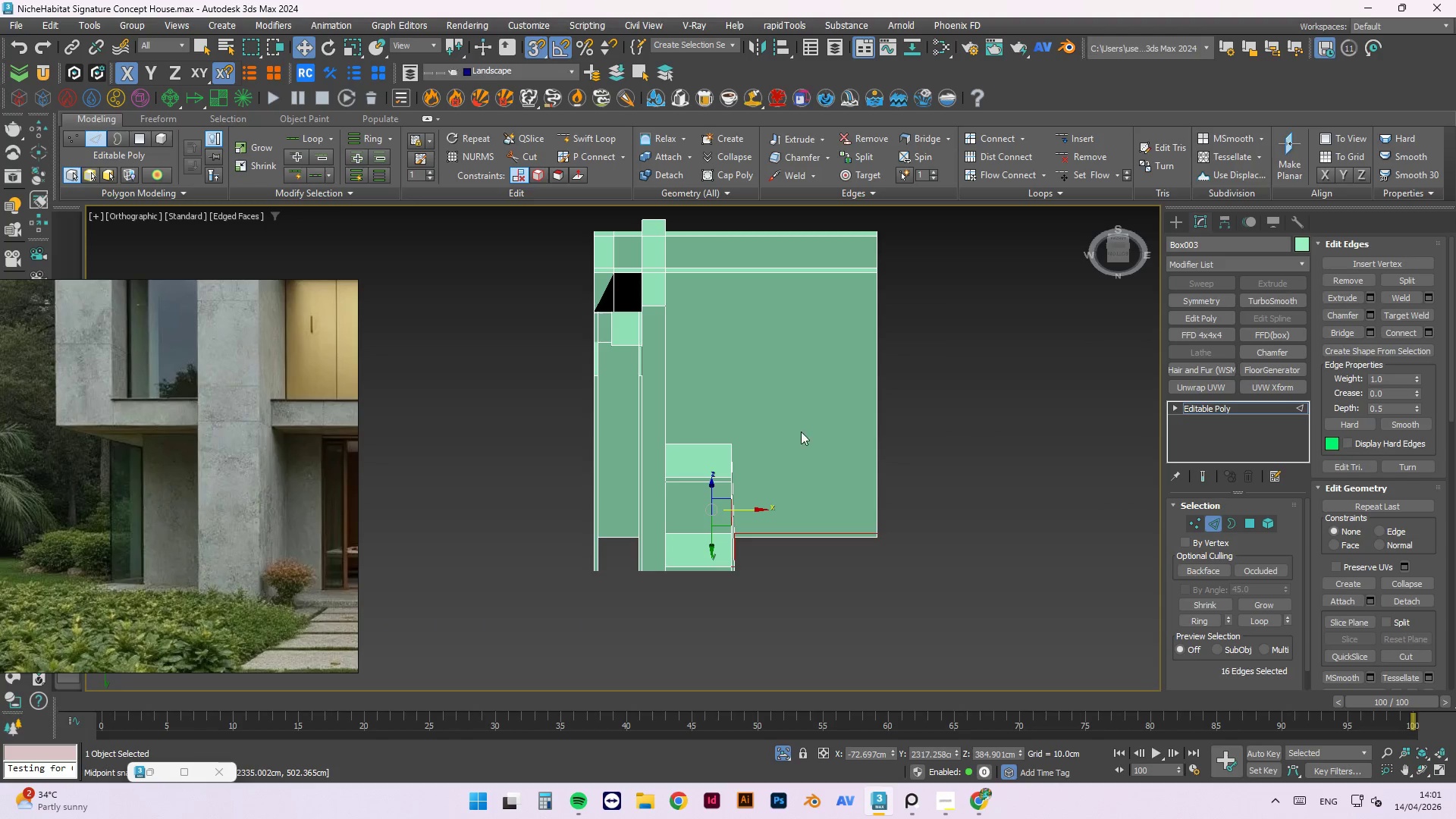 
hold_key(key=AltLeft, duration=5.36)
scroll: coordinate [714, 432], scroll_direction: up, amount: 6.0
 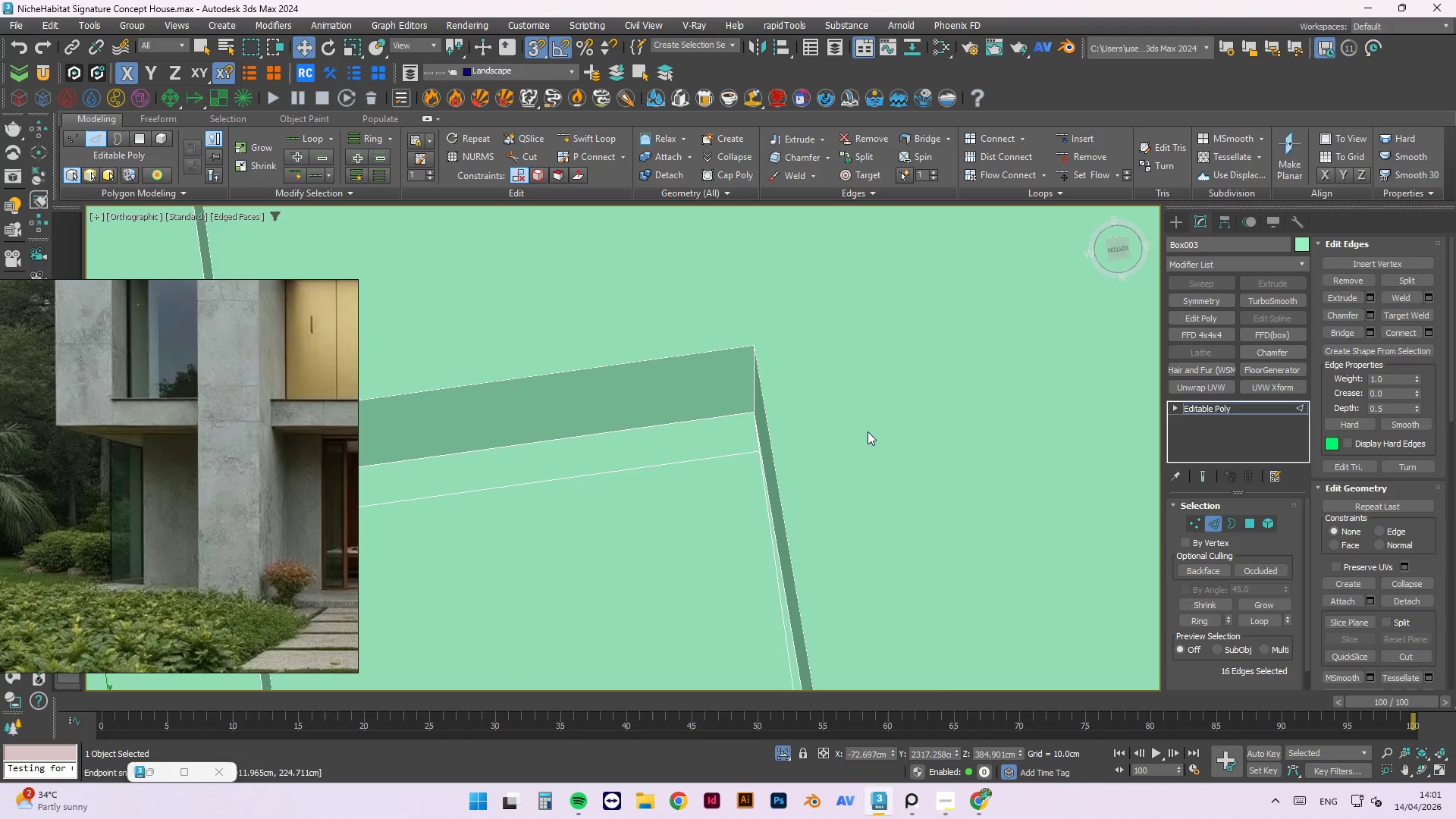 
key(Control+Z)
 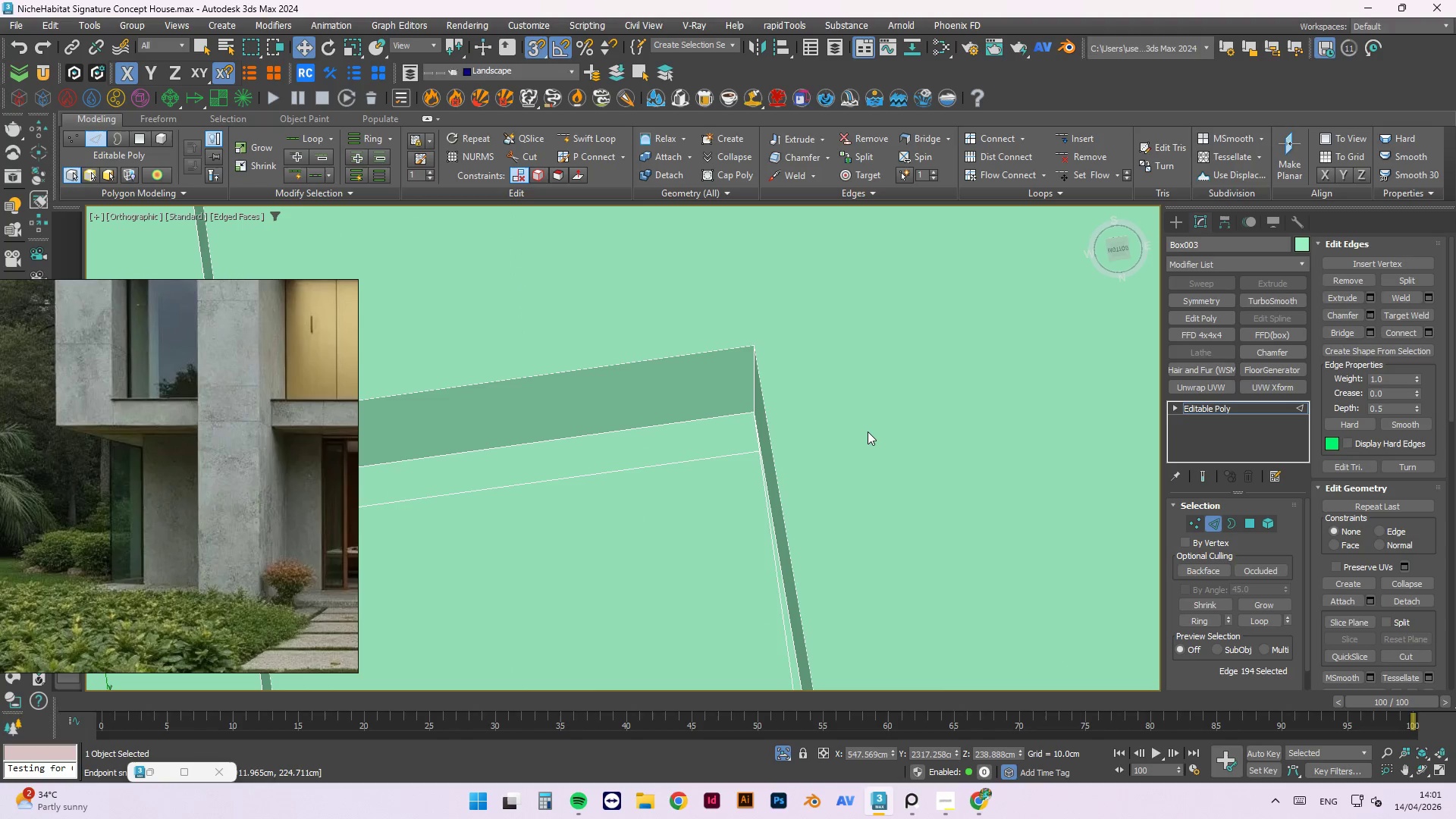 
key(Control+Z)
 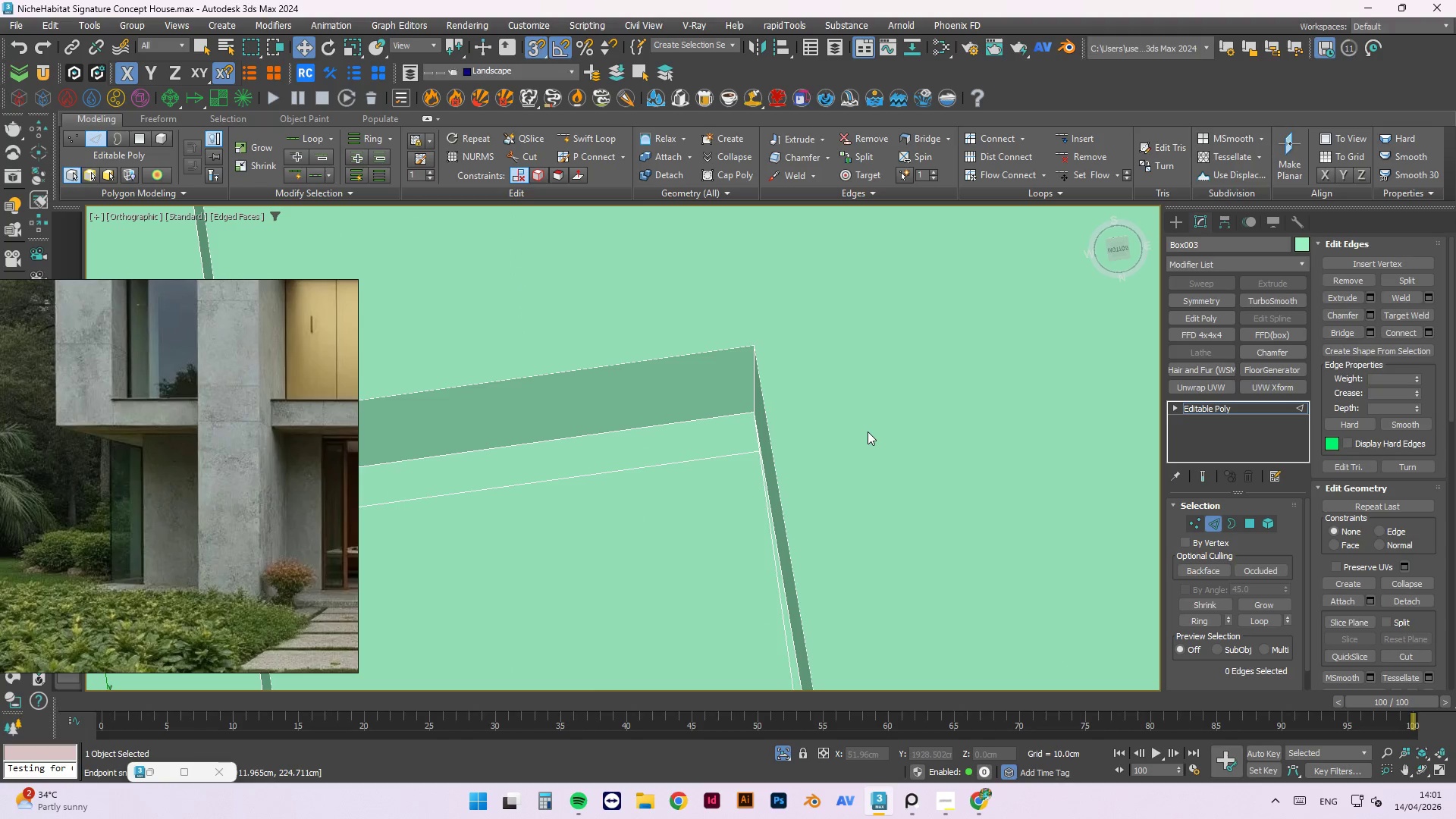 
key(Control+Z)
 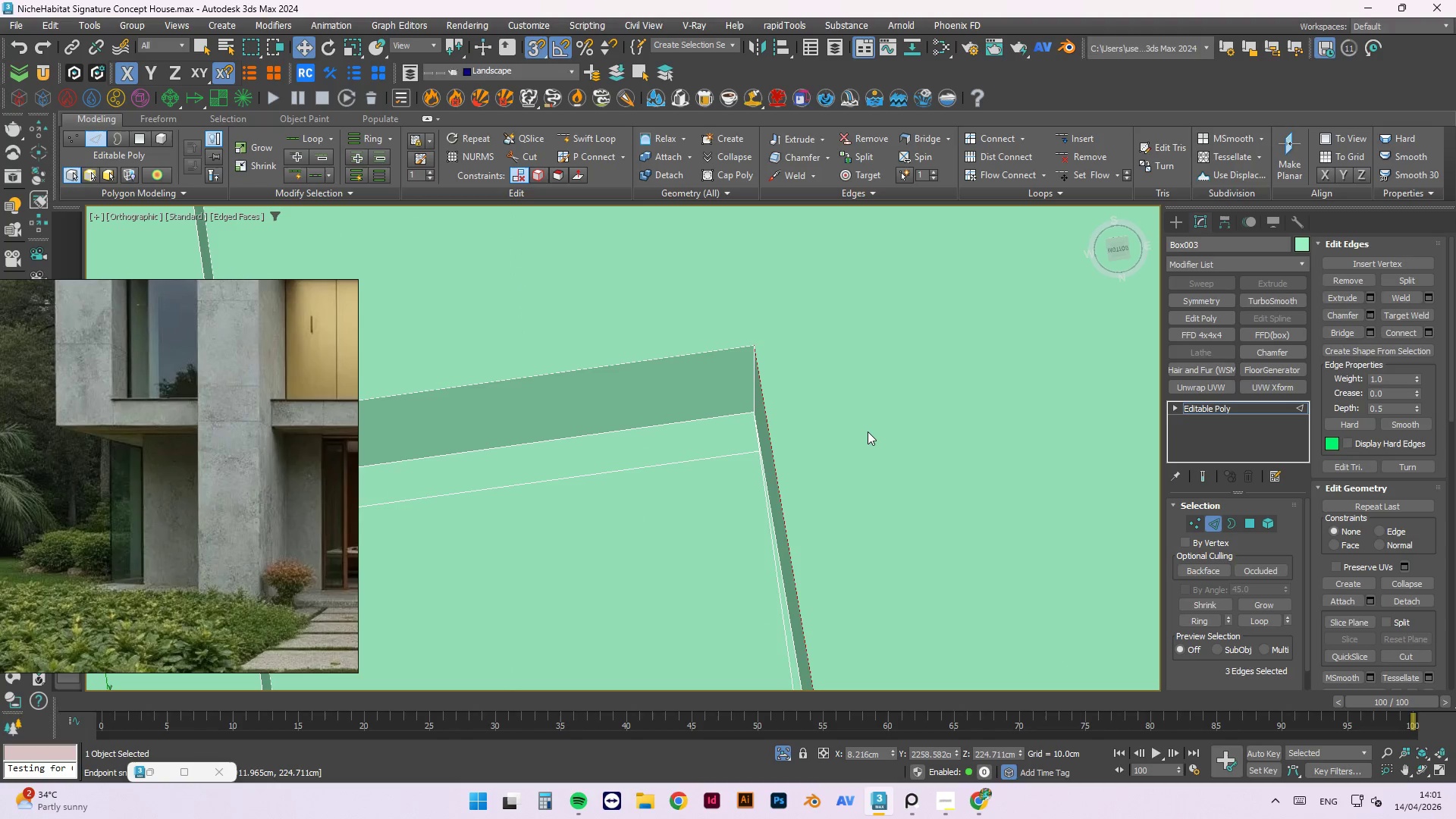 
key(Control+Z)
 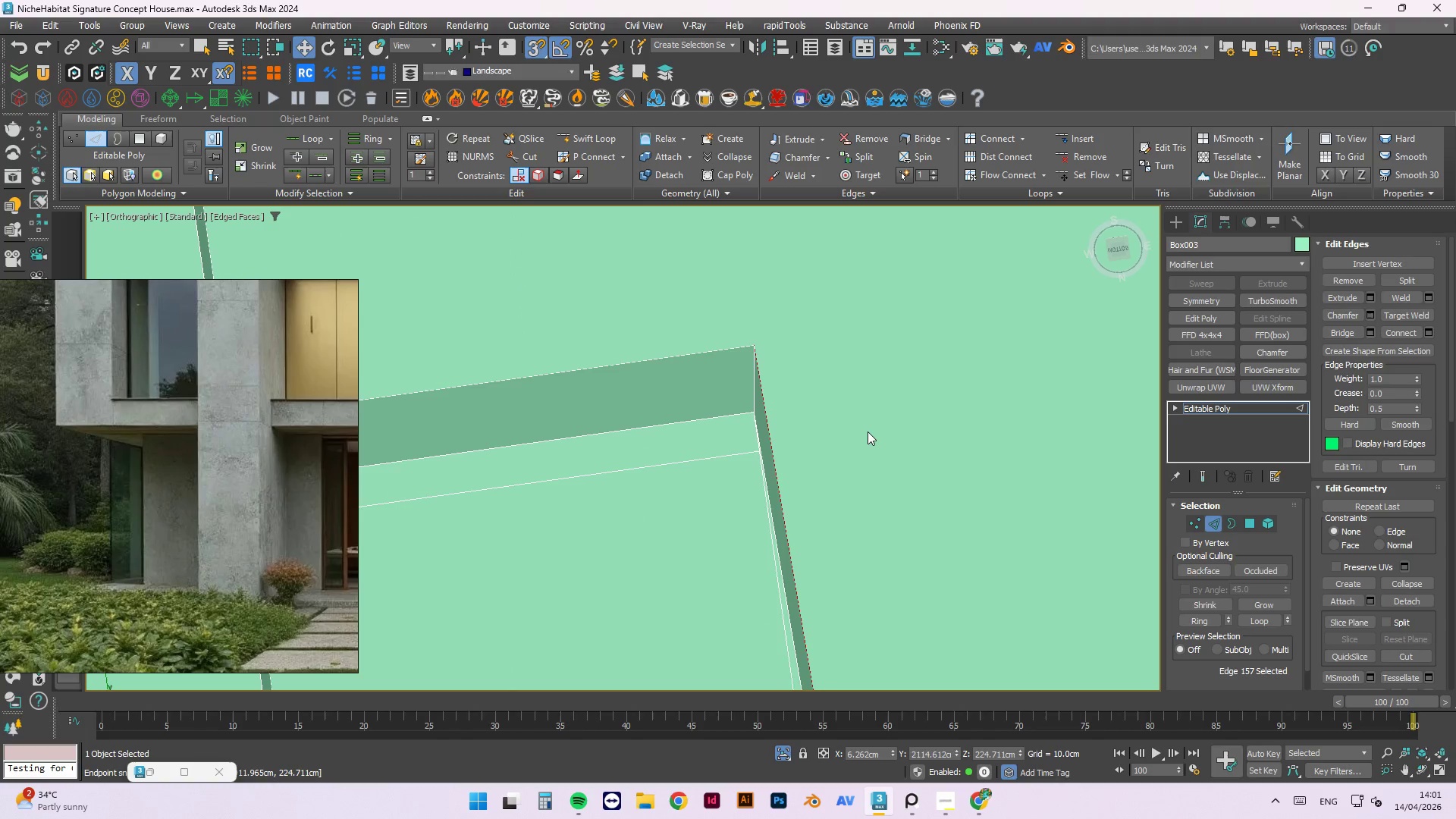 
key(Control+Z)
 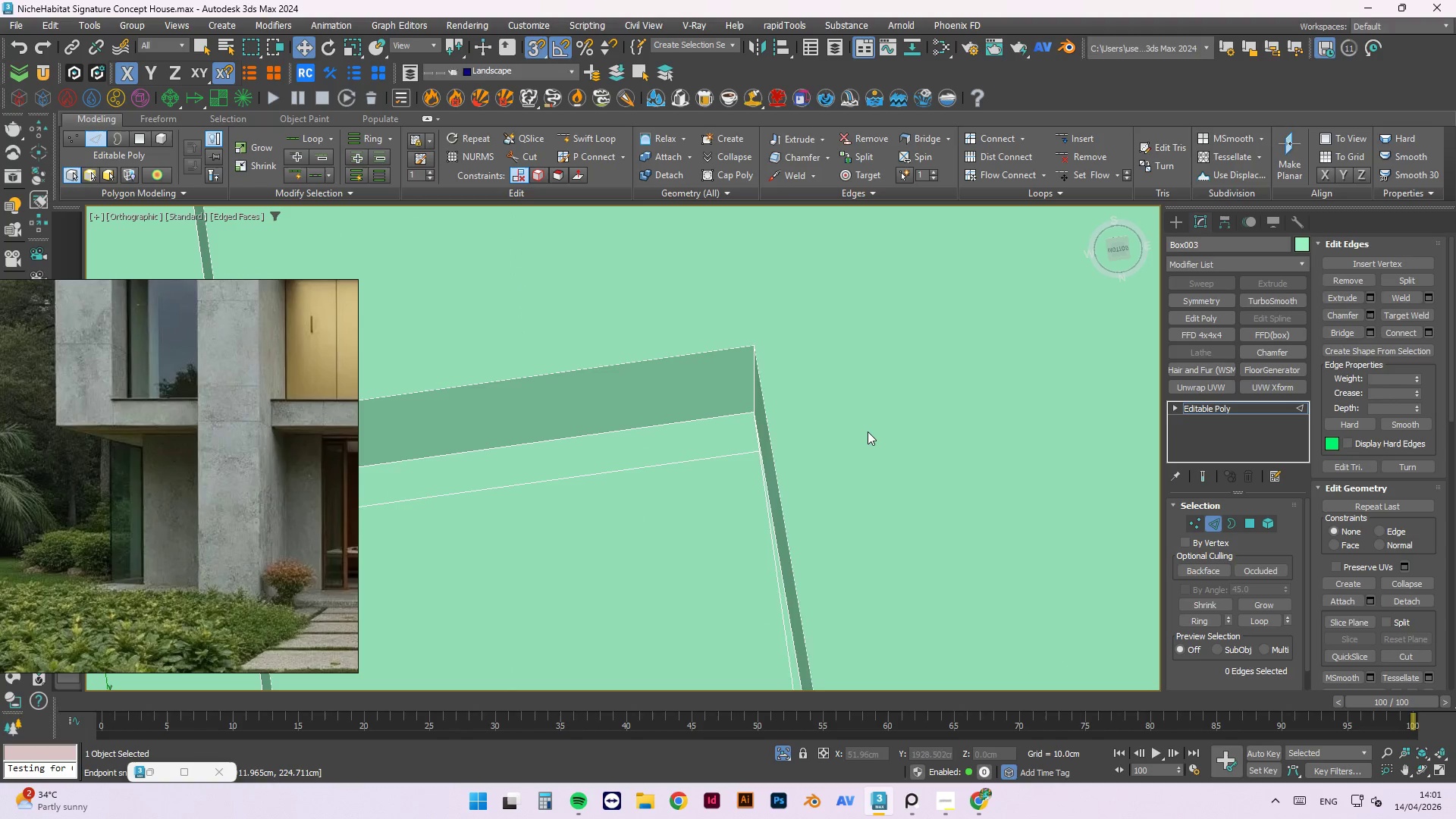 
key(Control+Z)
 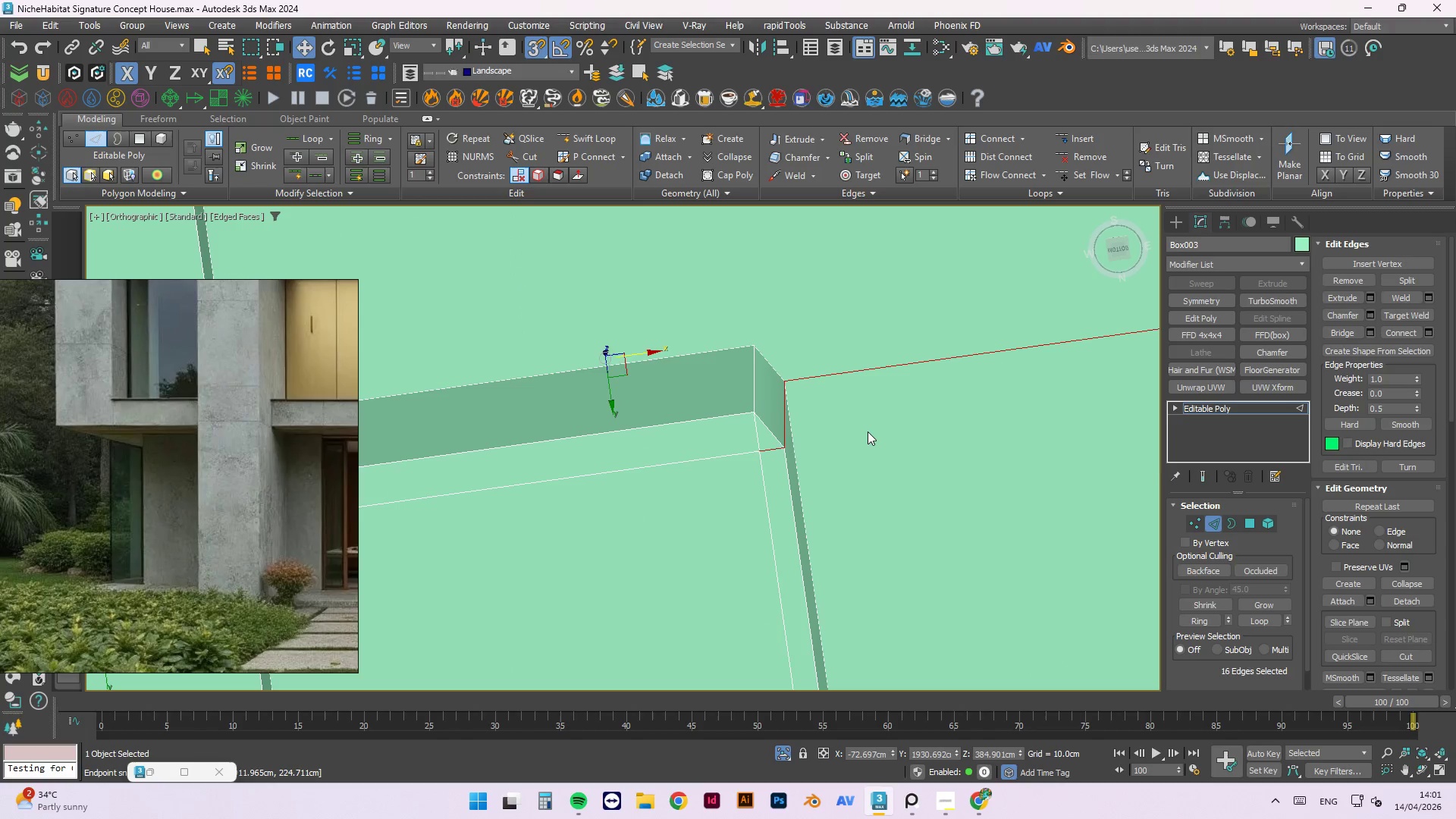 
key(Control+Z)
 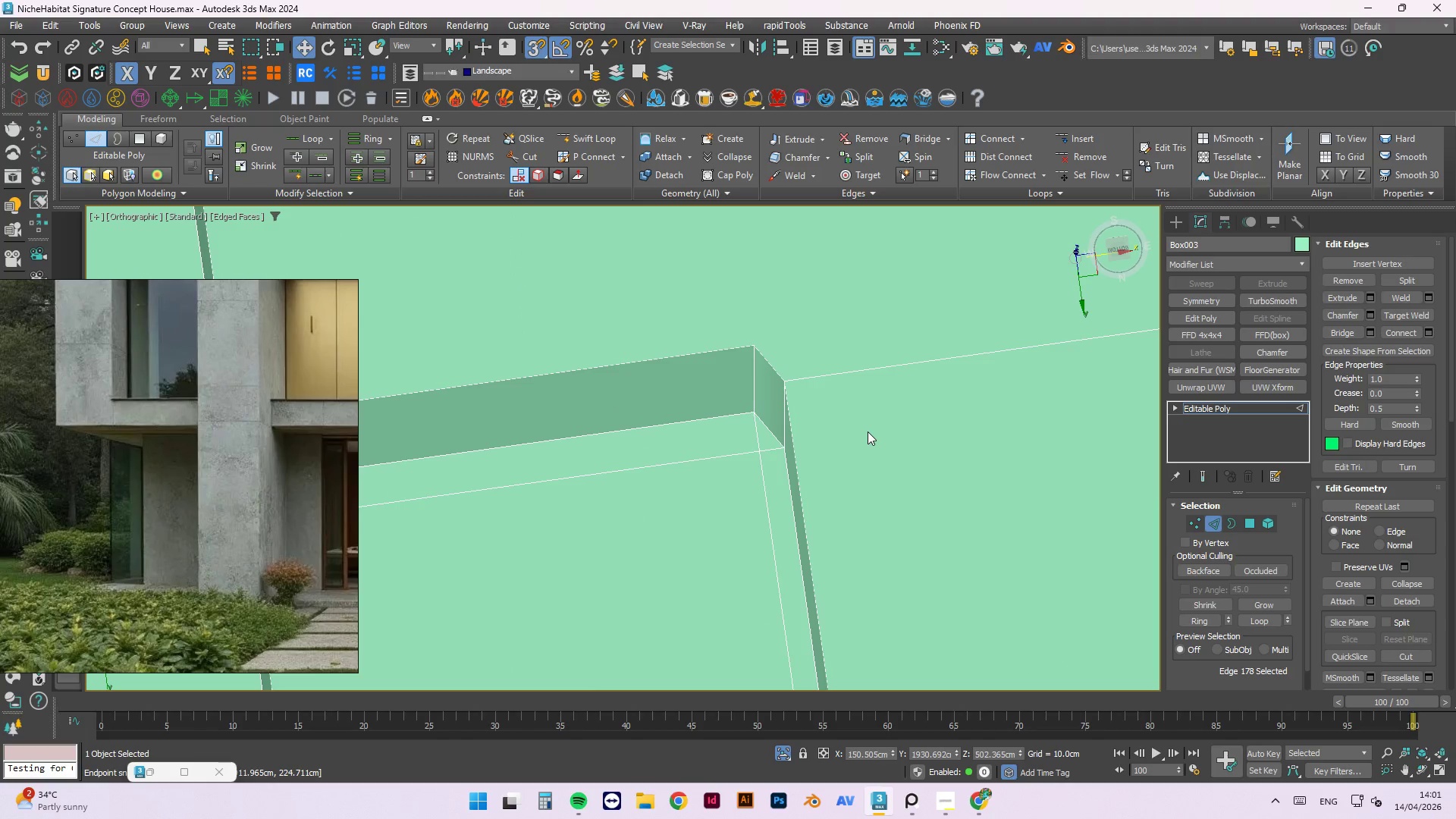 
key(Control+Z)
 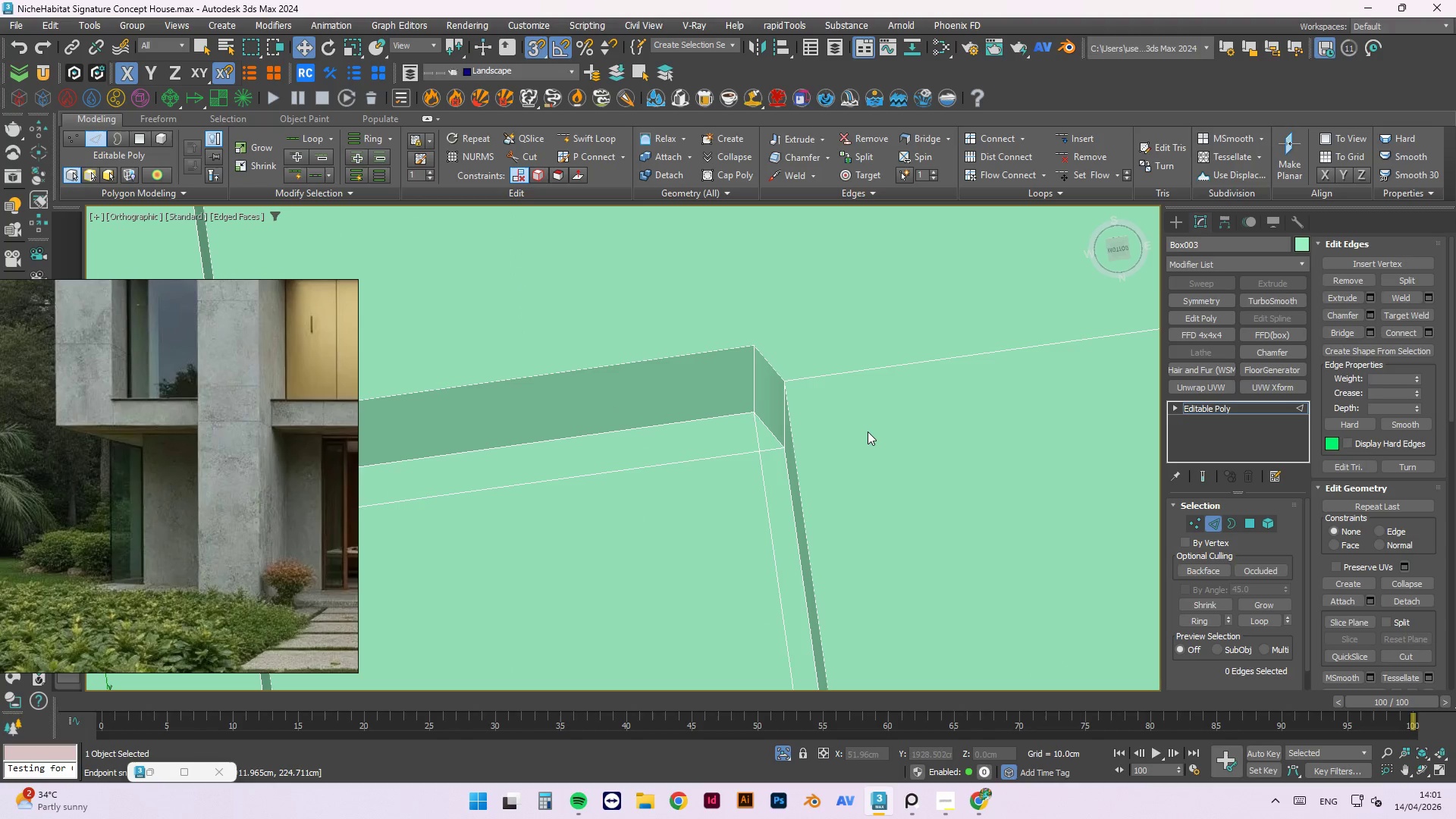 
key(Control+Z)
 